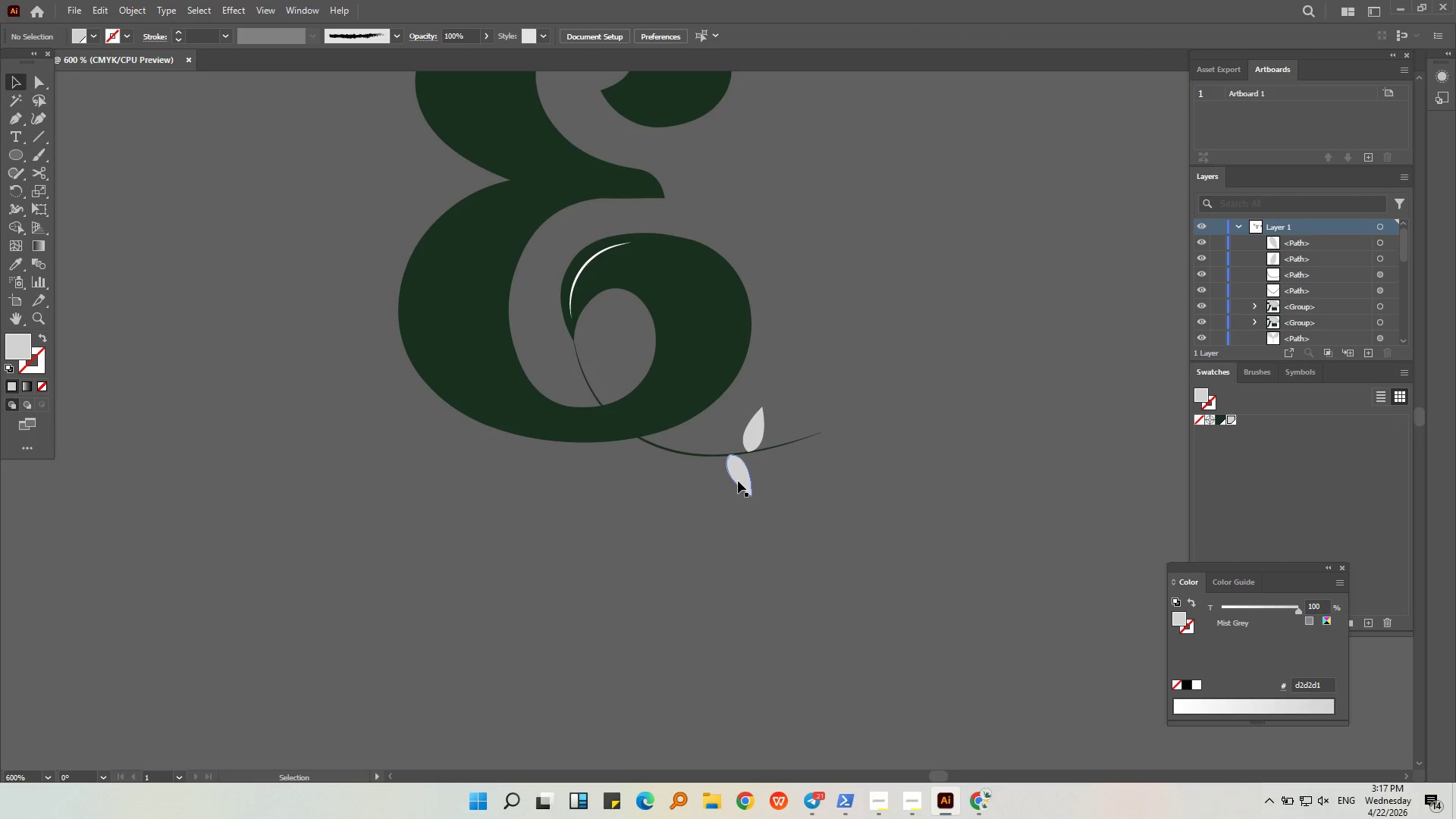 
key(Alt+AltLeft)
 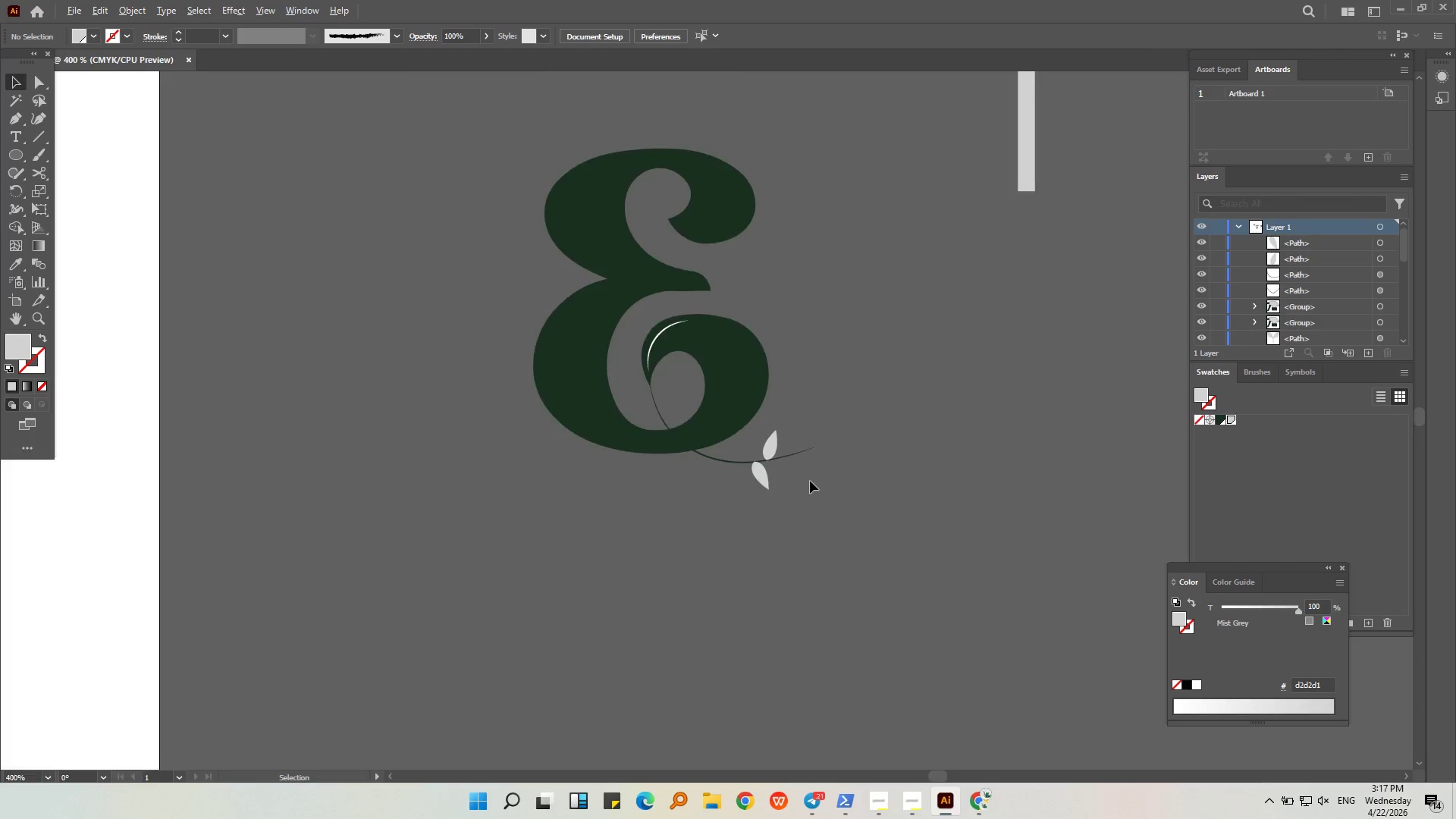 
scroll: coordinate [810, 481], scroll_direction: down, amount: 2.0
 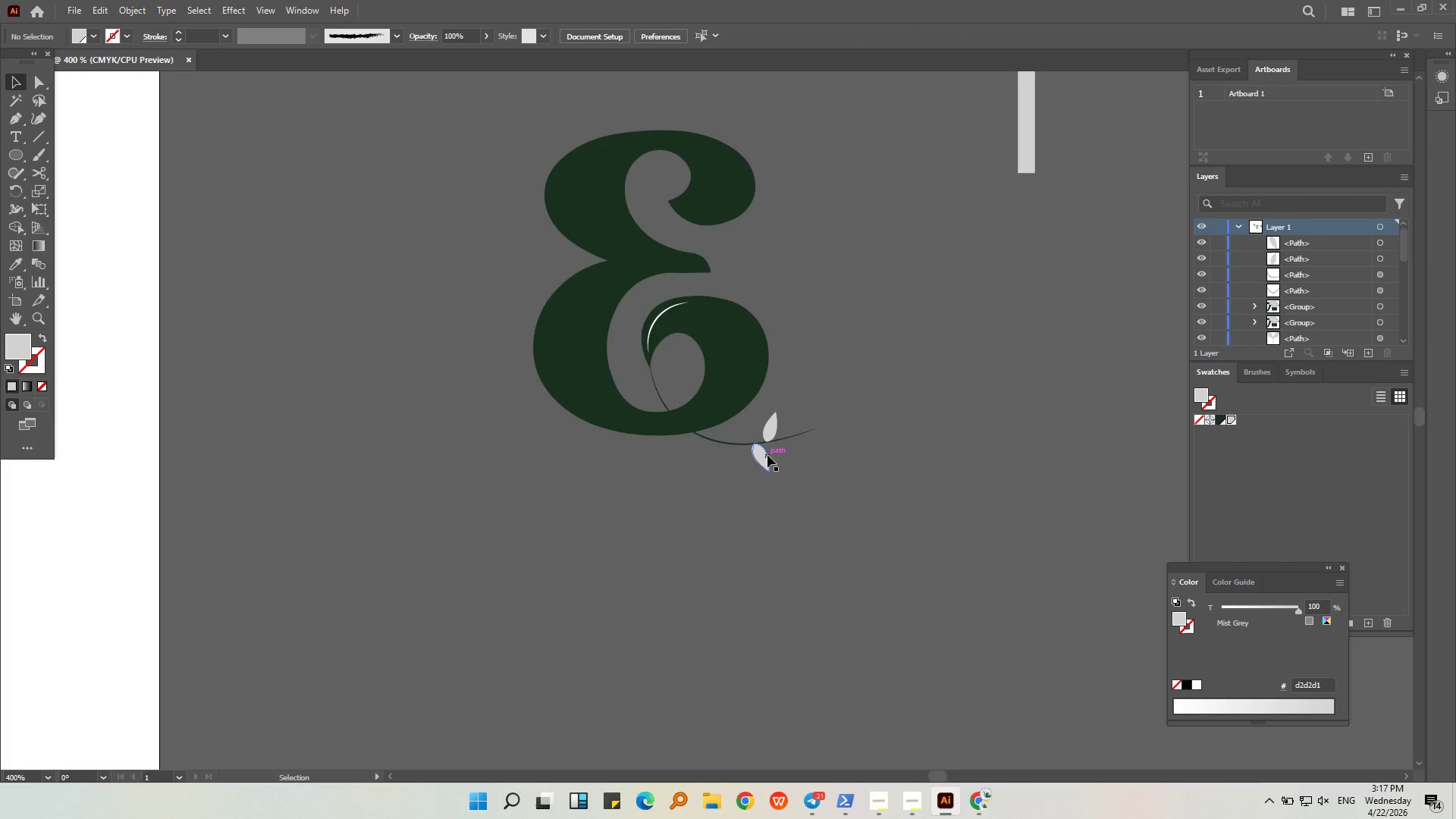 
hold_key(key=AltLeft, duration=0.45)
scroll: coordinate [758, 453], scroll_direction: up, amount: 4.0
 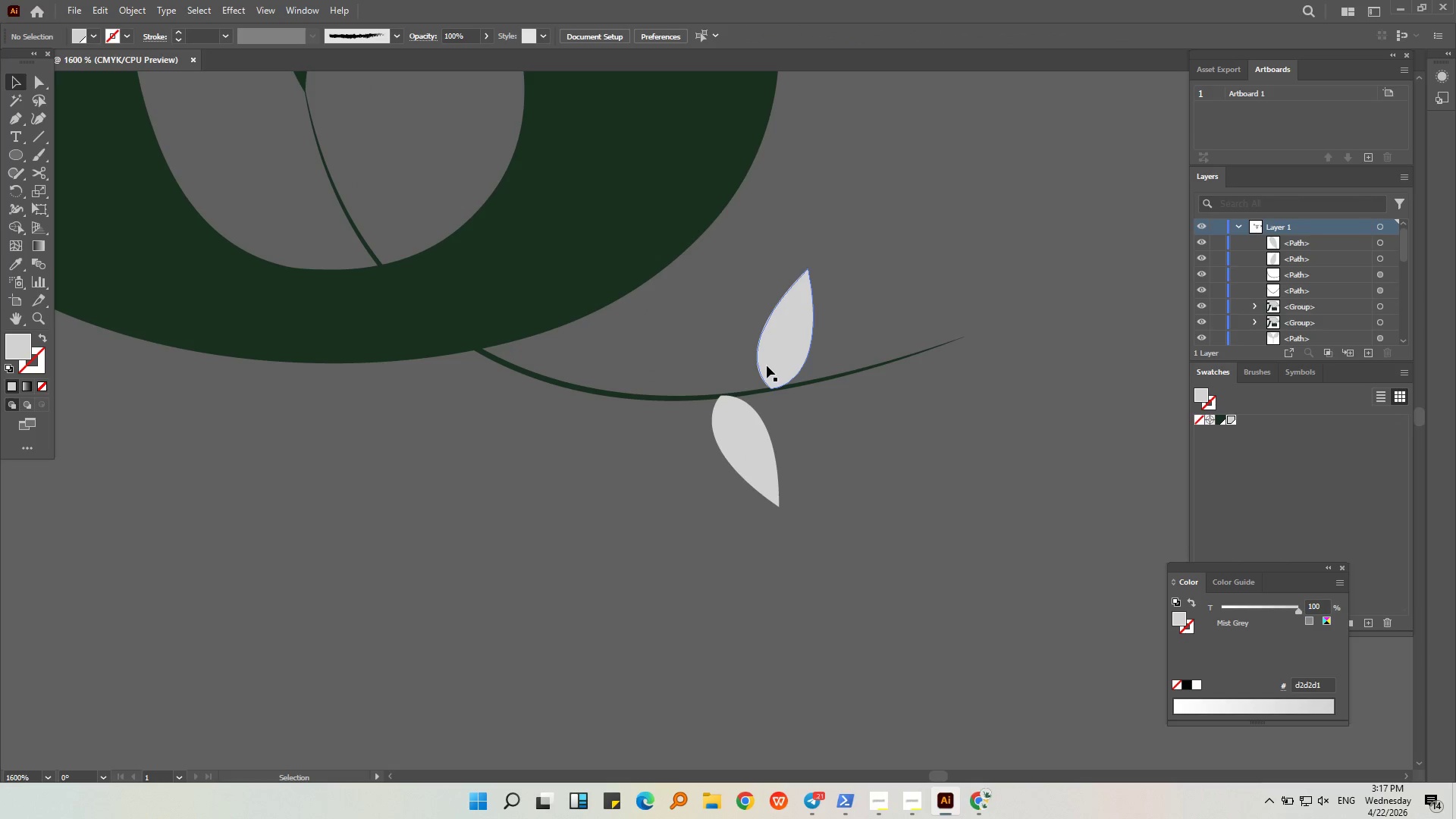 
left_click([767, 366])
 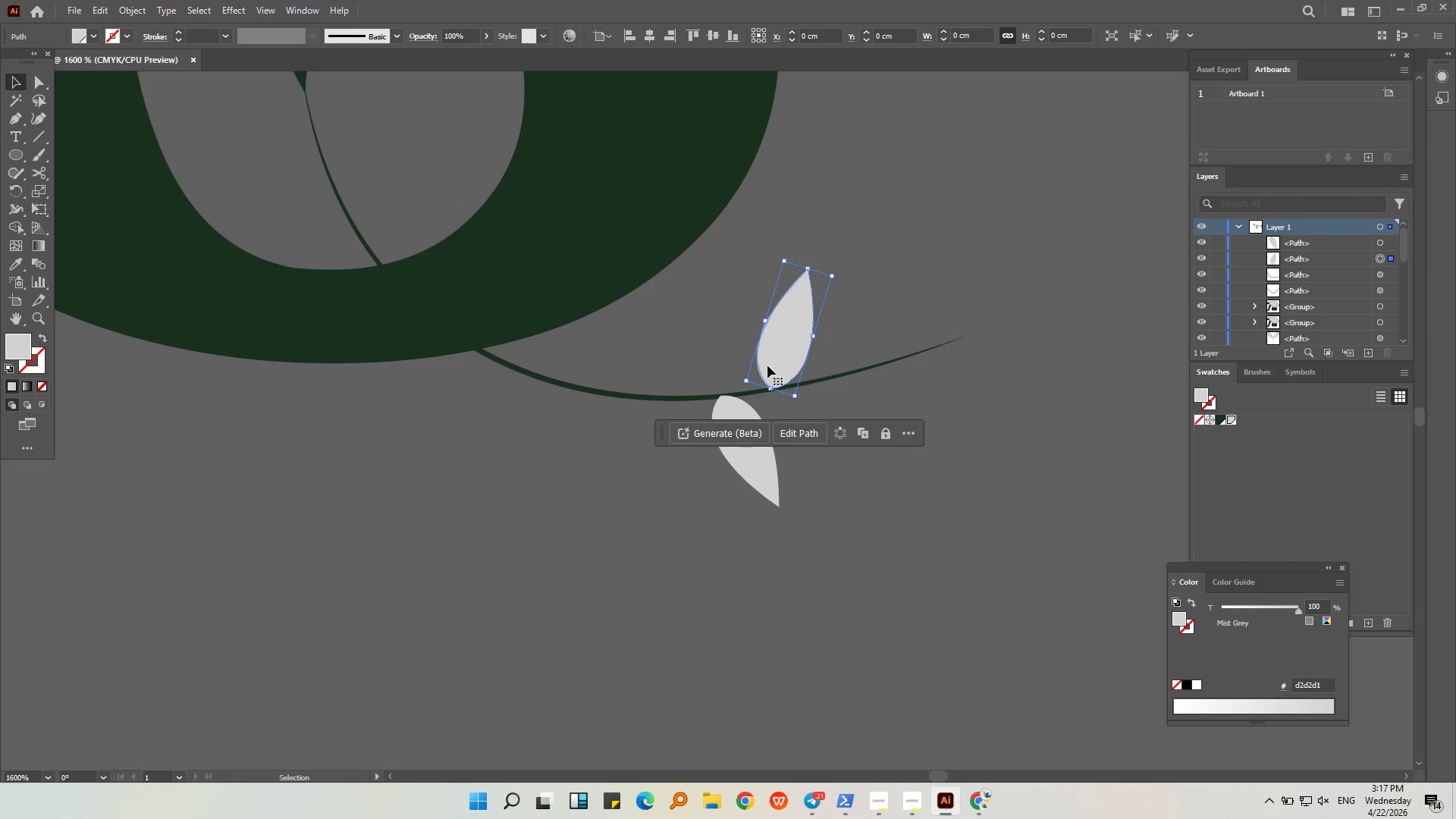 
key(Alt+AltLeft)
 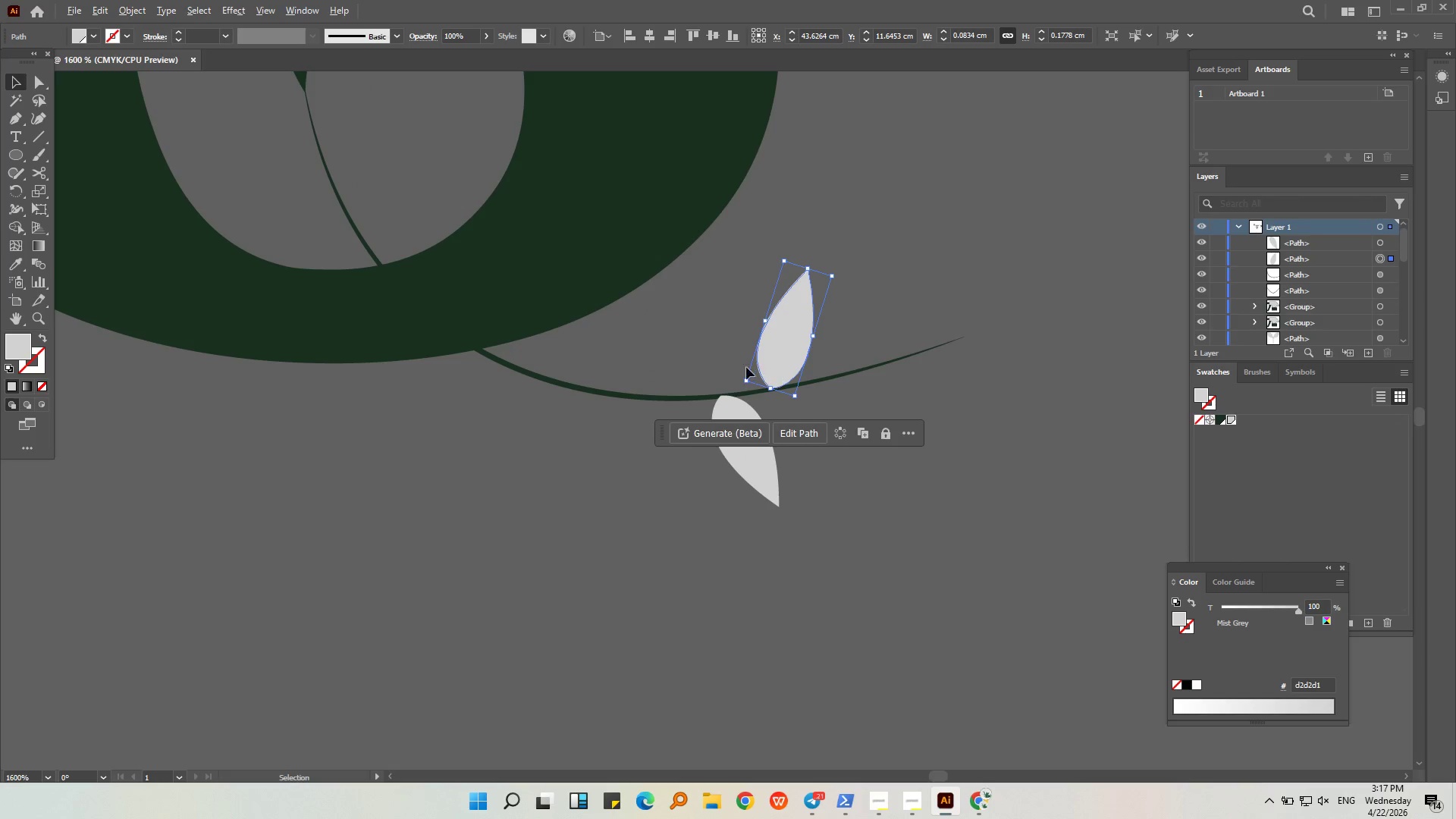 
scroll: coordinate [746, 369], scroll_direction: up, amount: 2.0
 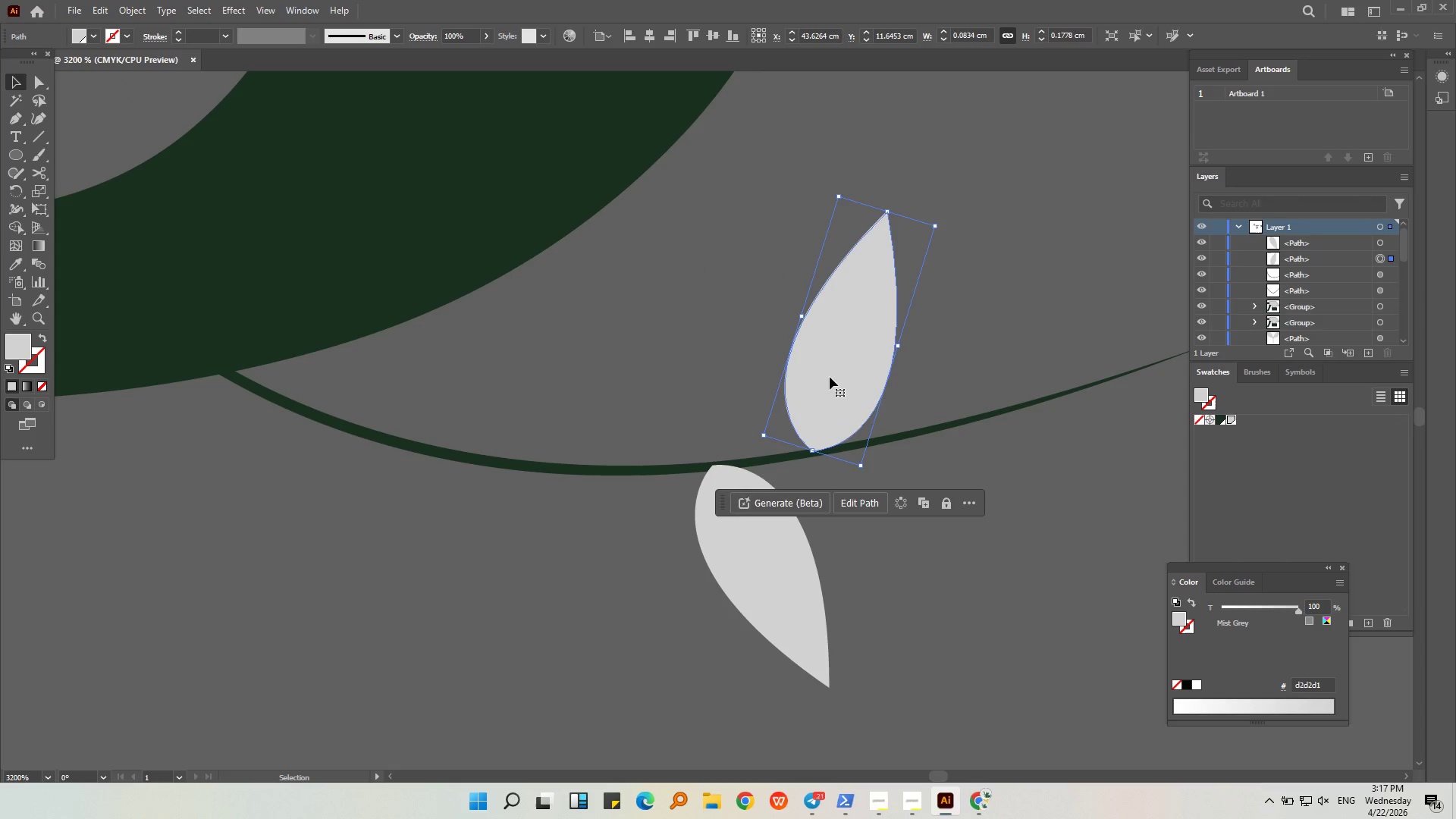 
left_click_drag(start_coordinate=[834, 381], to_coordinate=[784, 390])
 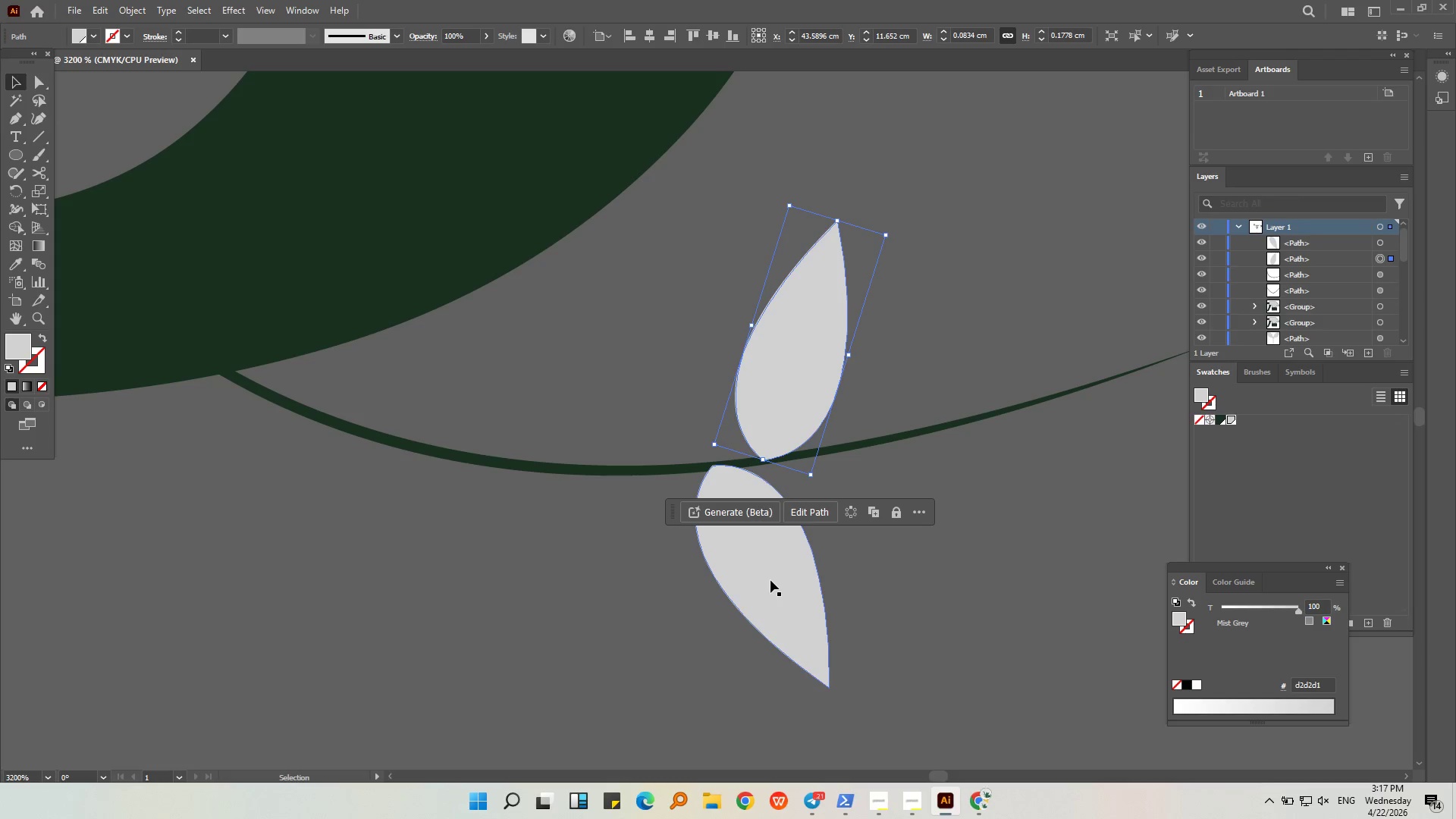 
hold_key(key=ShiftLeft, duration=0.56)
 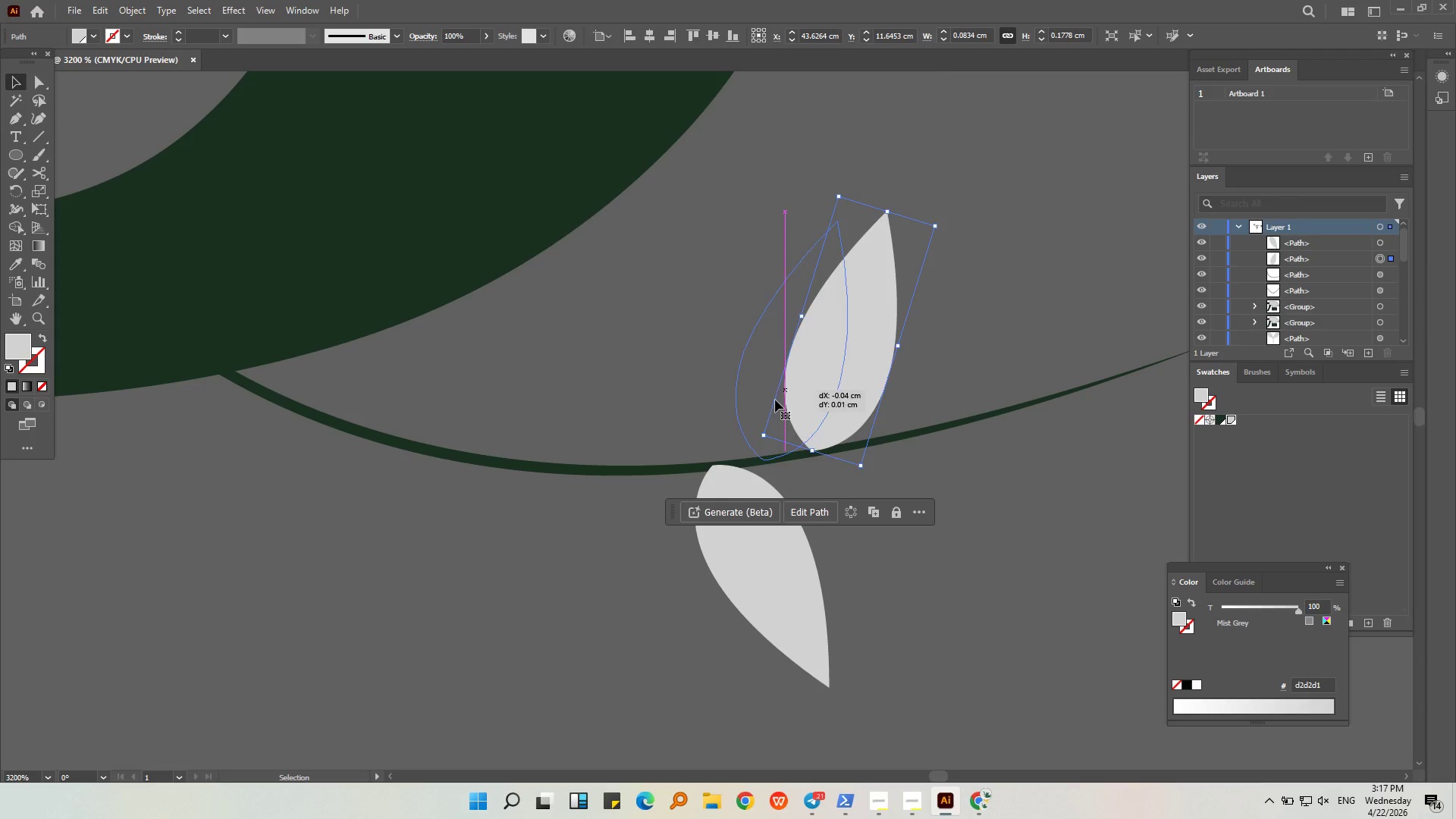 
left_click([770, 580])
 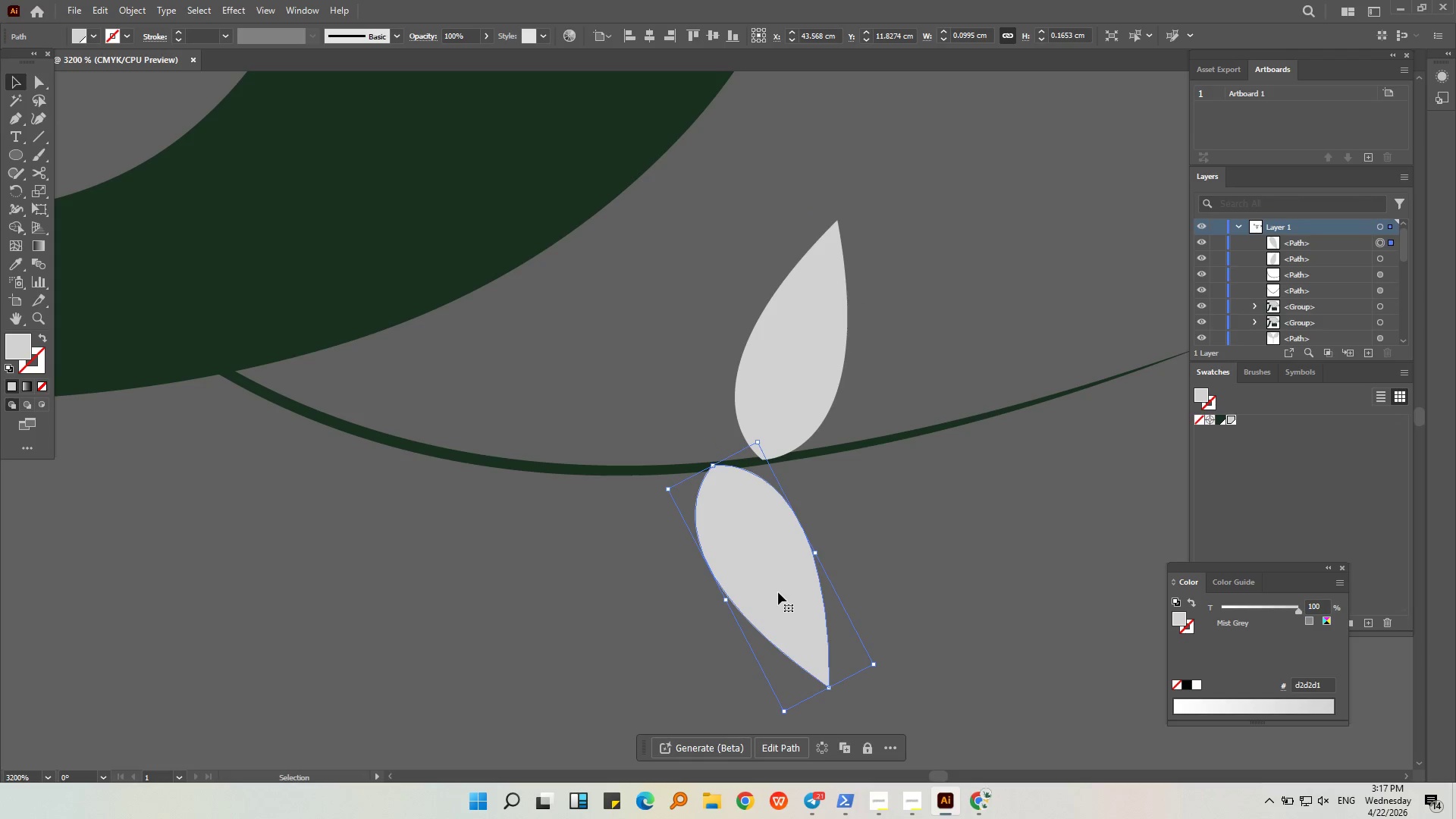 
key(Shift+ShiftLeft)
 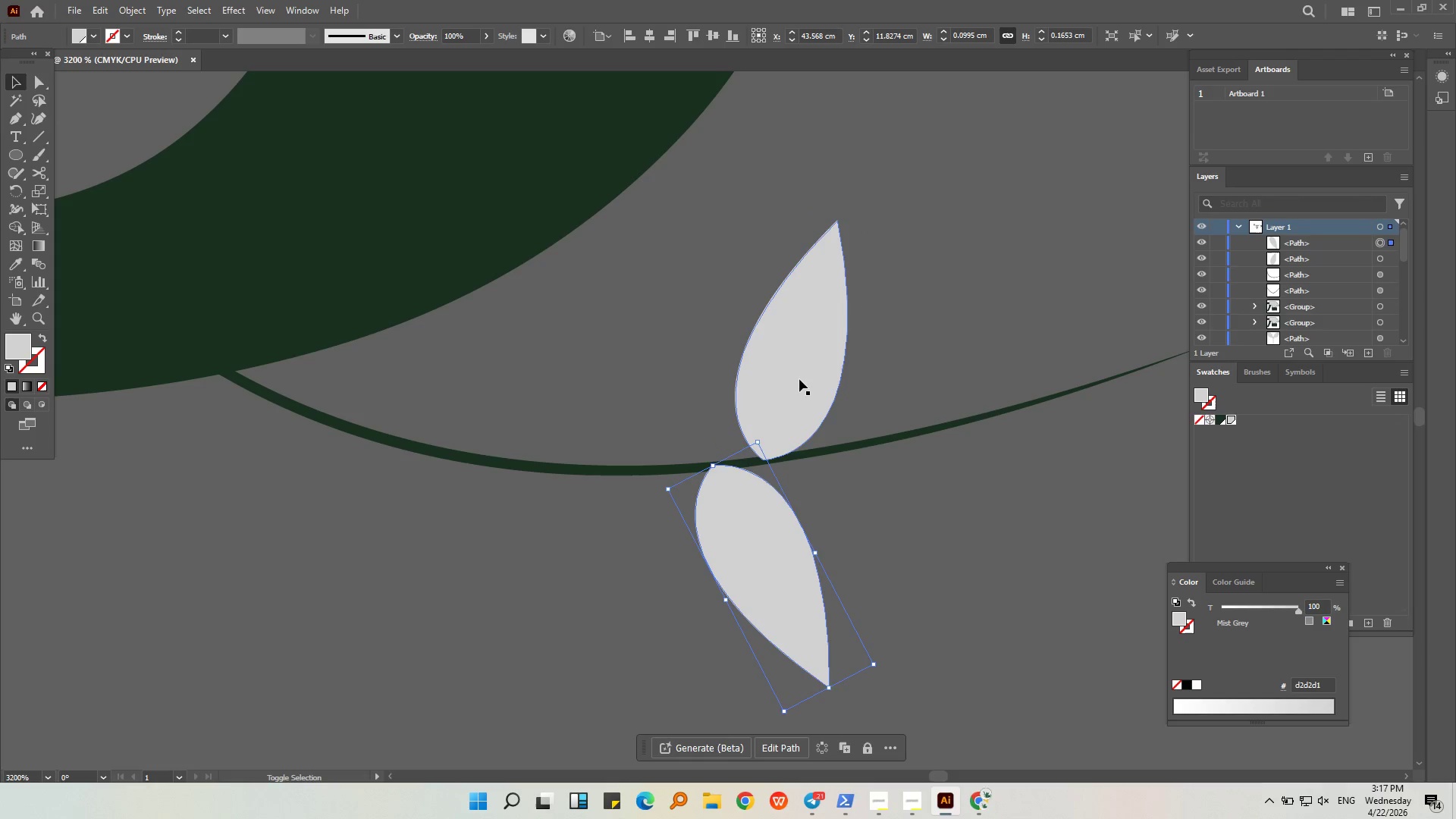 
left_click([799, 379])
 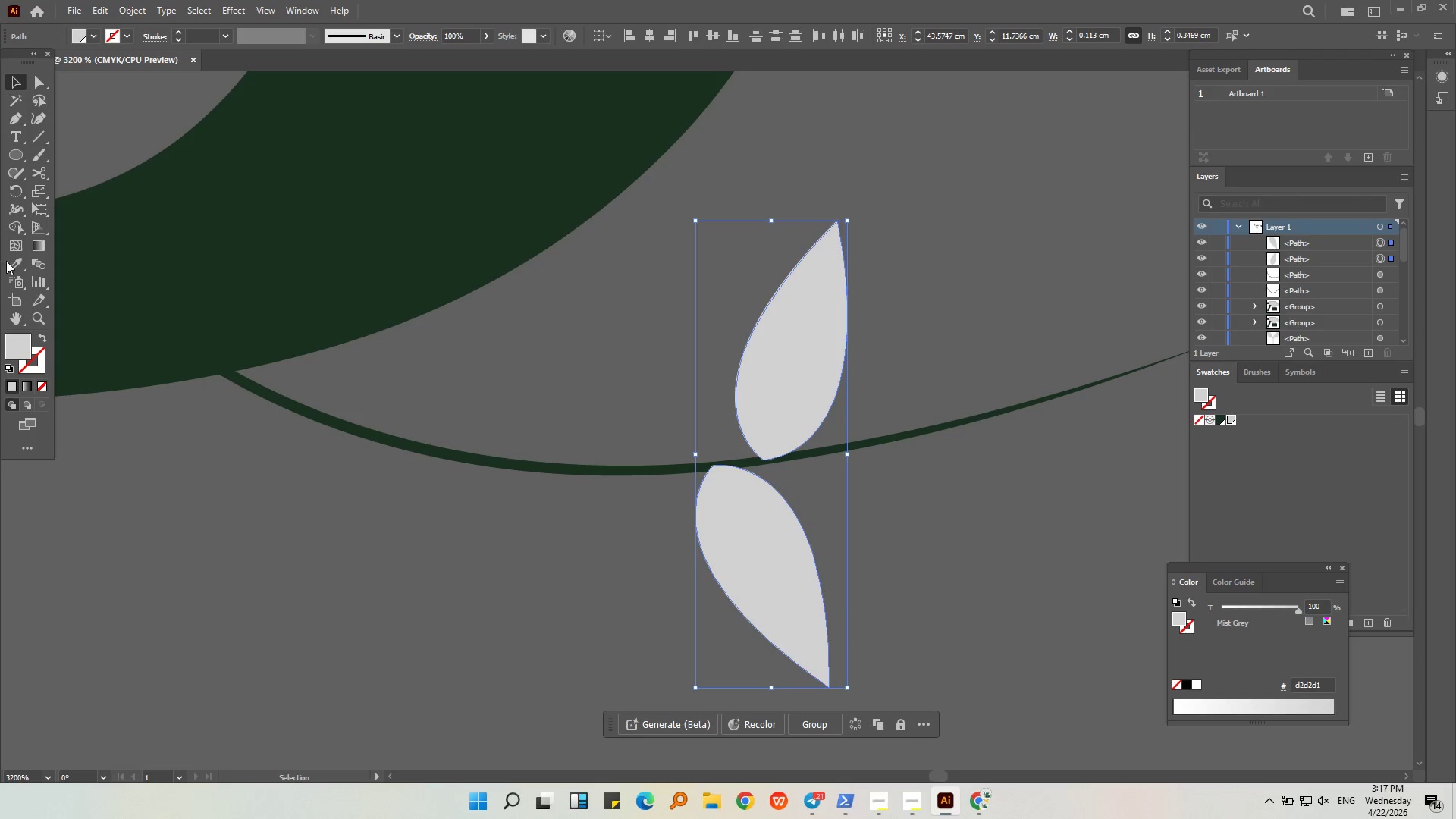 
double_click([170, 268])
 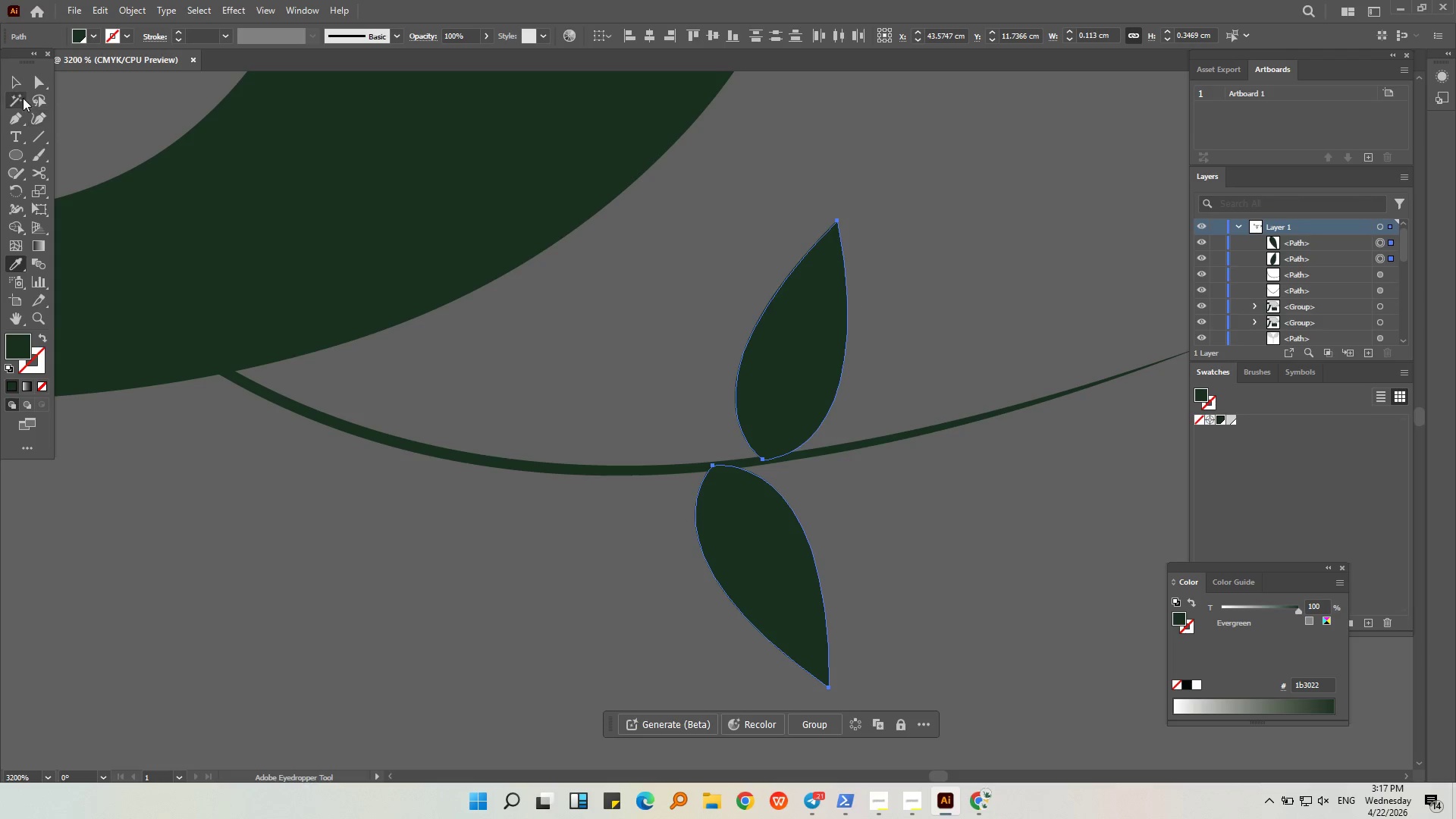 
left_click([18, 81])
 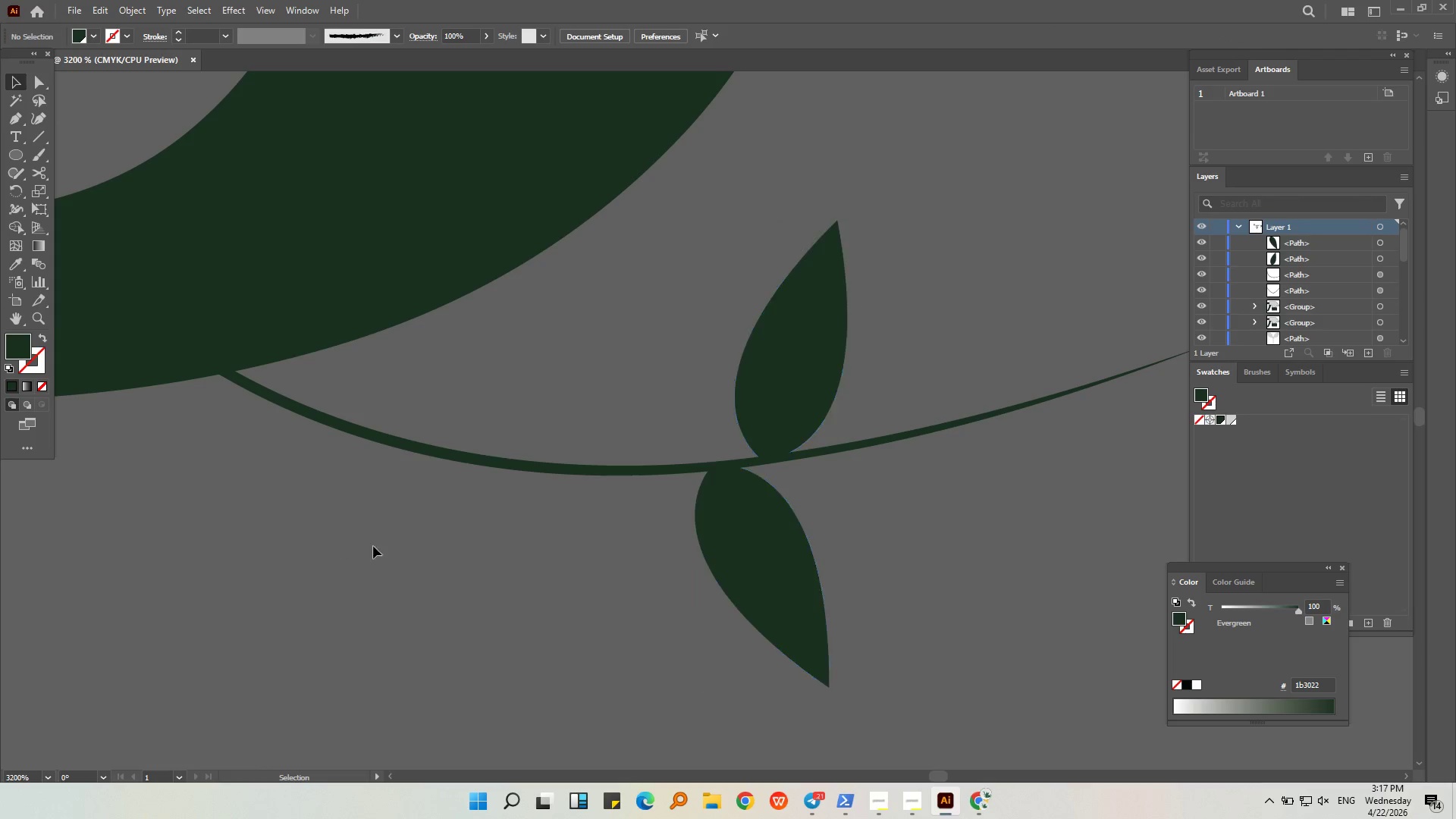 
hold_key(key=AltLeft, duration=0.48)
scroll: coordinate [518, 561], scroll_direction: down, amount: 2.0
 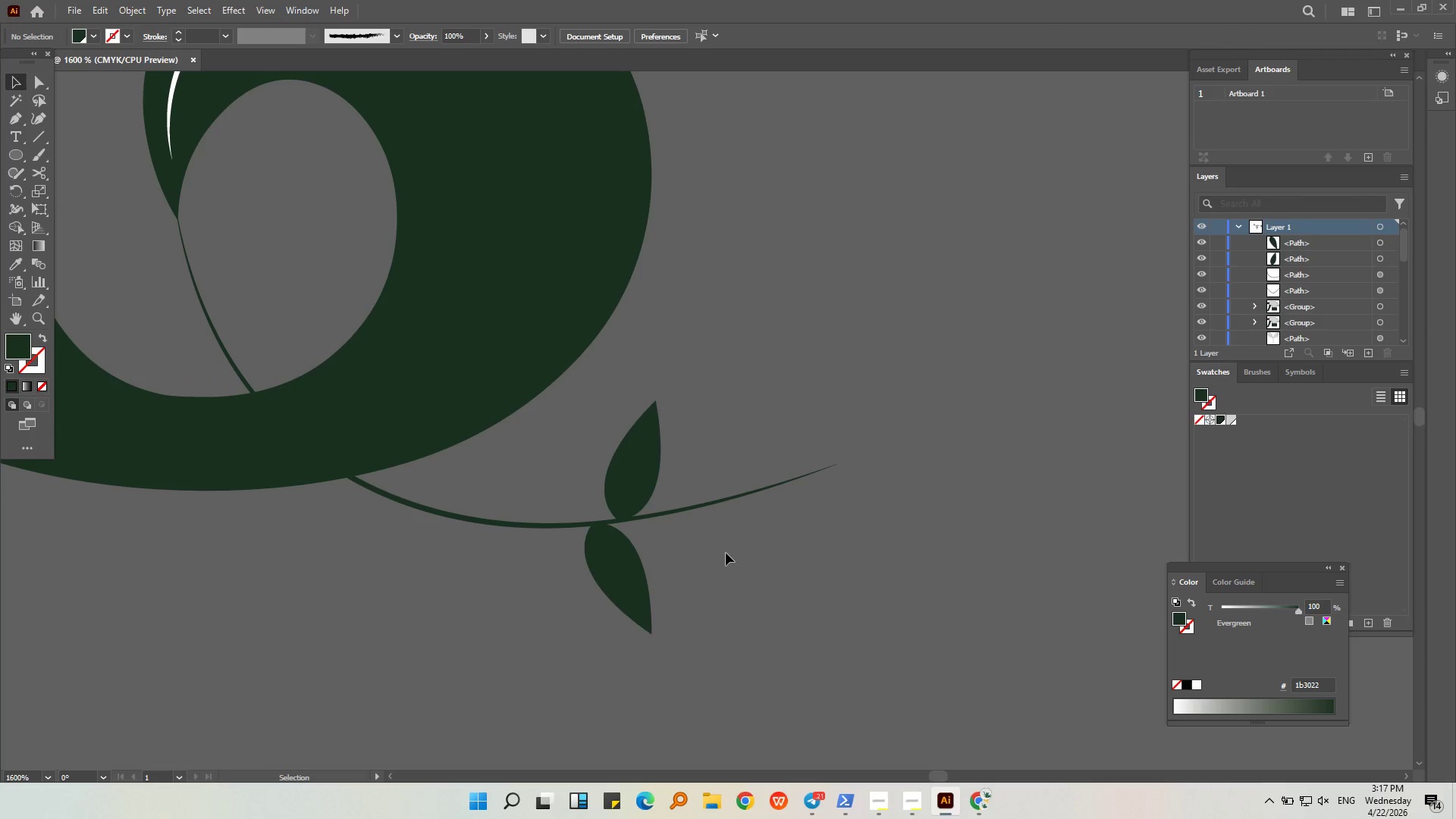 
key(Alt+AltLeft)
 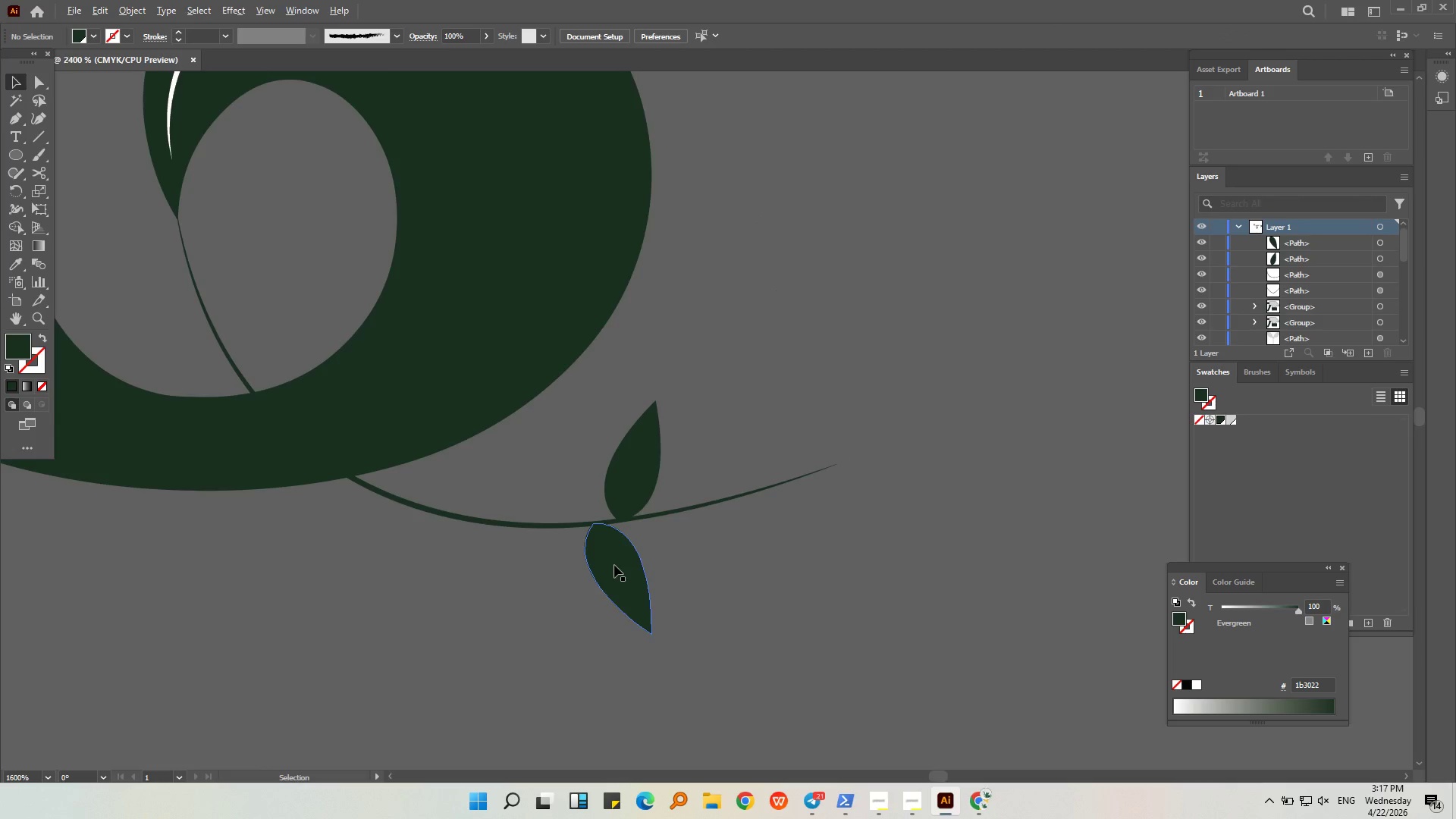 
left_click([829, 553])
 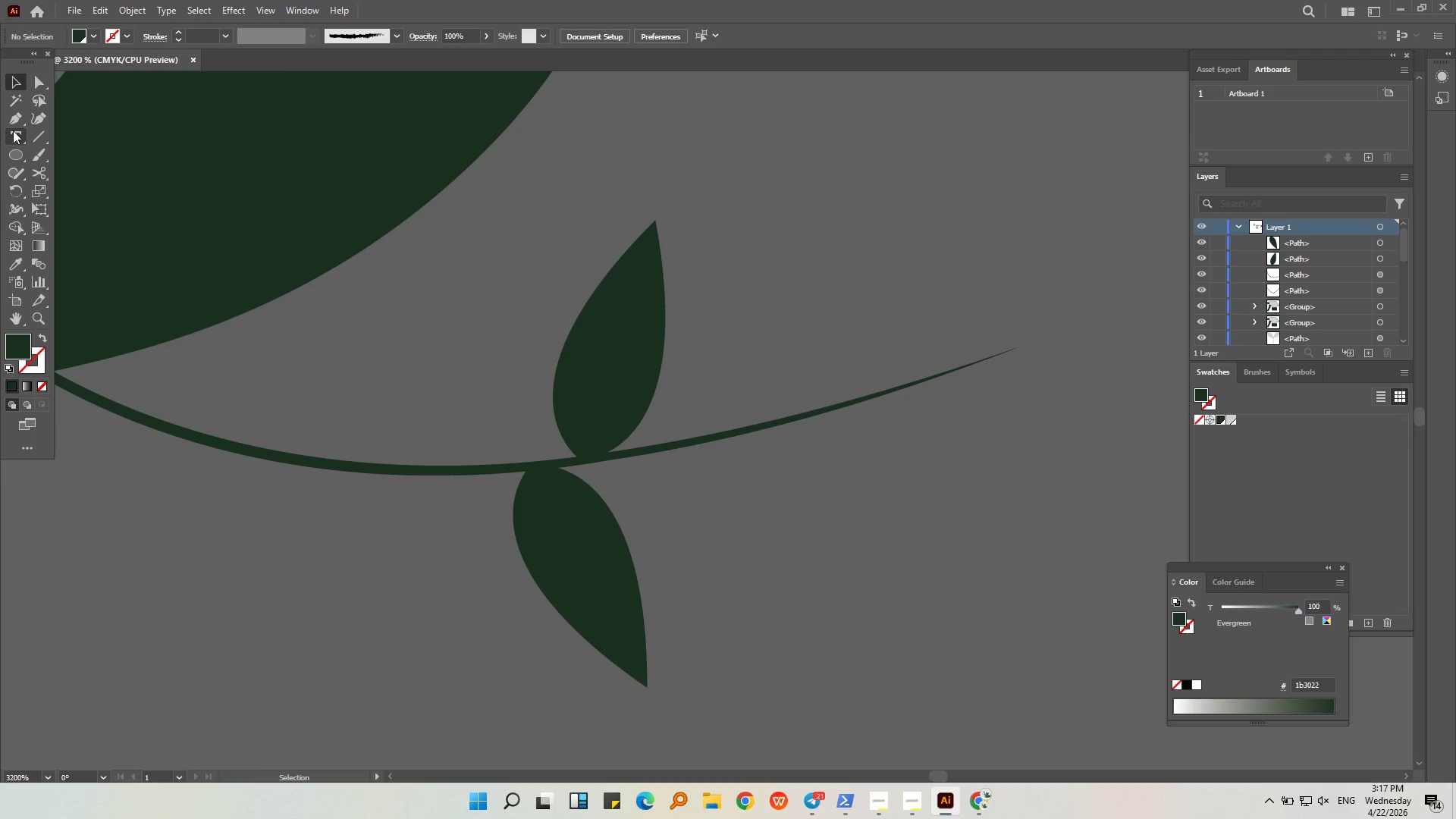 
scroll: coordinate [614, 565], scroll_direction: up, amount: 2.0
 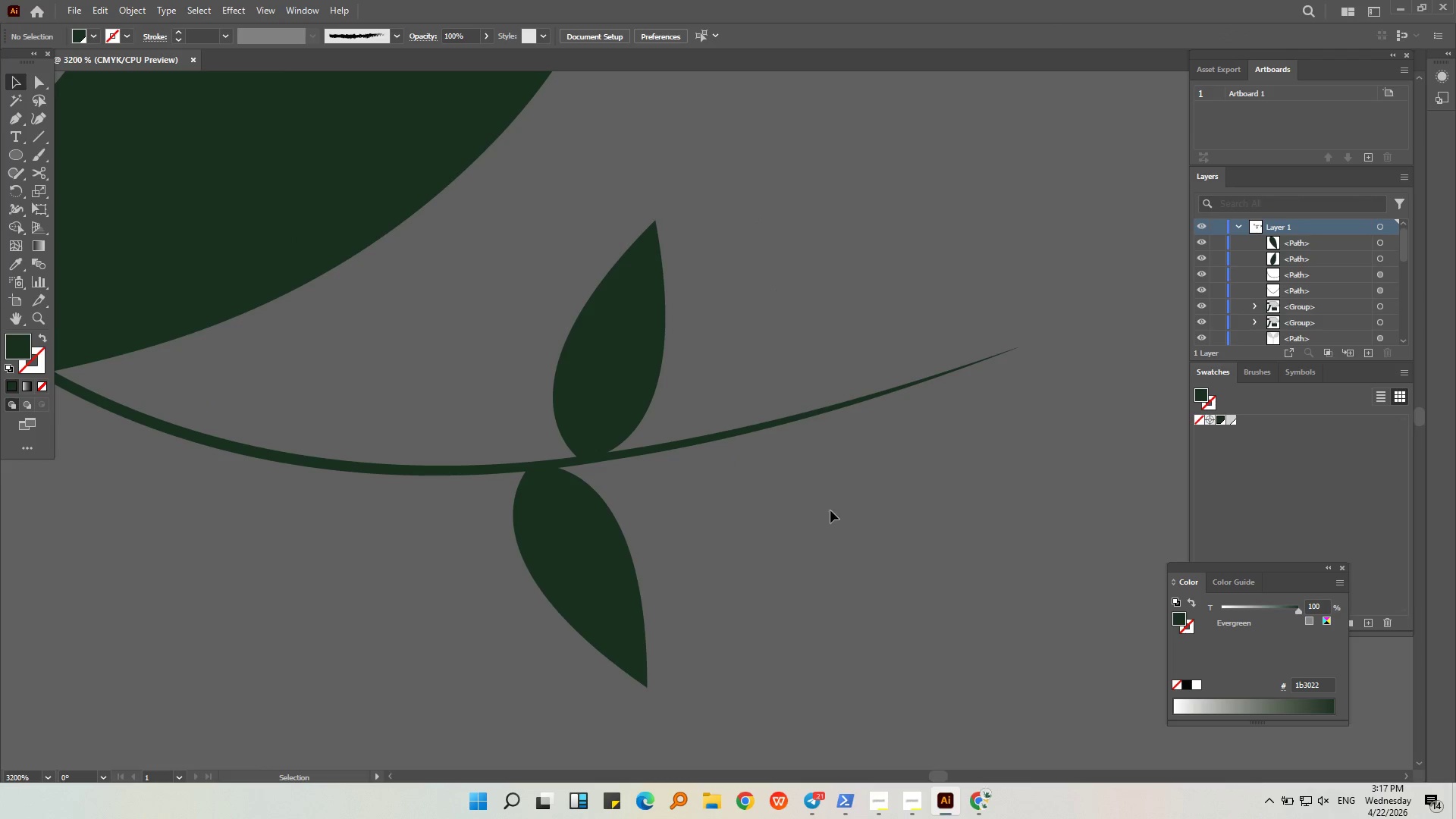 
left_click([13, 124])
 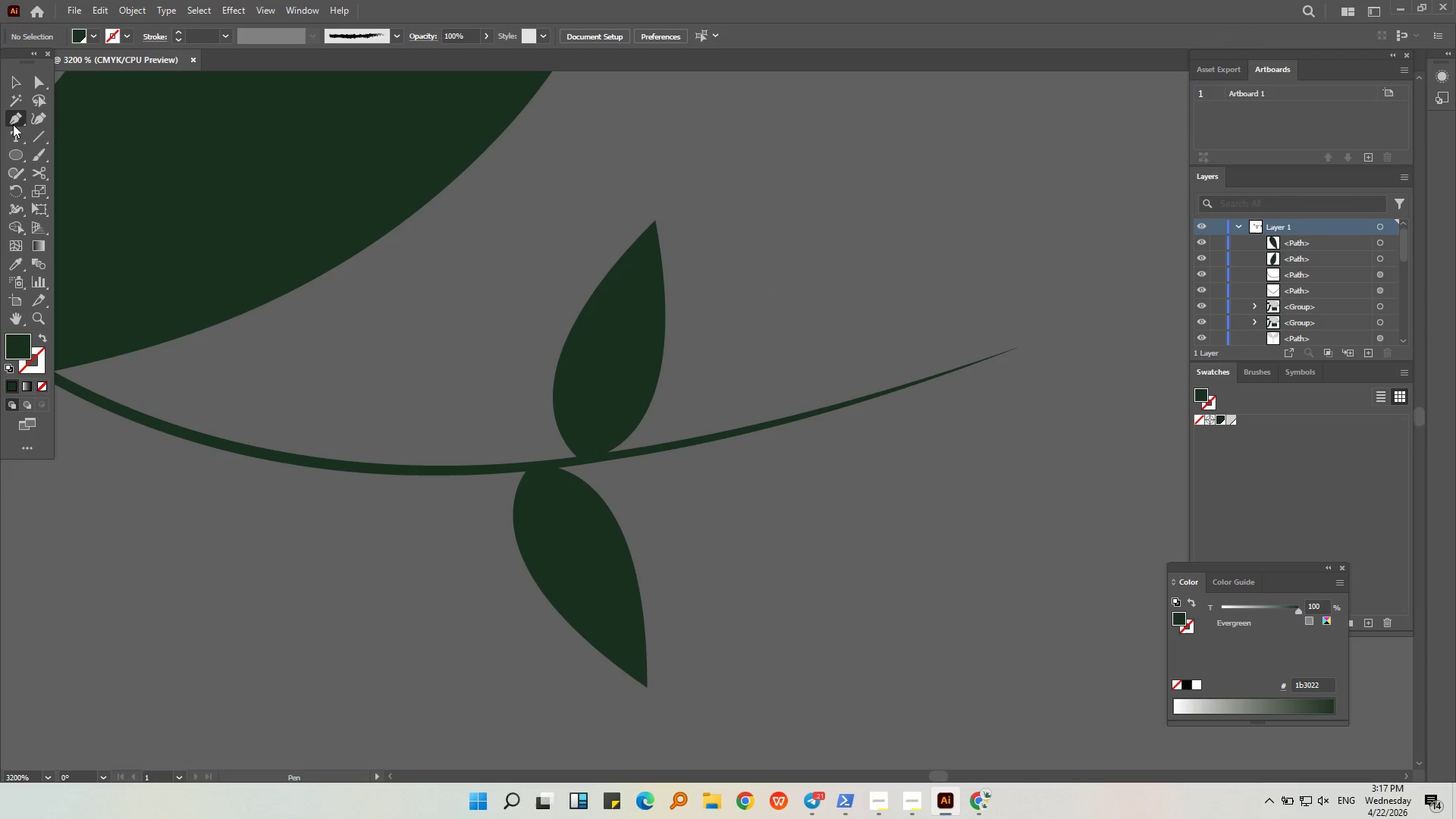 
key(Alt+AltLeft)
 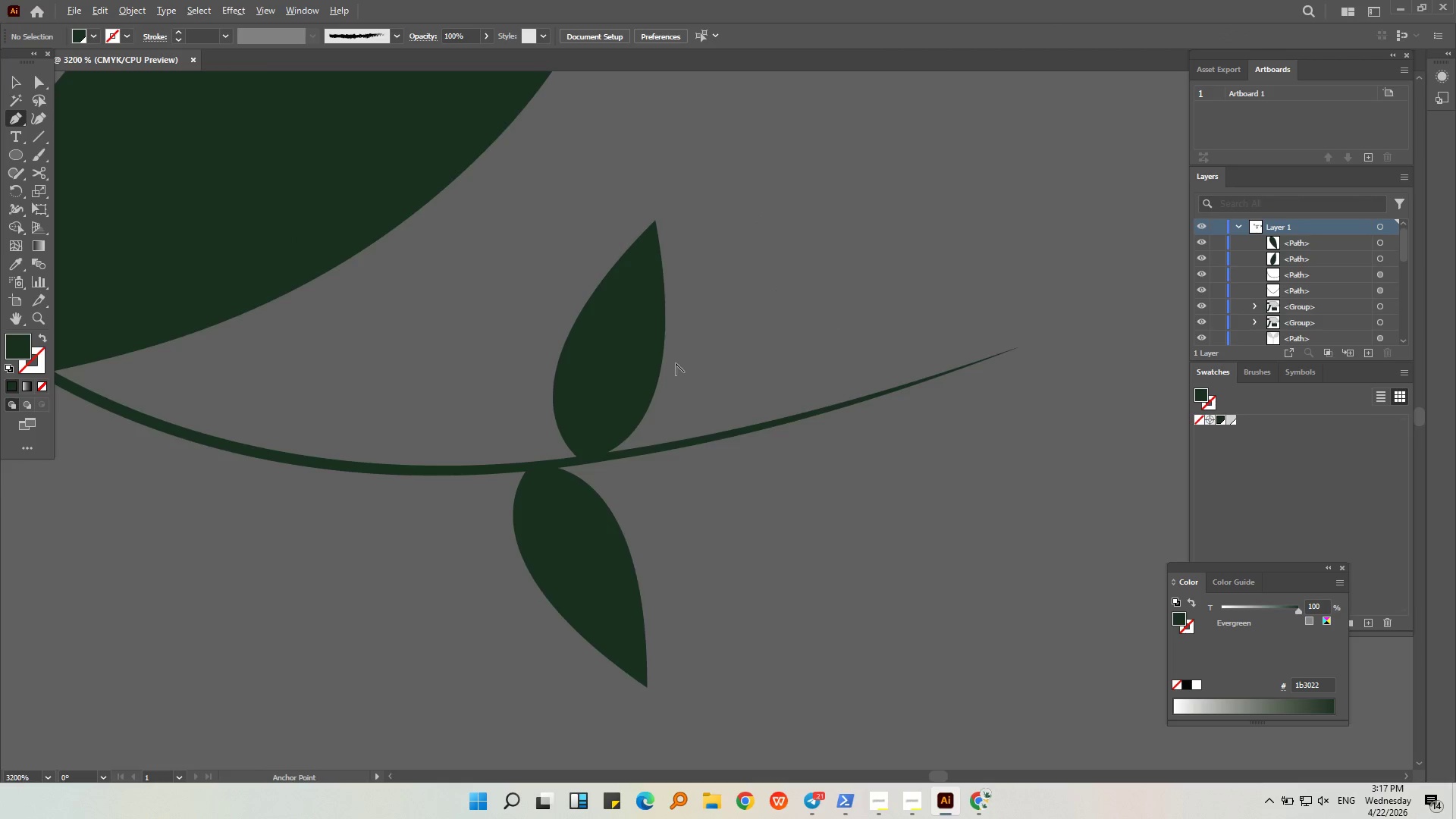 
scroll: coordinate [670, 362], scroll_direction: up, amount: 2.0
 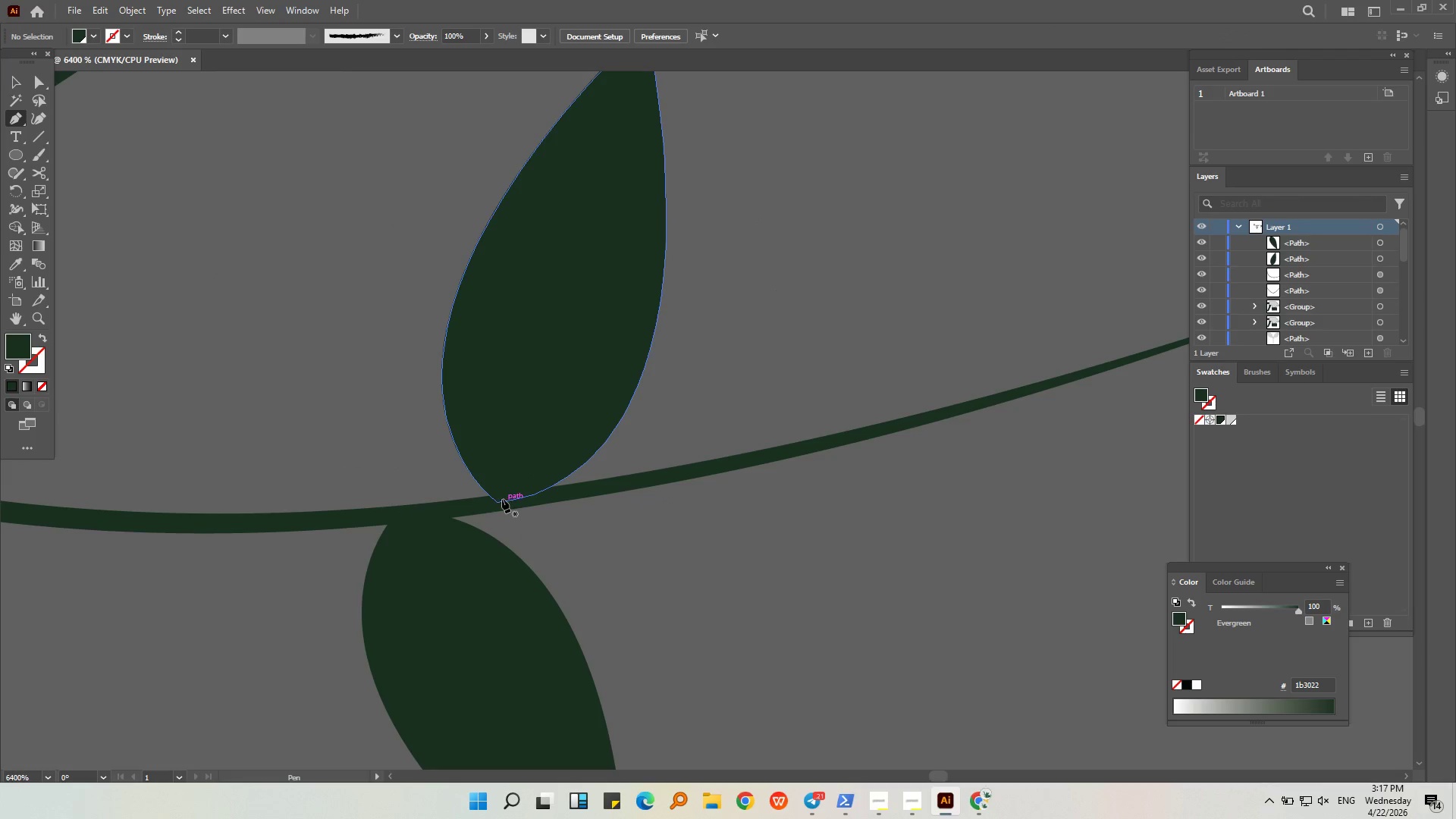 
left_click([494, 500])
 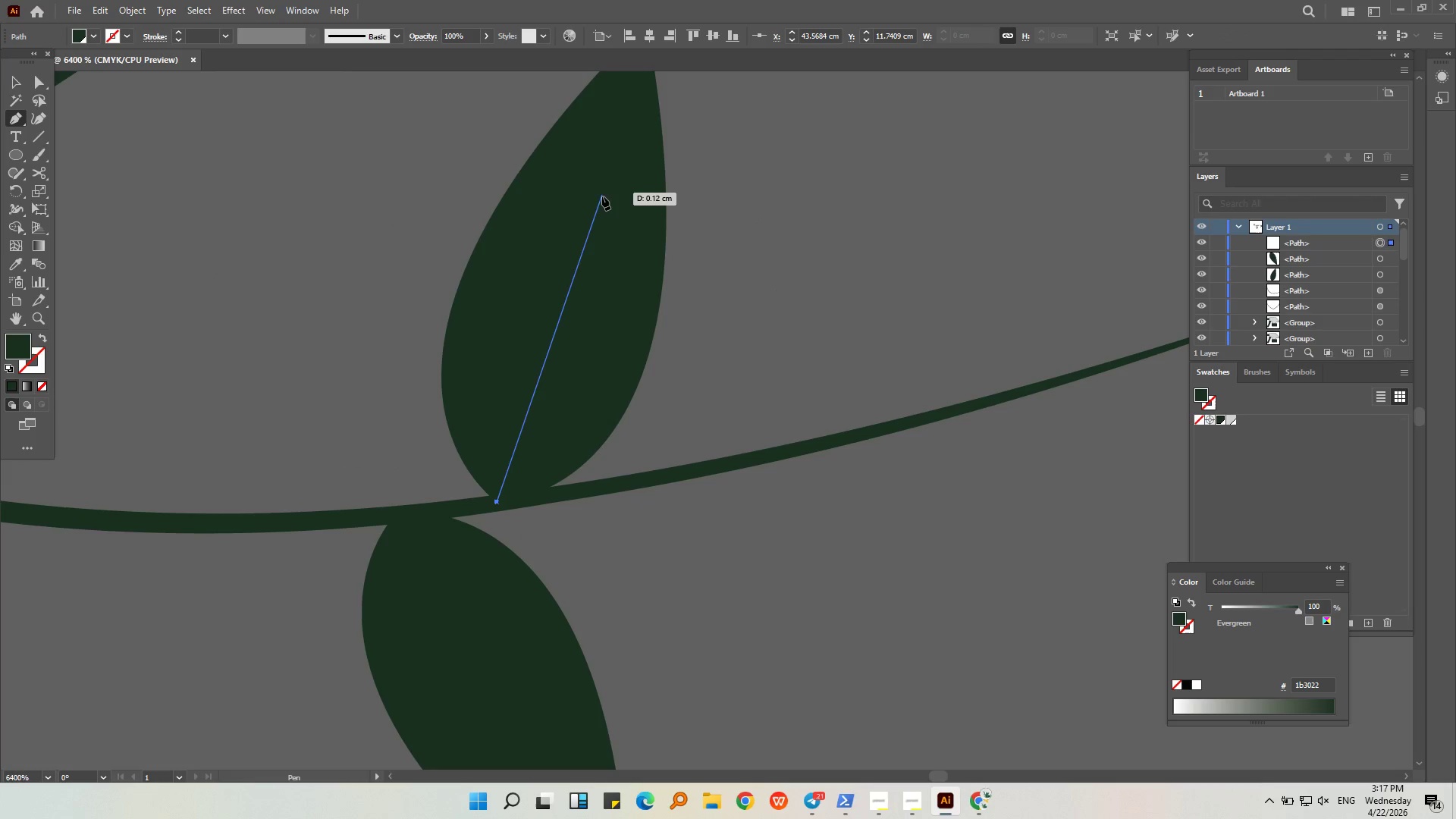 
left_click_drag(start_coordinate=[602, 188], to_coordinate=[698, 179])
 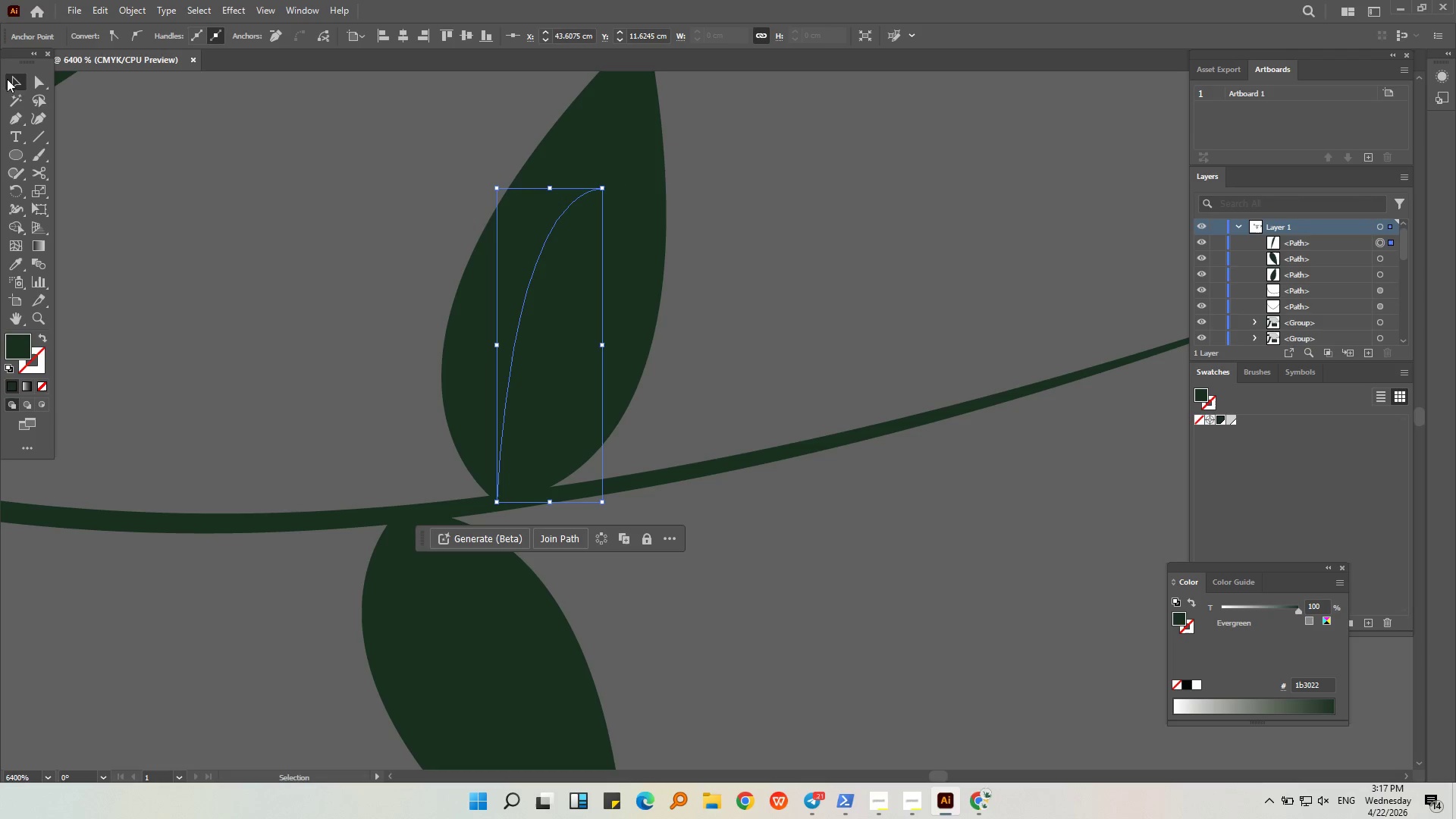 
double_click([250, 300])
 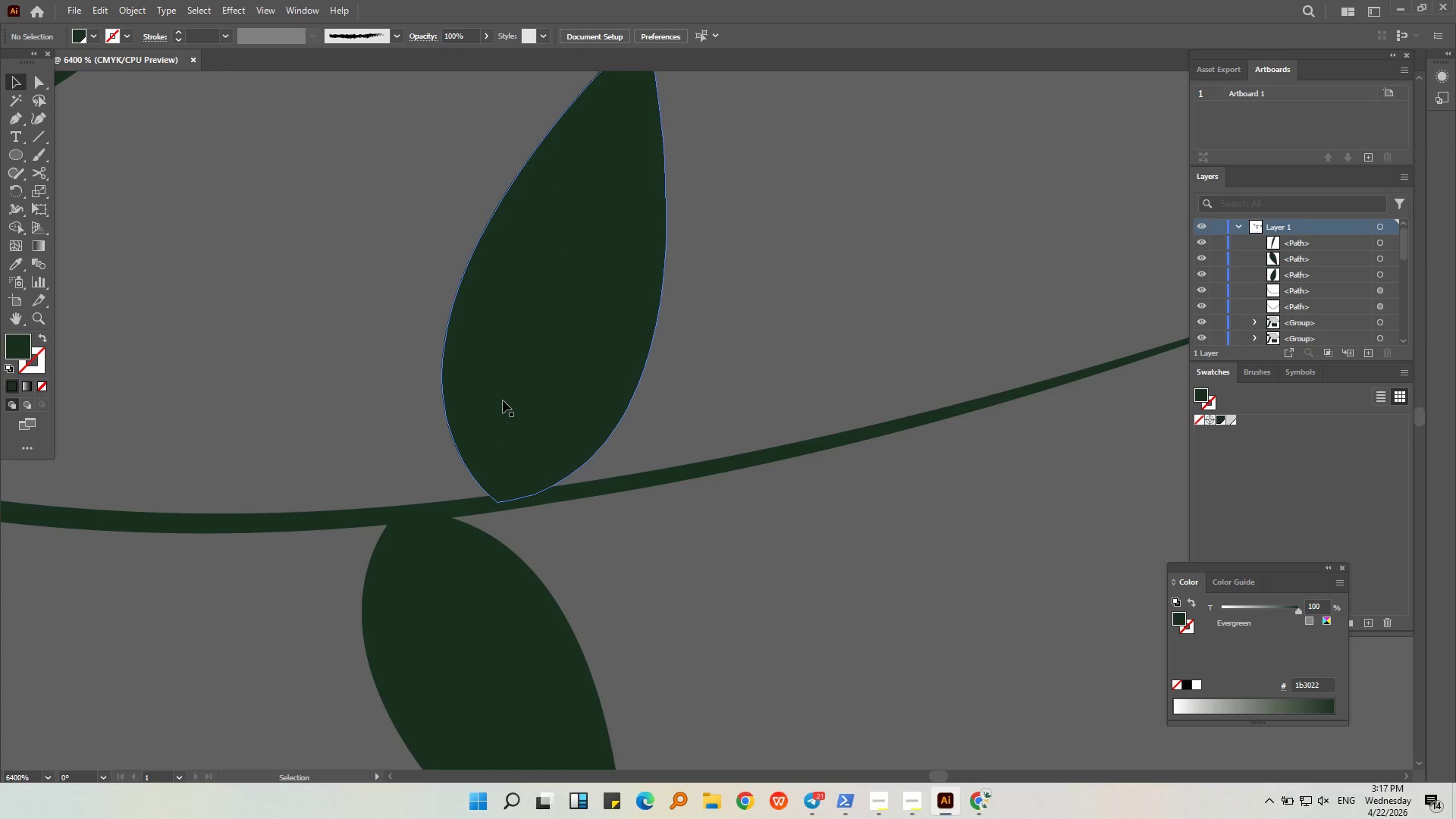 
left_click([513, 401])
 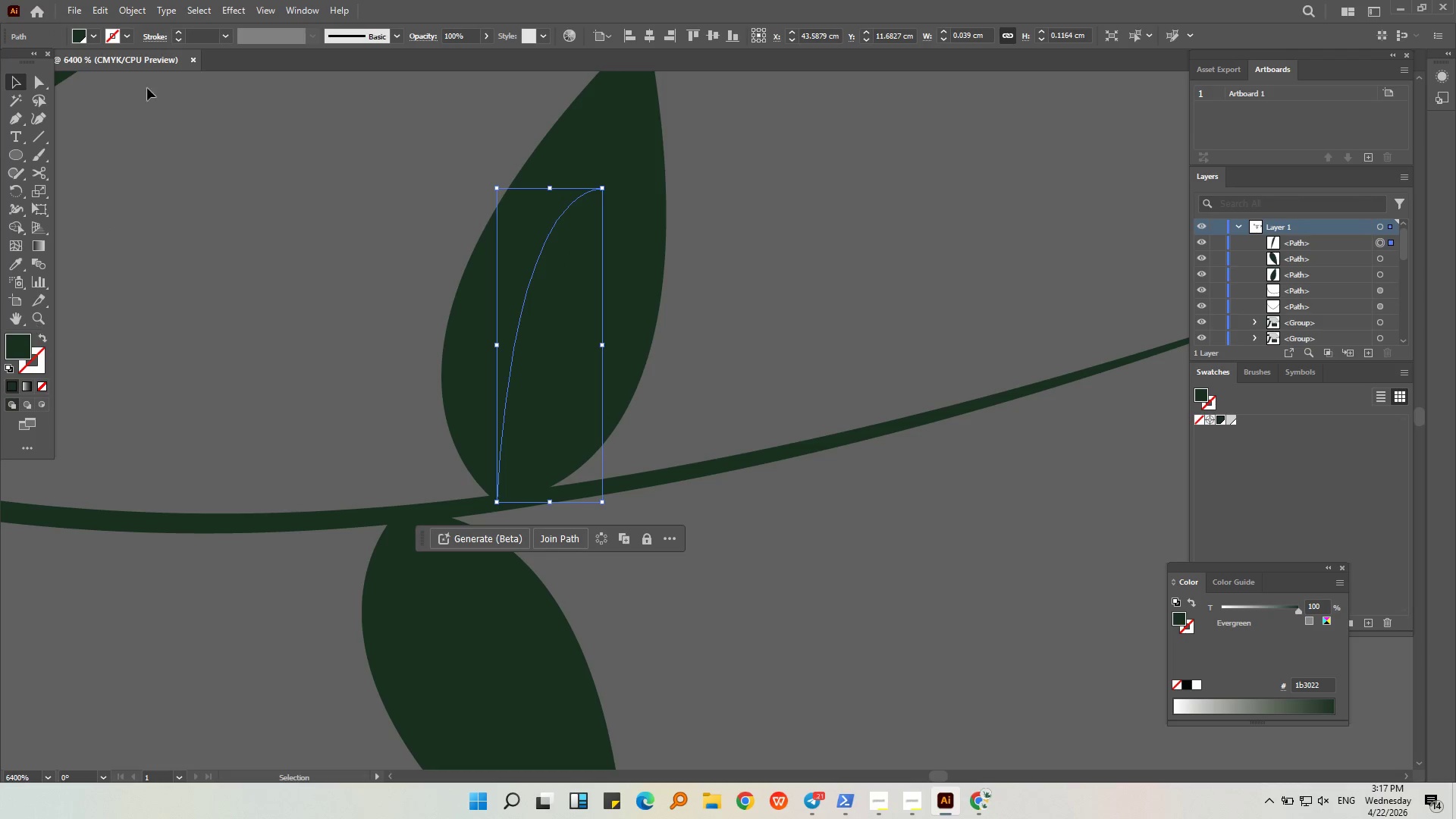 
left_click([134, 35])
 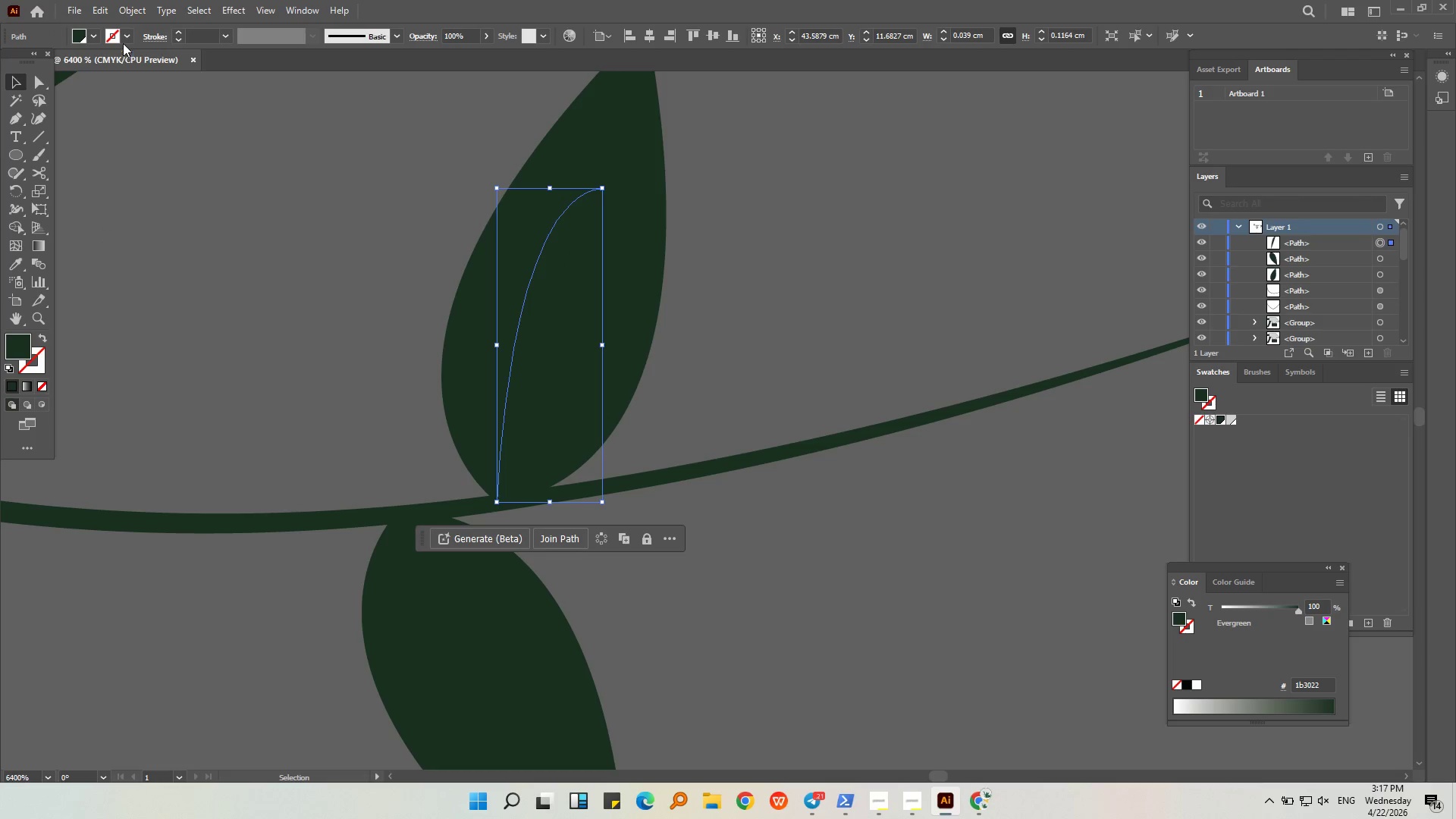 
left_click([118, 42])
 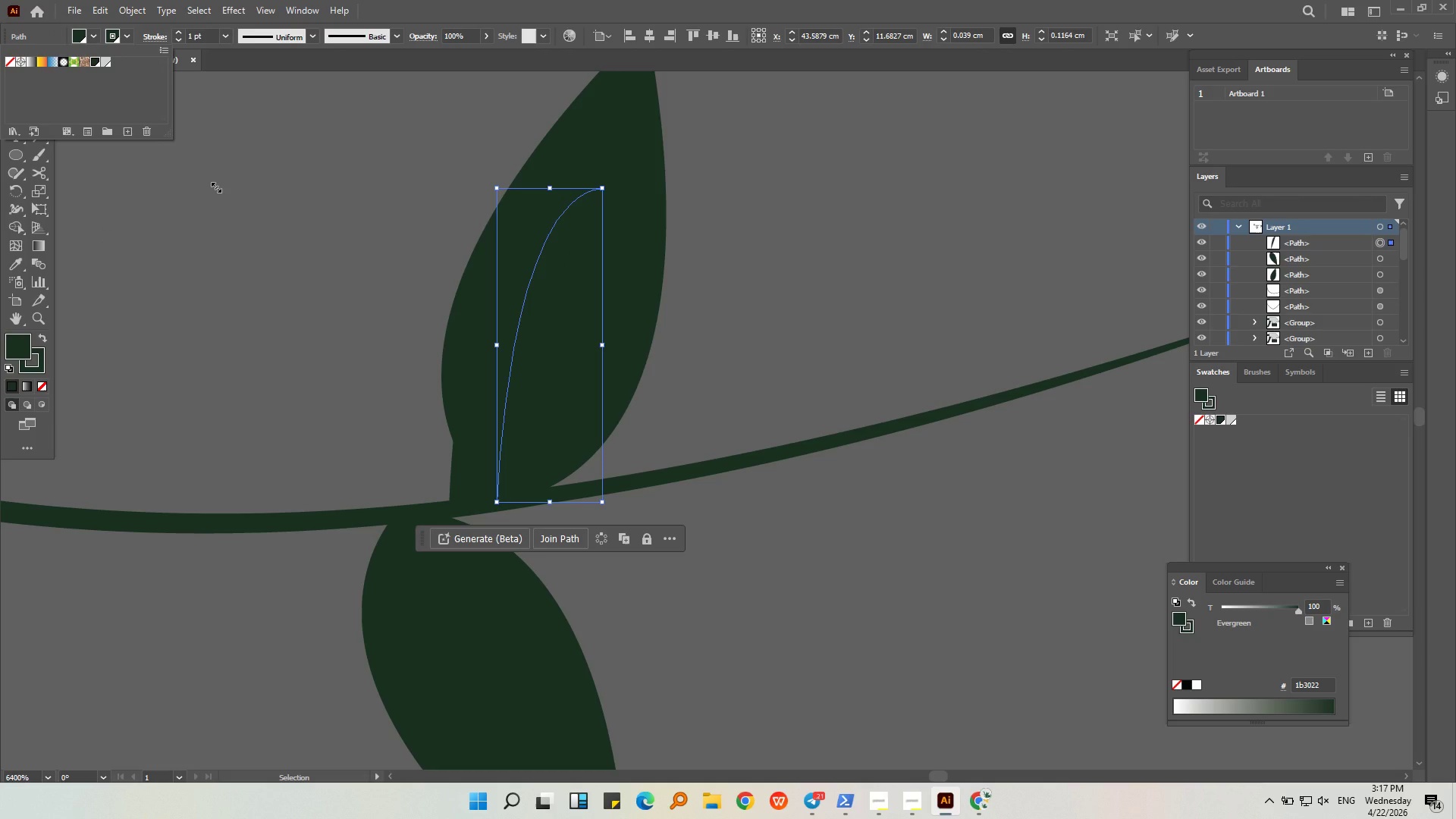 
left_click([216, 187])
 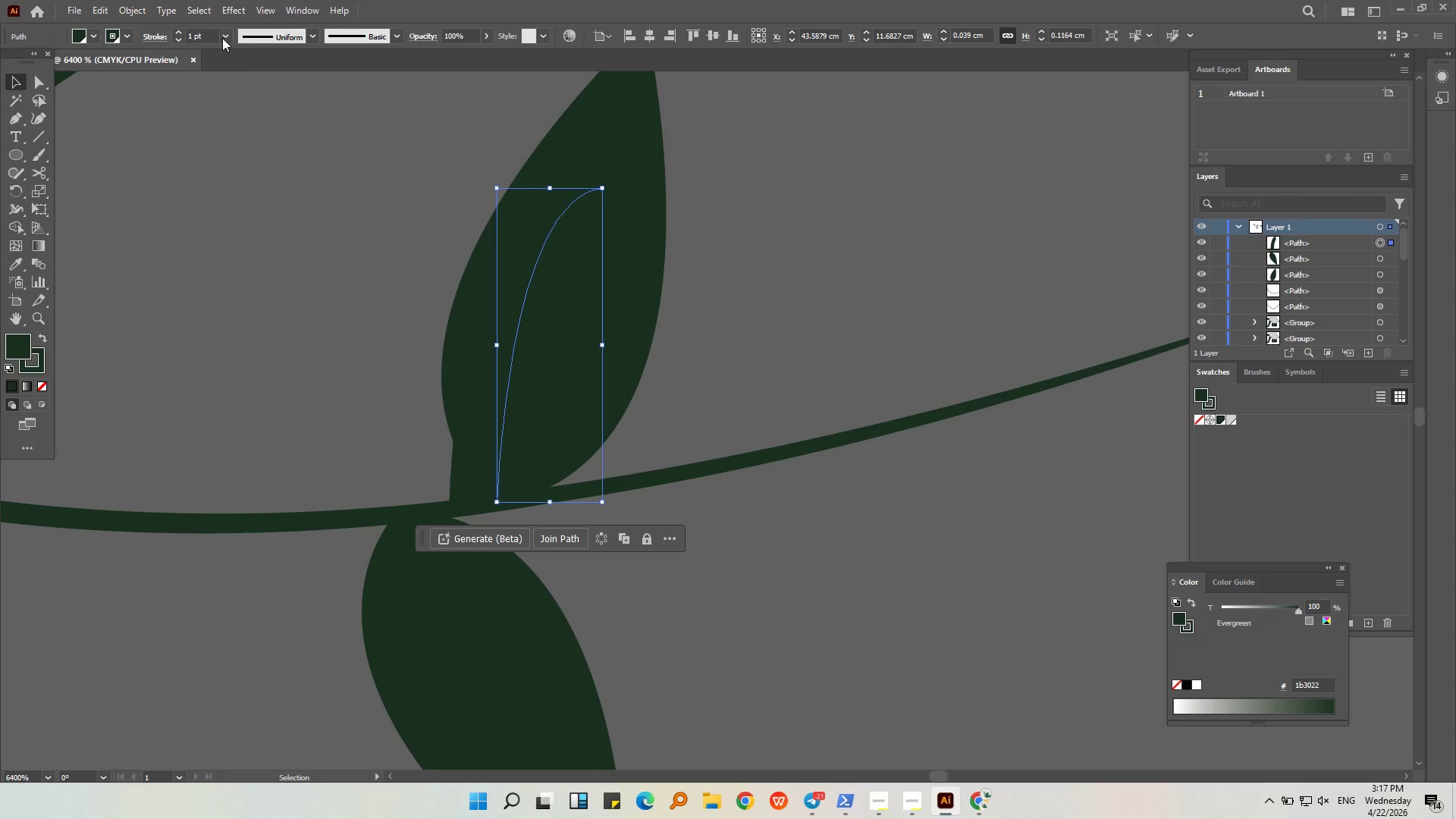 
double_click([228, 39])
 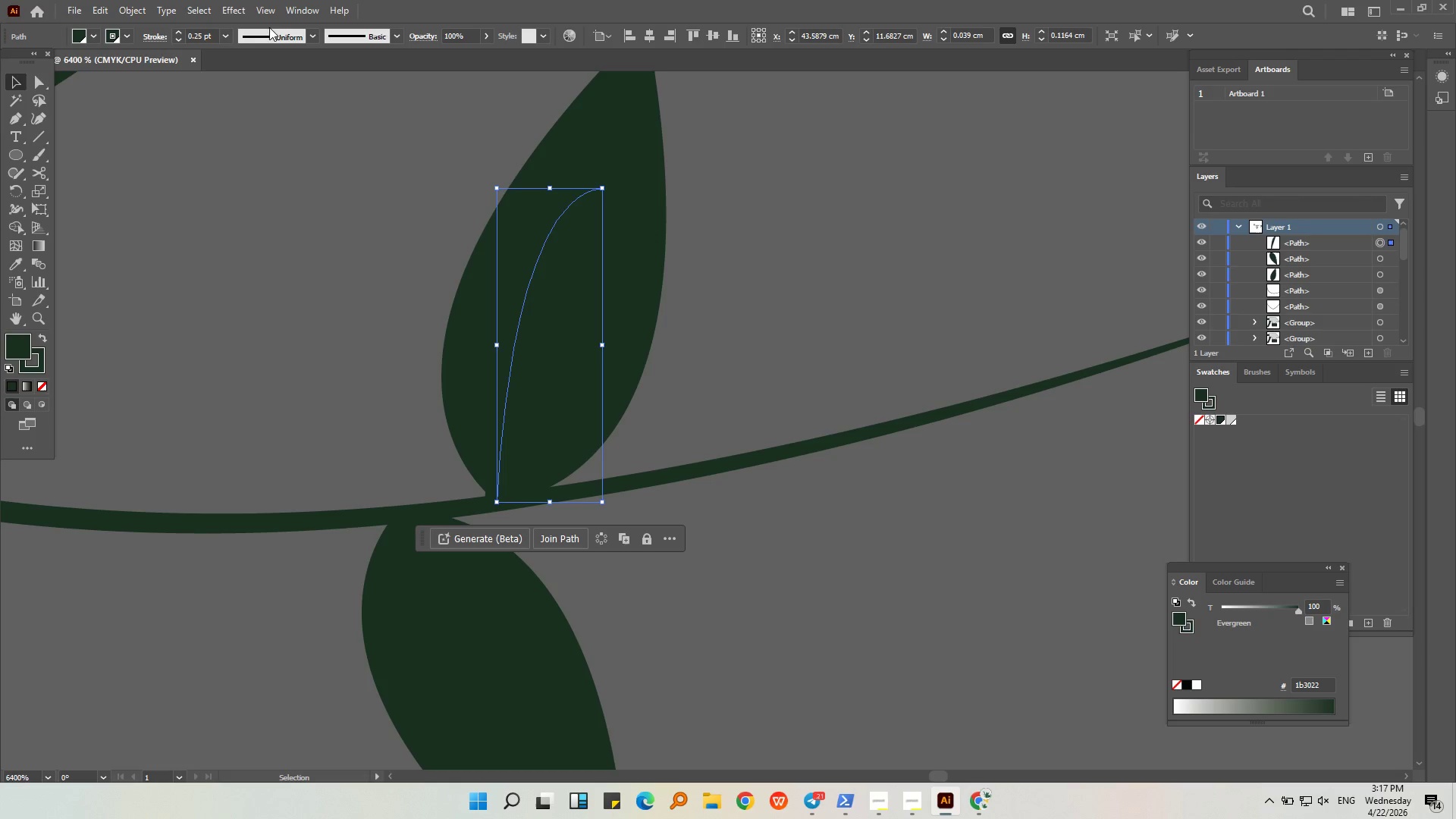 
left_click([132, 39])
 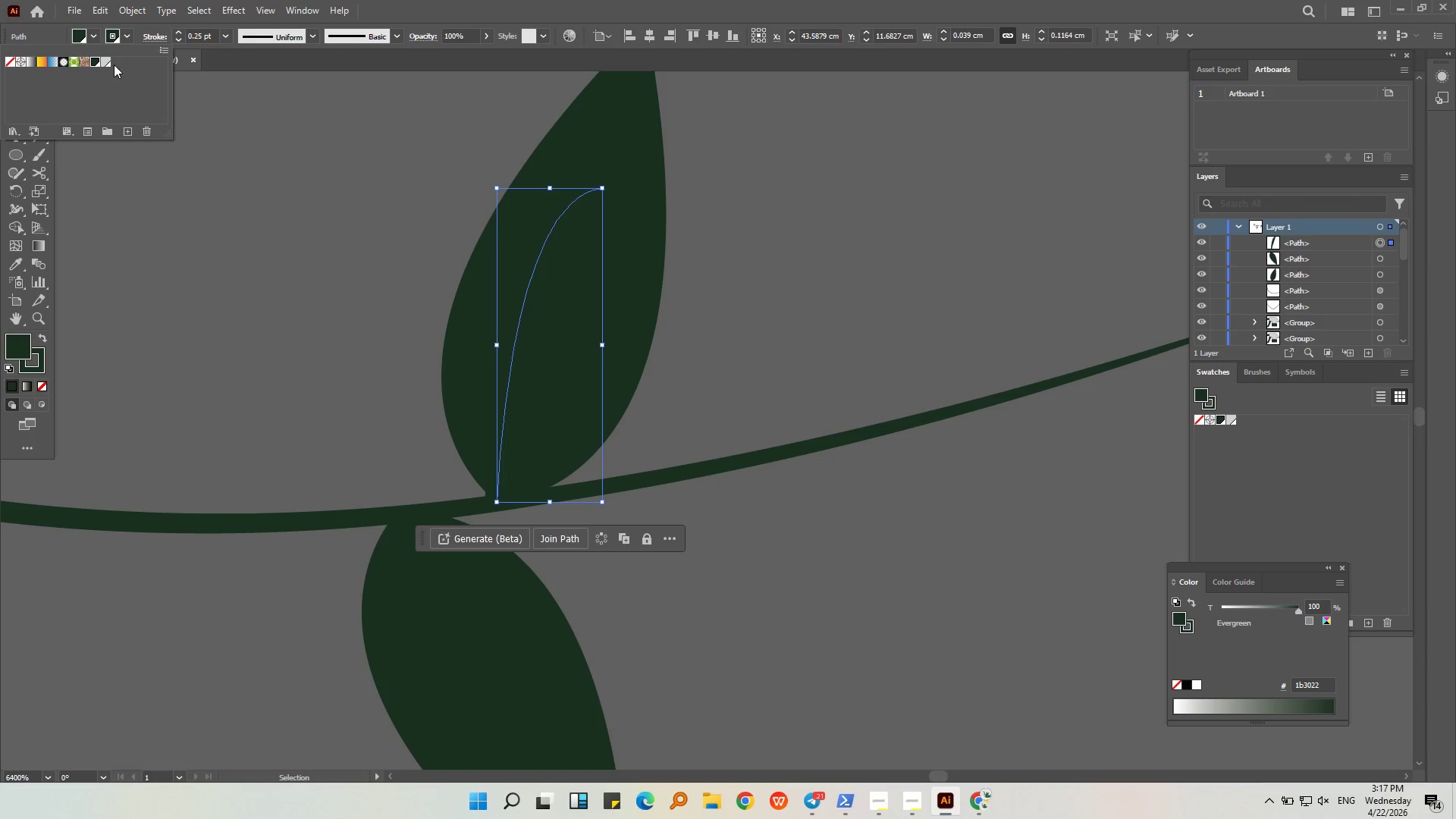 
left_click([103, 64])
 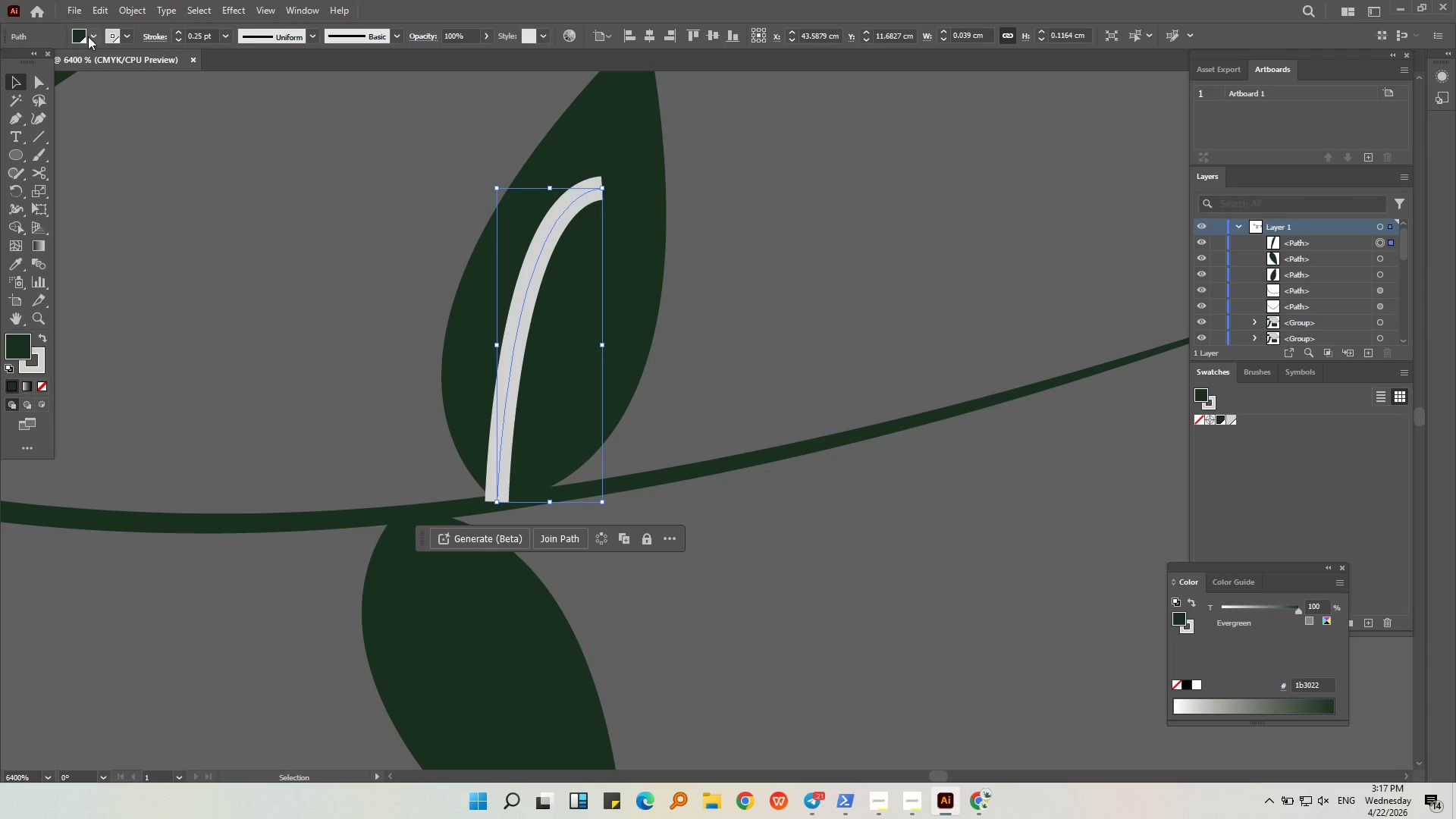 
double_click([94, 36])
 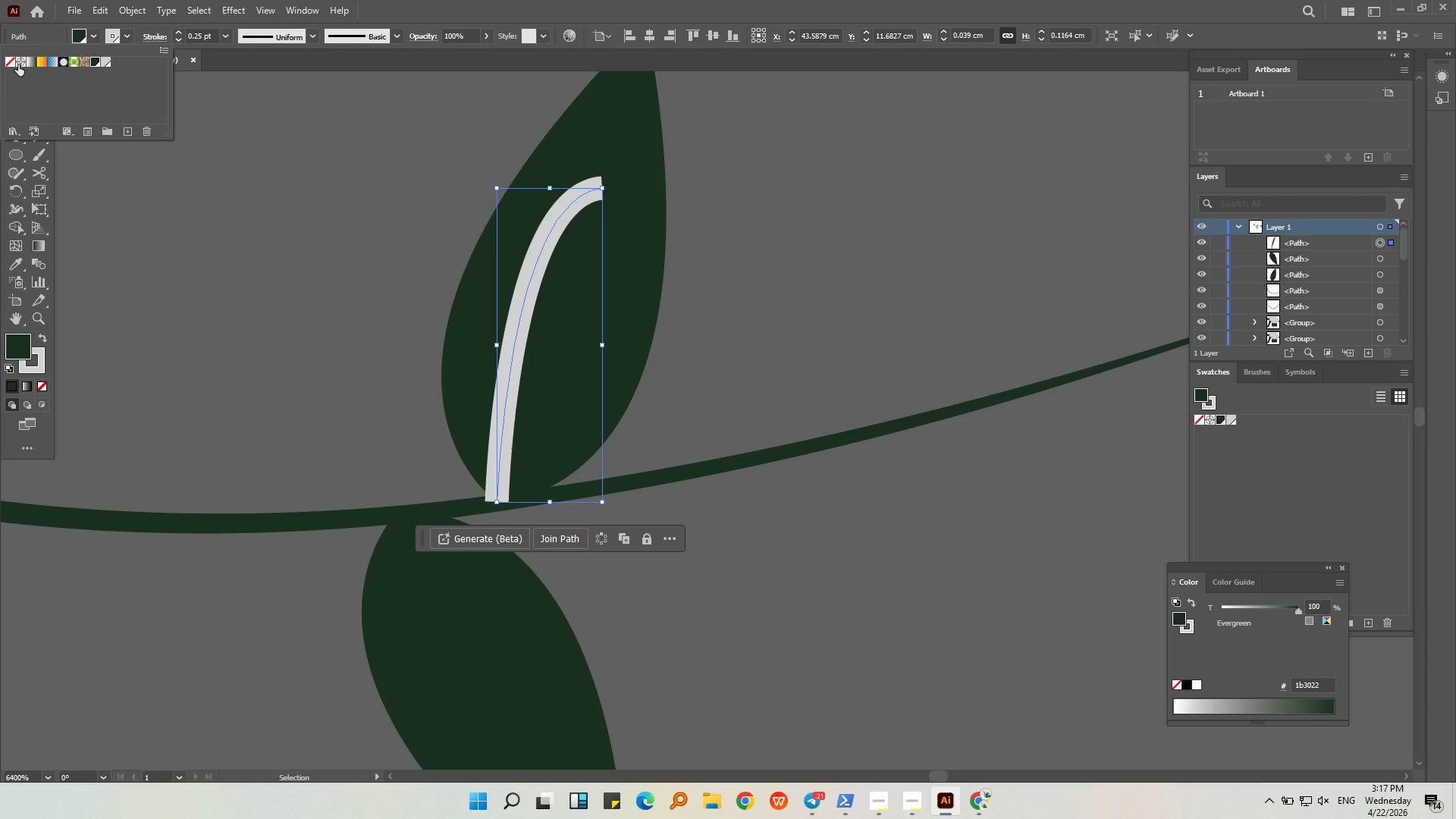 
left_click([10, 59])
 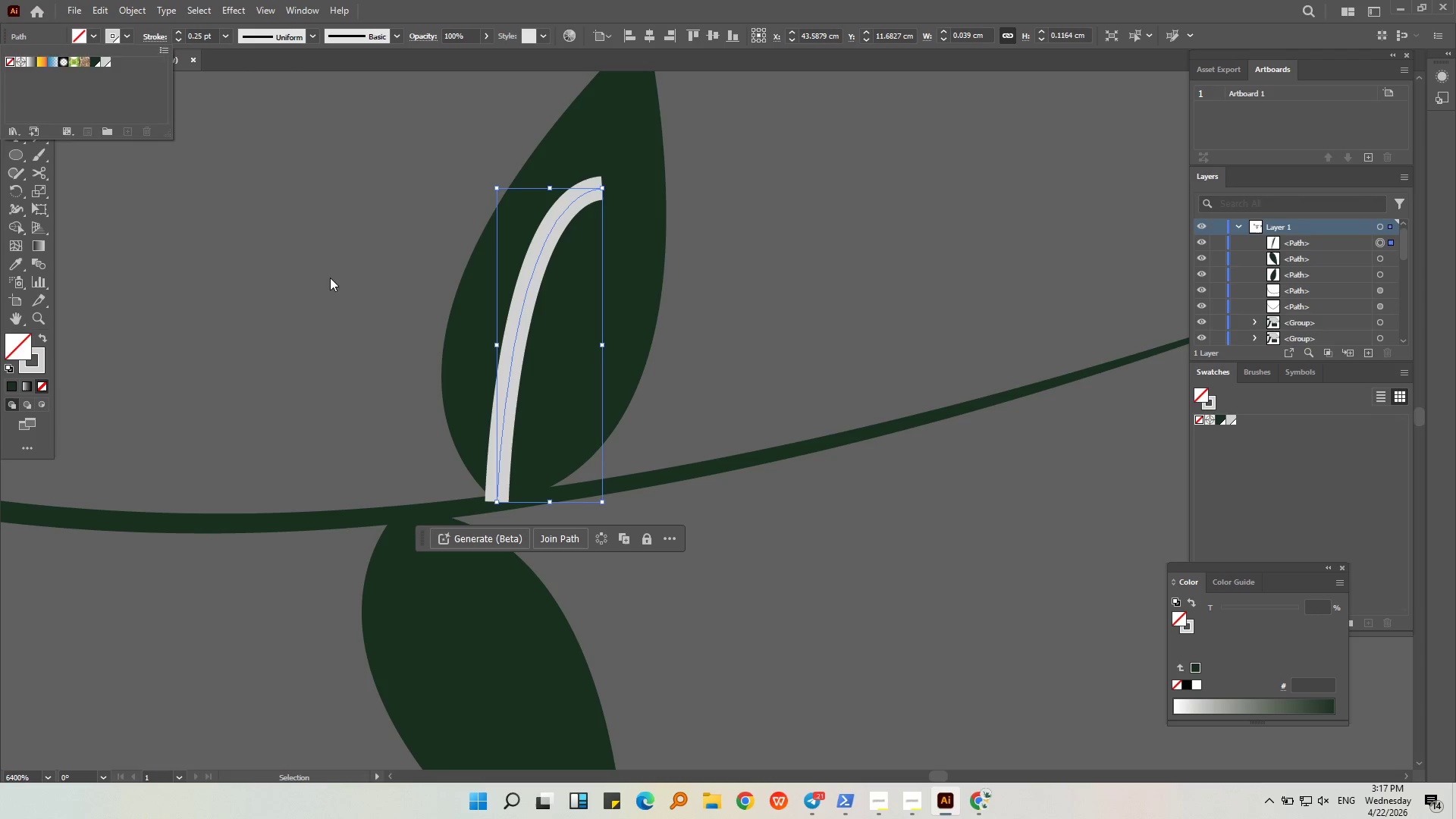 
double_click([238, 242])
 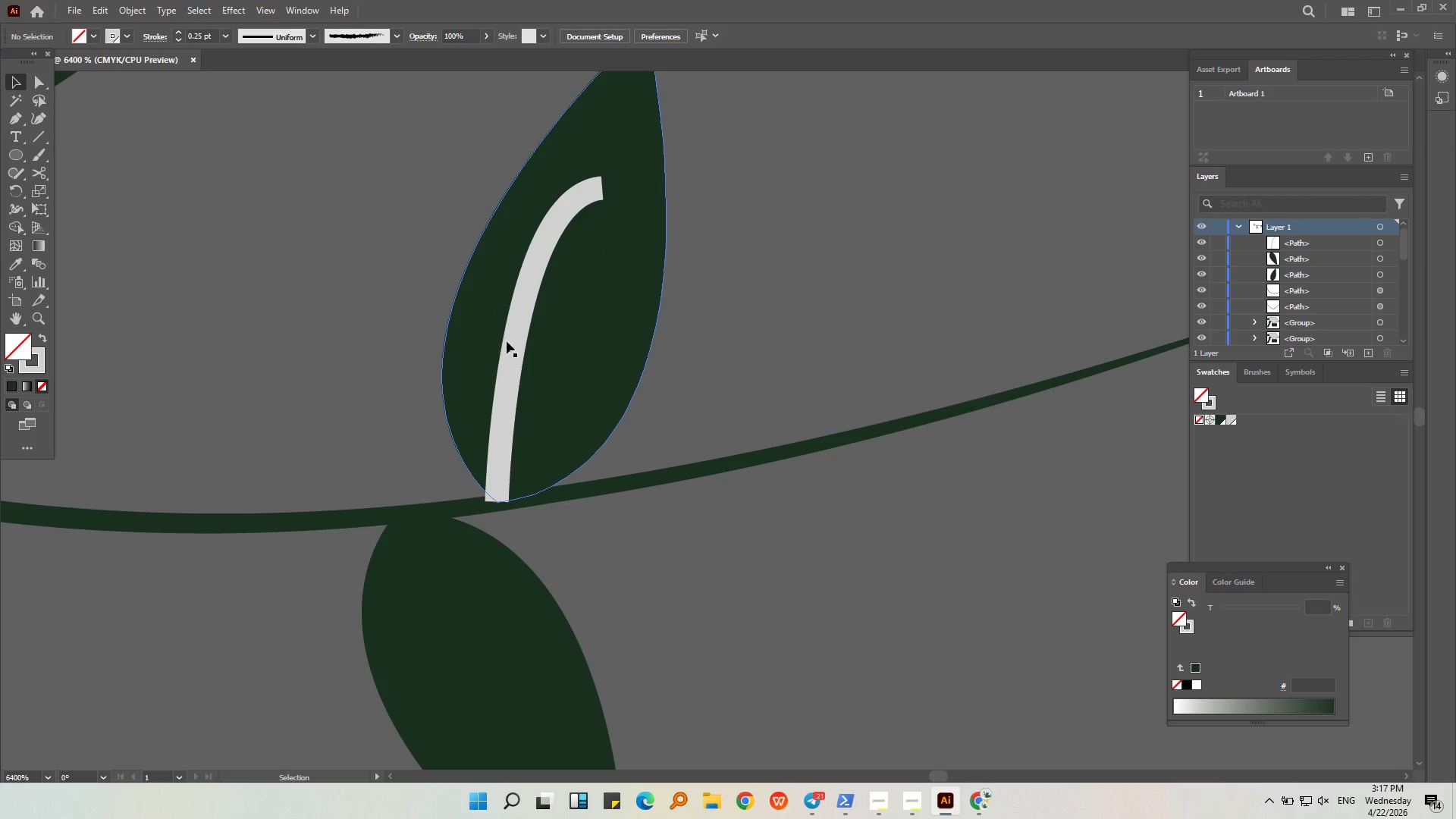 
left_click([517, 342])
 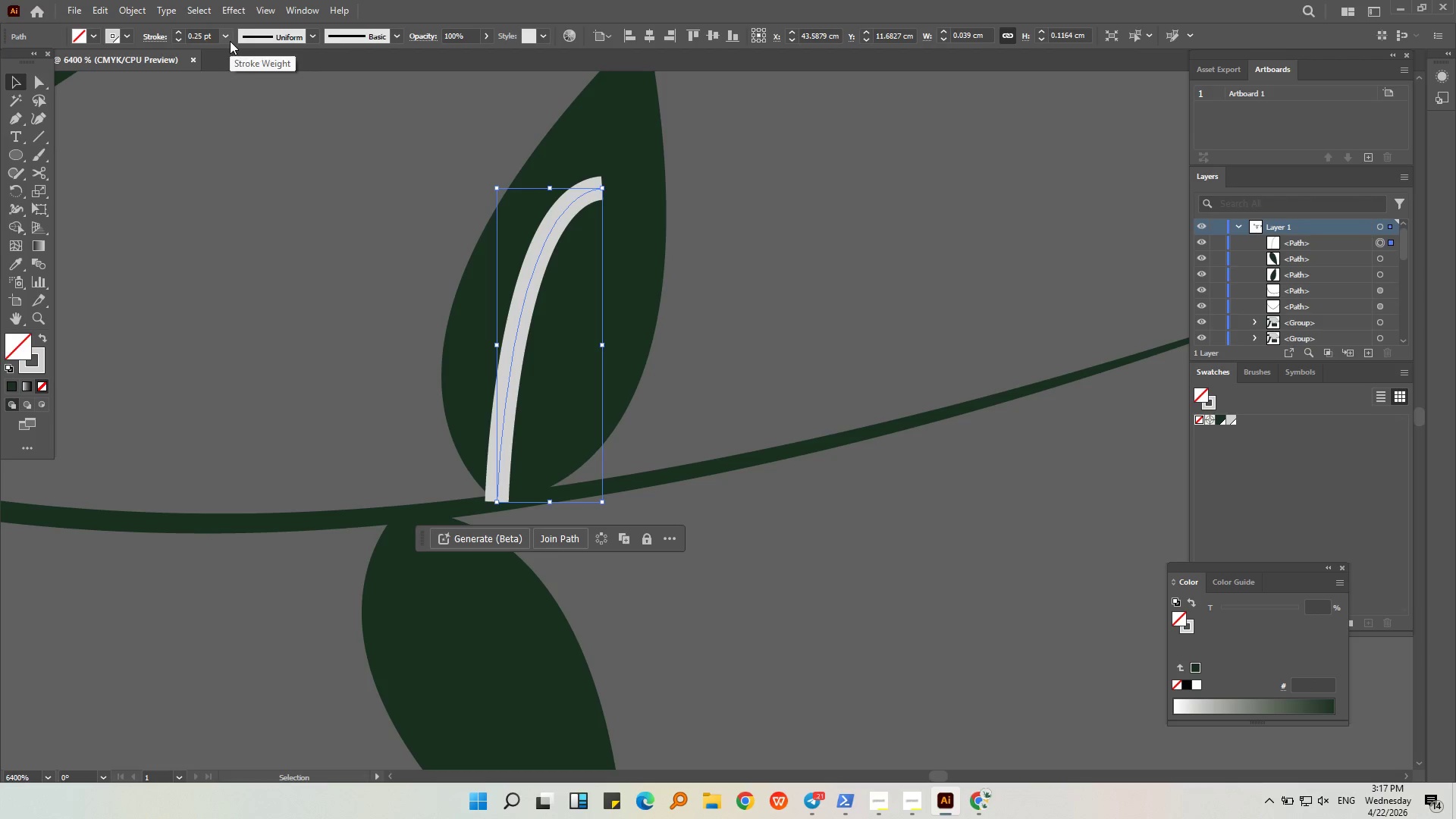 
left_click([230, 41])
 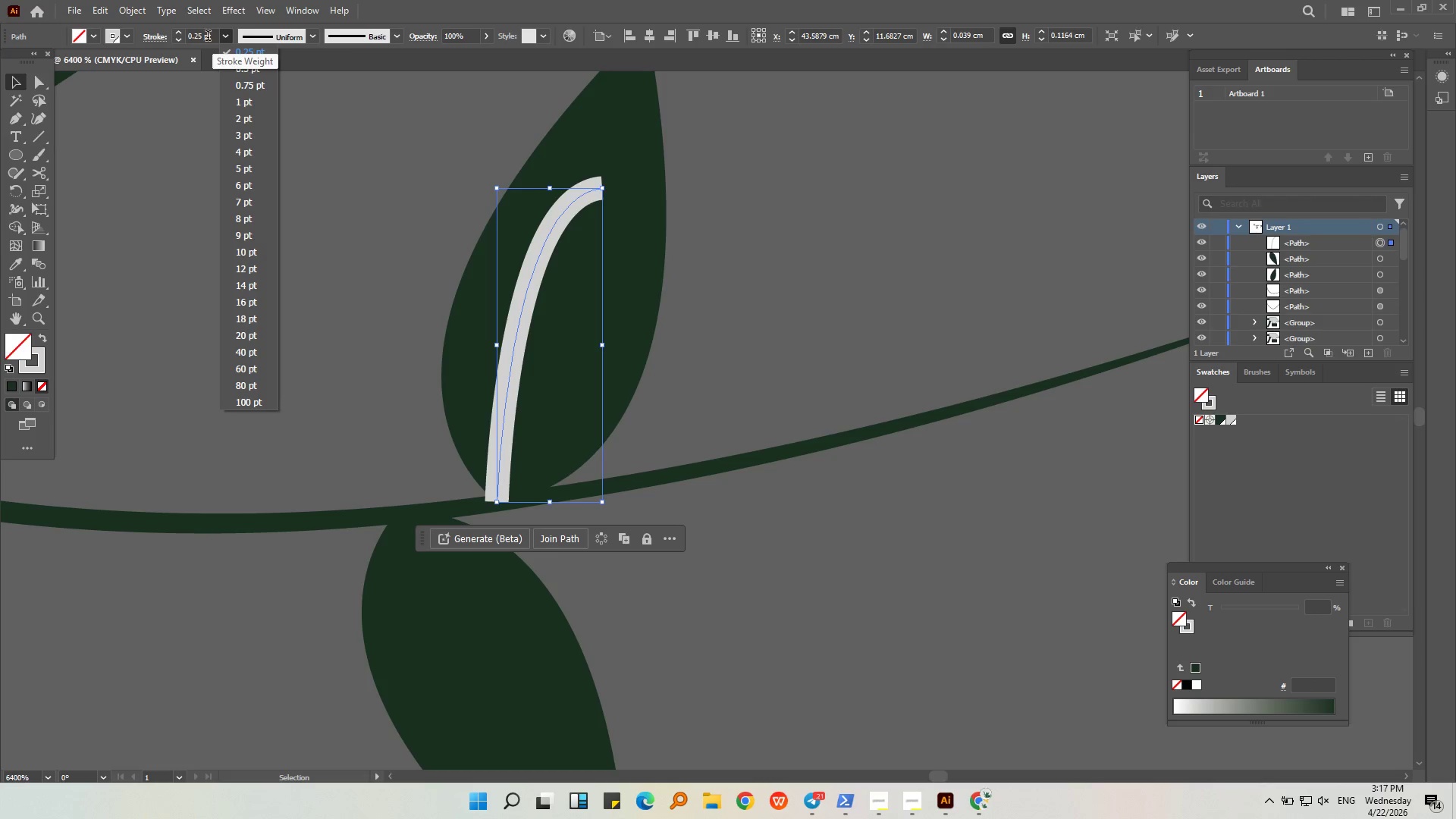 
left_click([196, 36])
 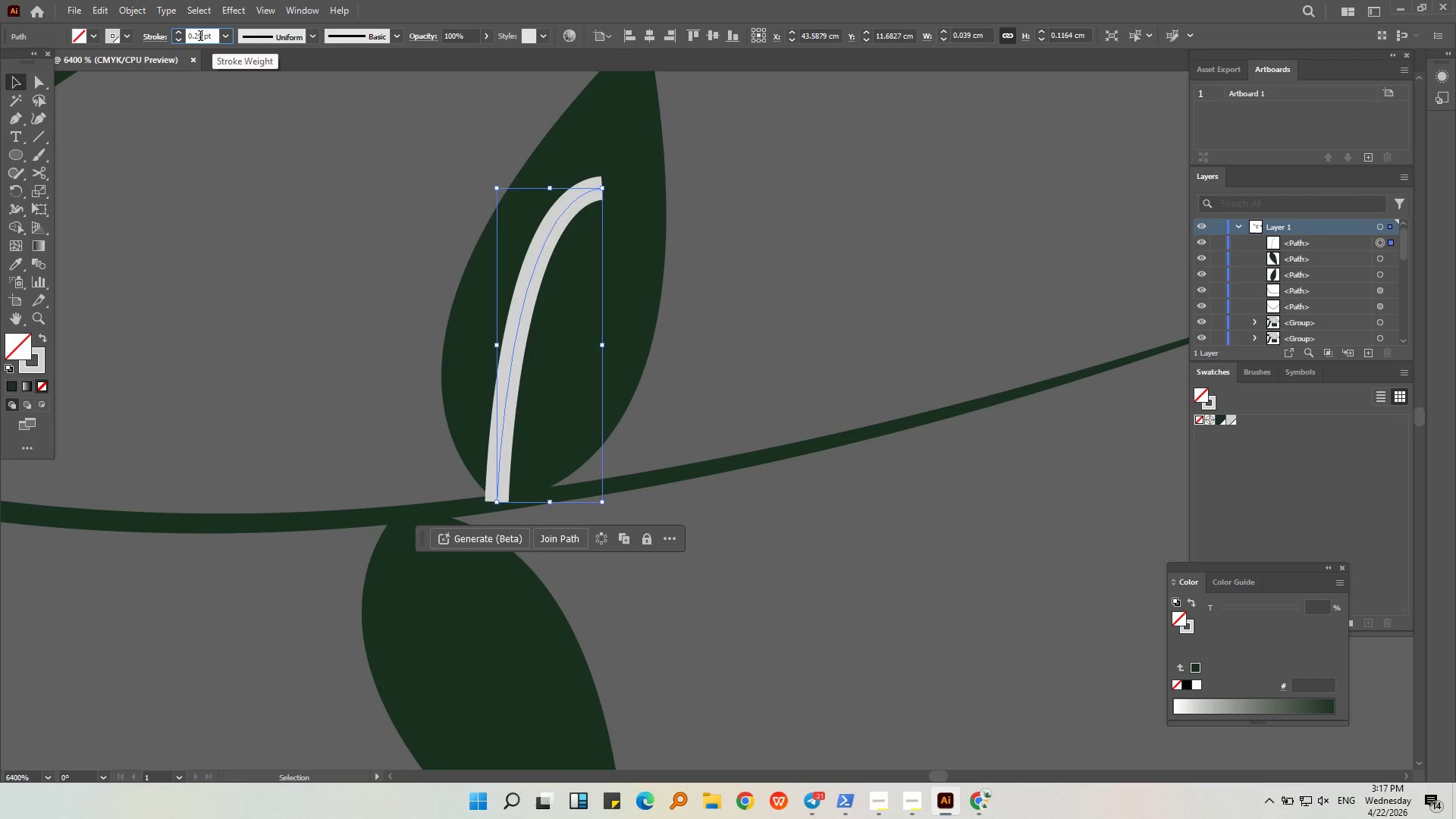 
left_click_drag(start_coordinate=[200, 37], to_coordinate=[175, 36])
 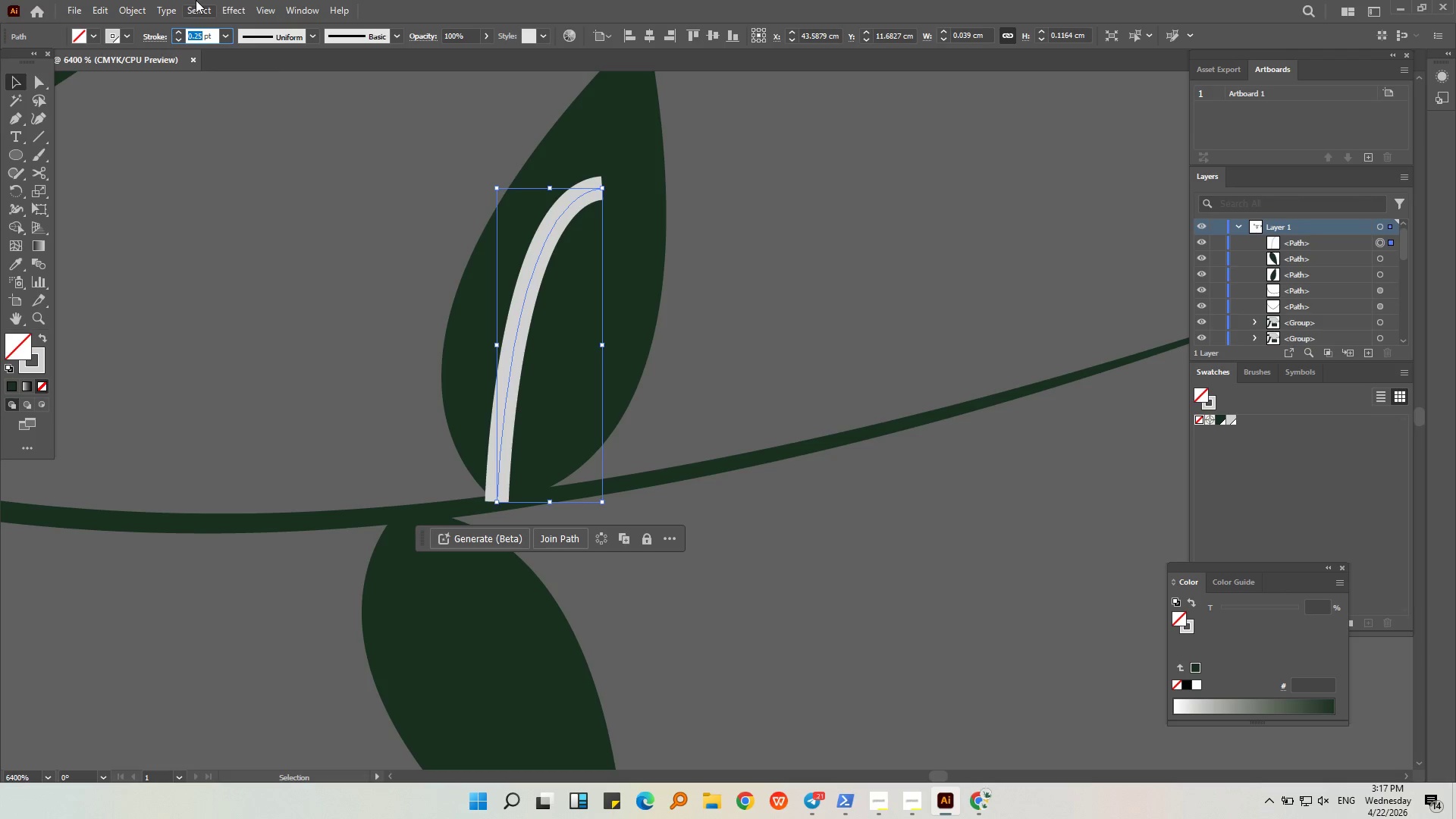 
key(Numpad0)
 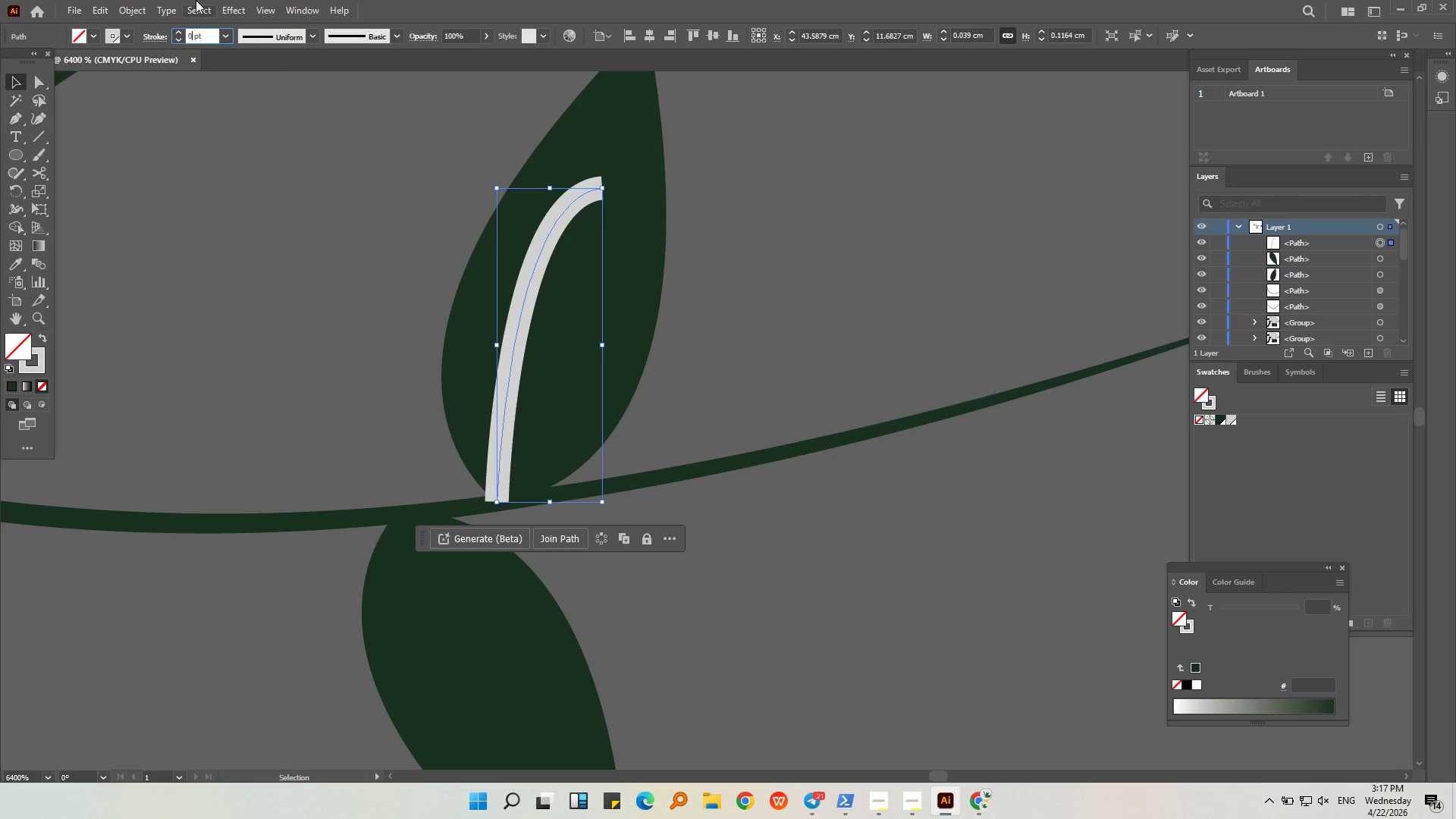 
key(NumpadDecimal)
 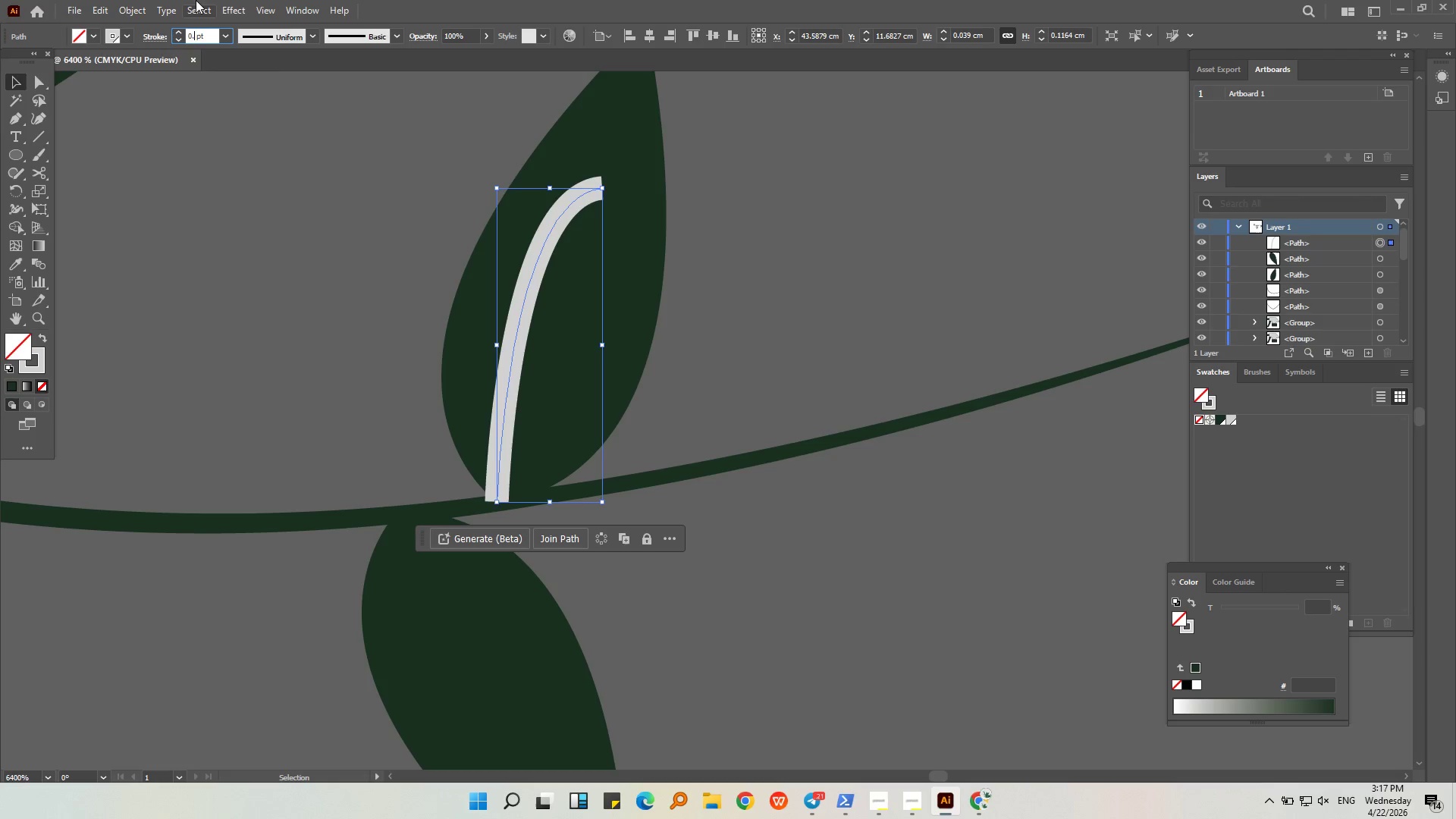 
key(Numpad1)
 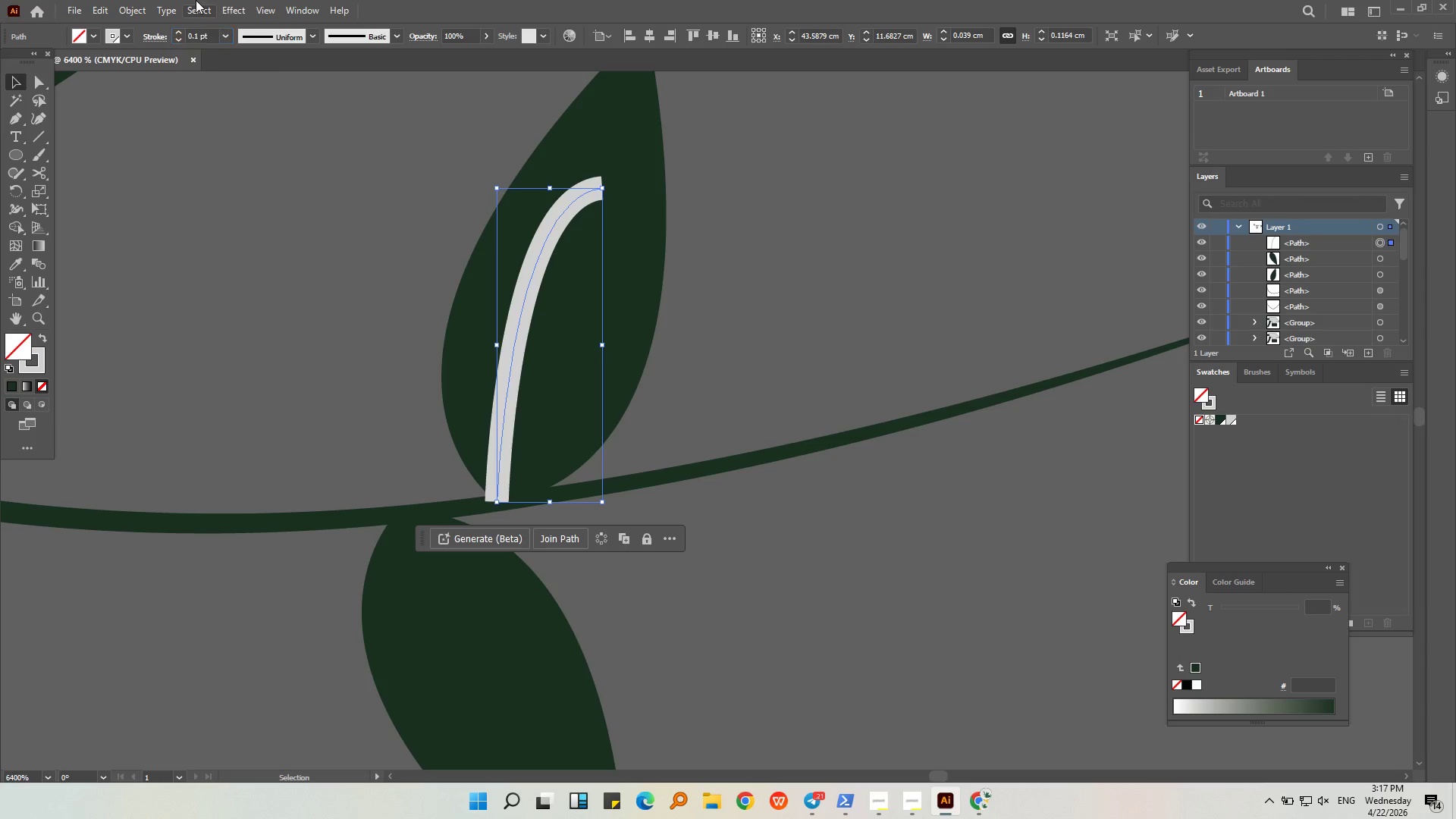 
key(NumpadEnter)
 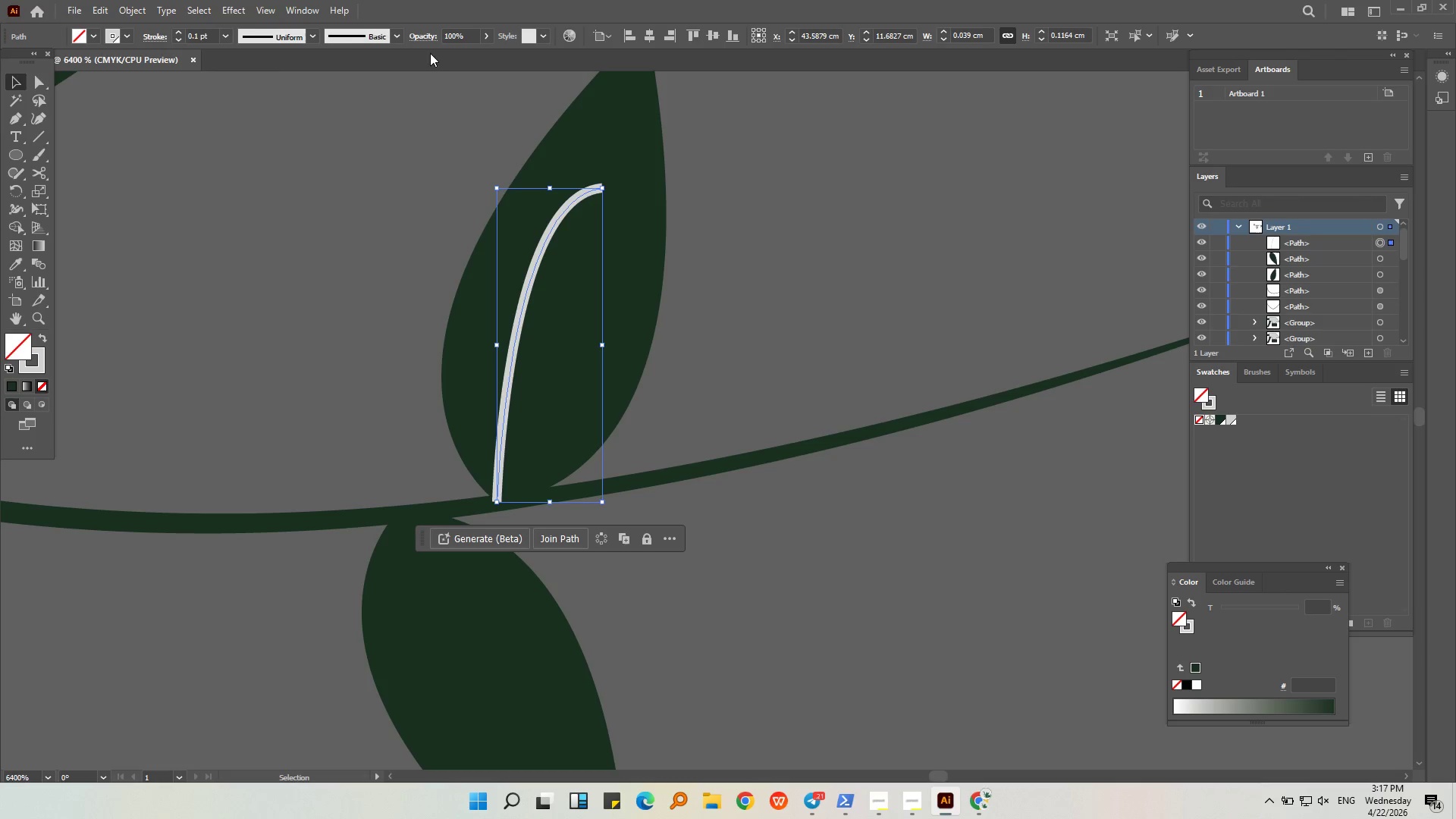 
left_click([314, 33])
 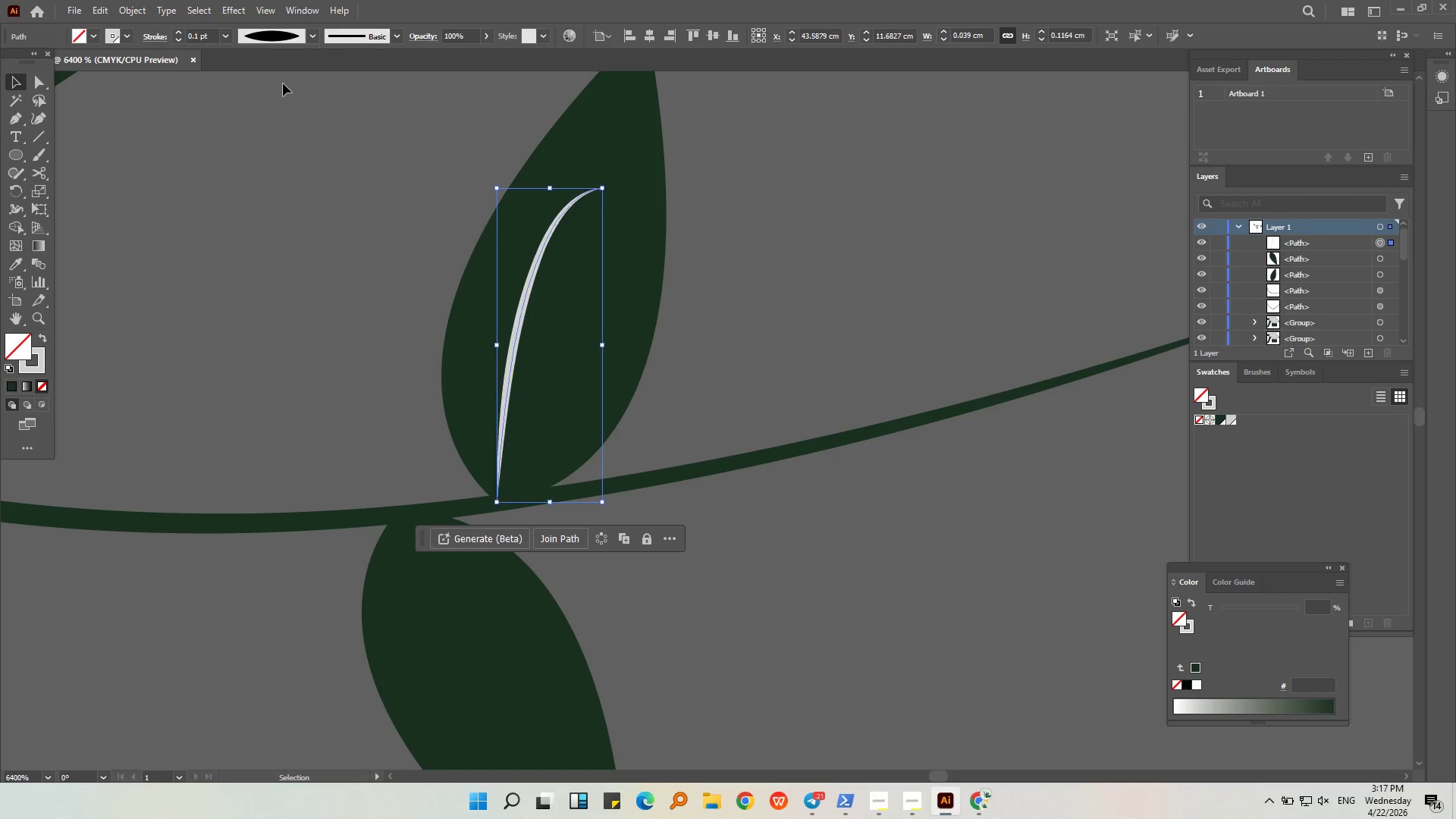 
double_click([326, 214])
 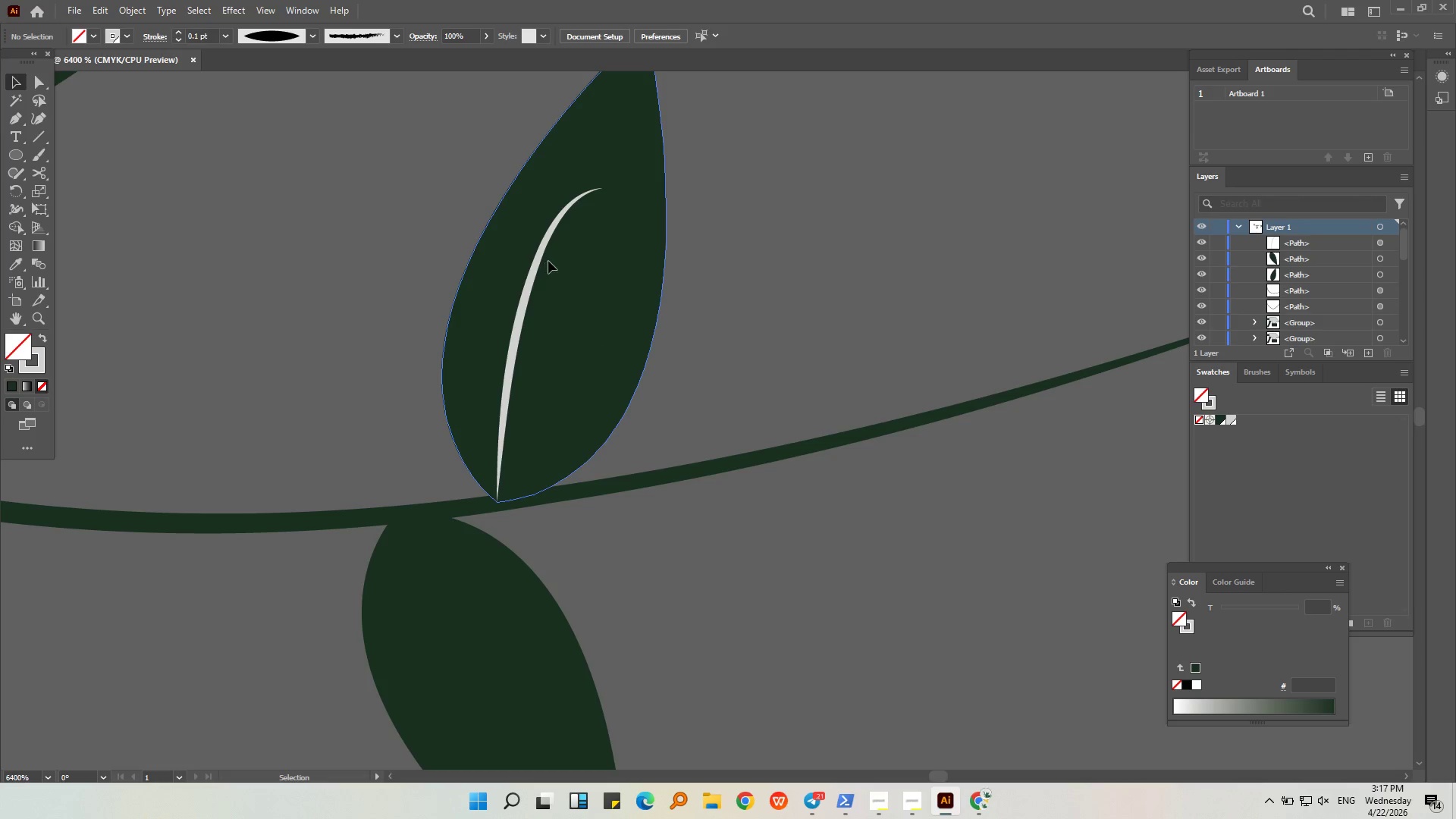 
double_click([537, 259])
 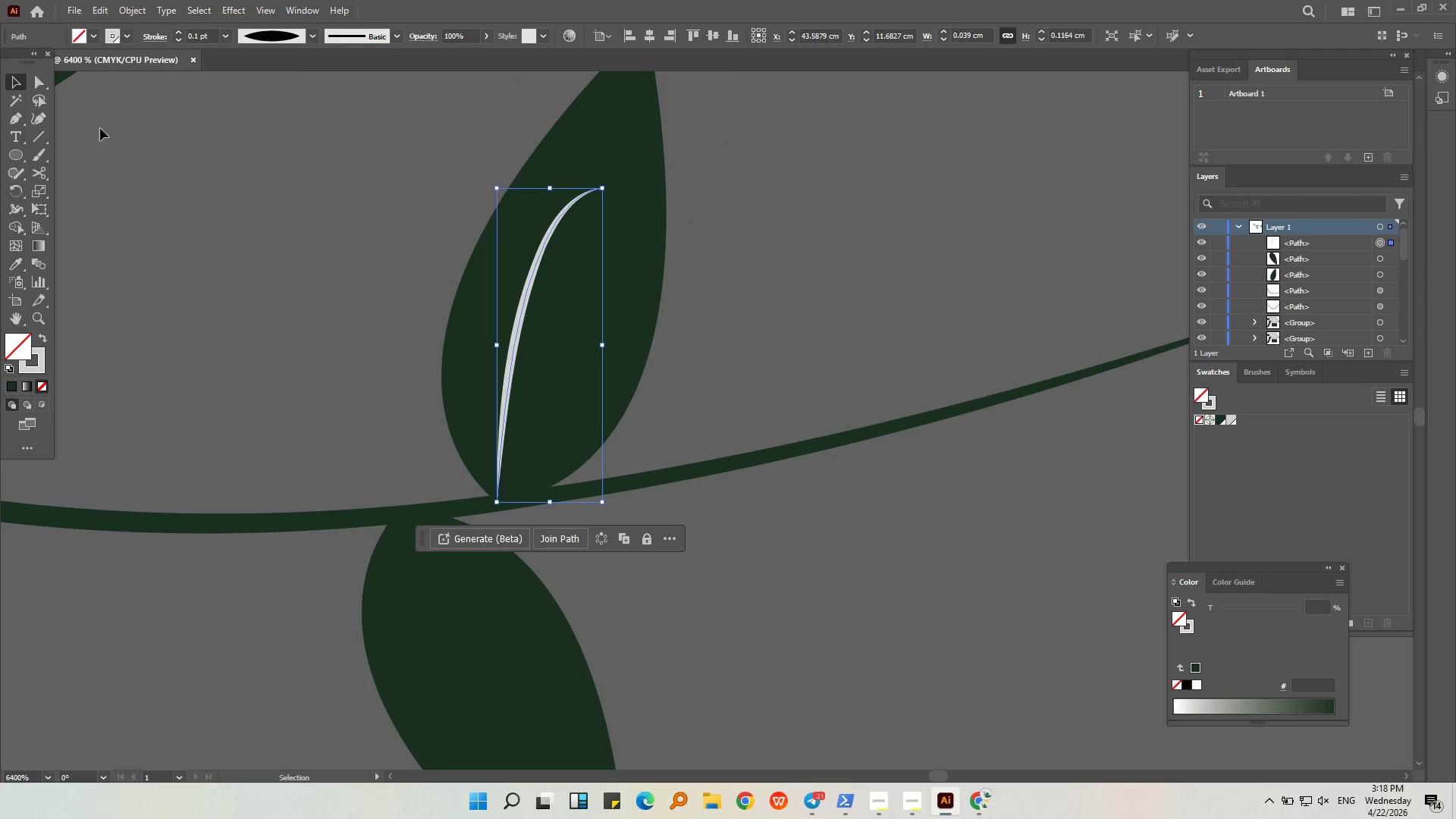 
left_click([42, 118])
 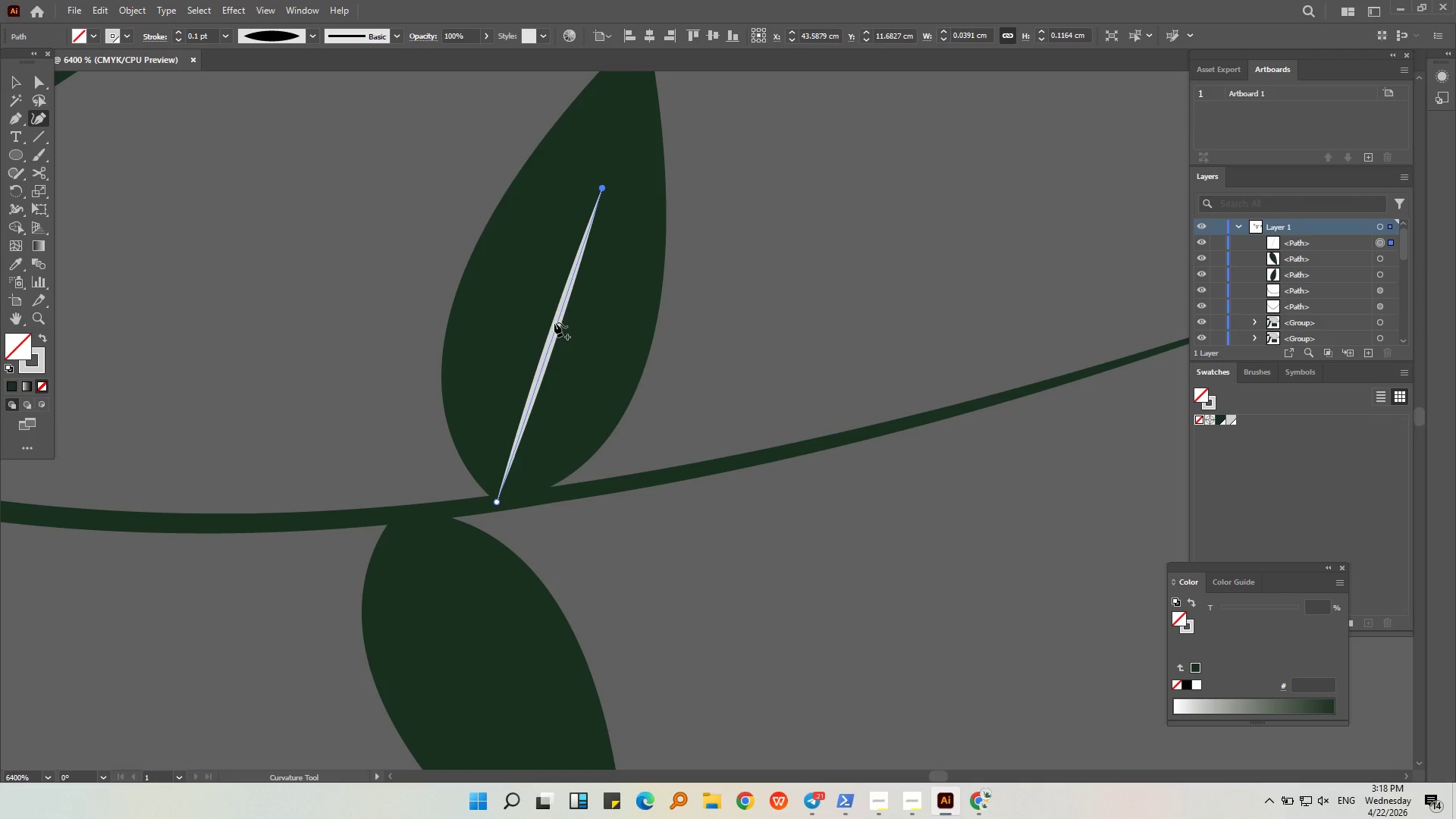 
wait(6.2)
 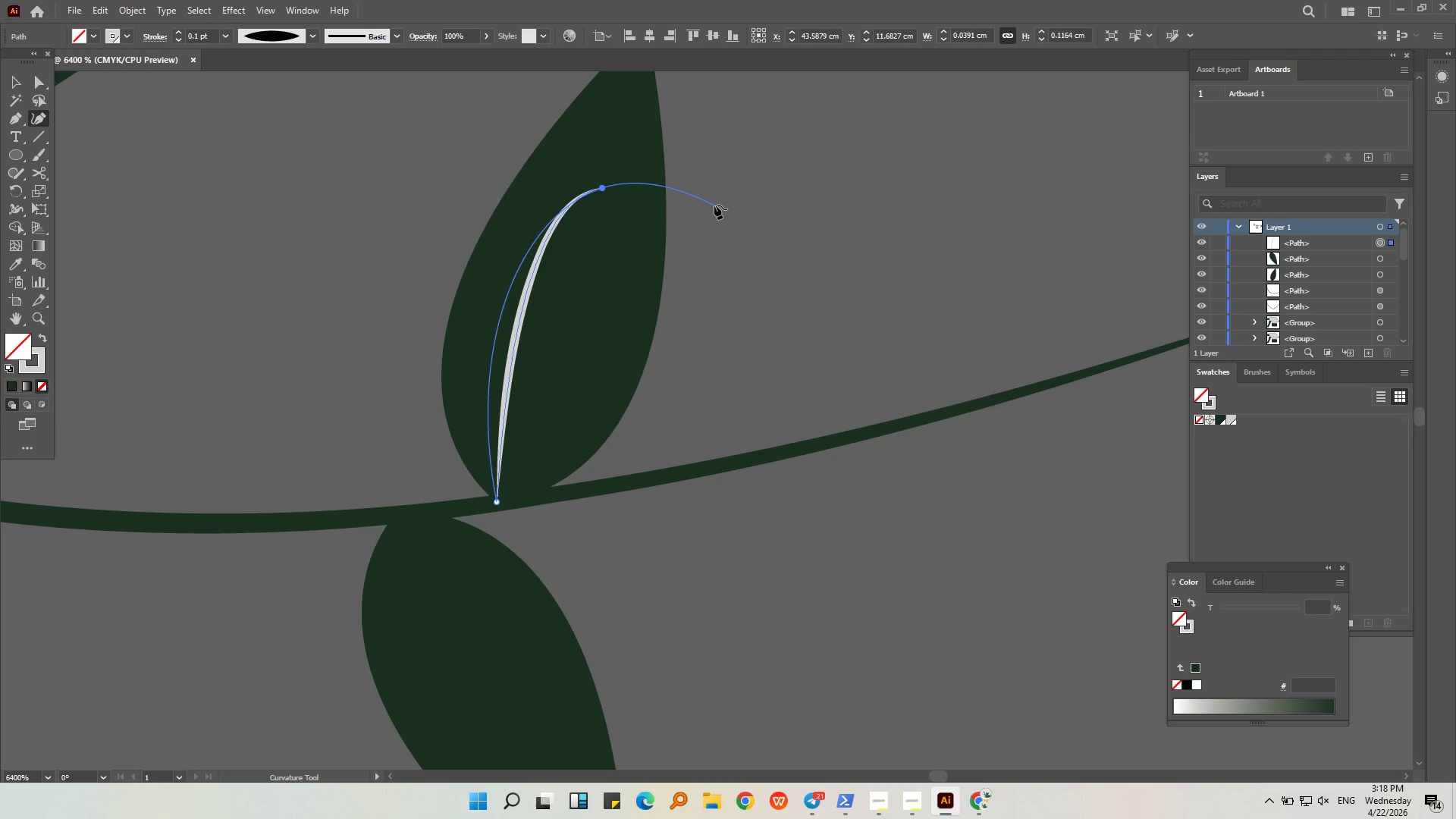 
double_click([166, 253])
 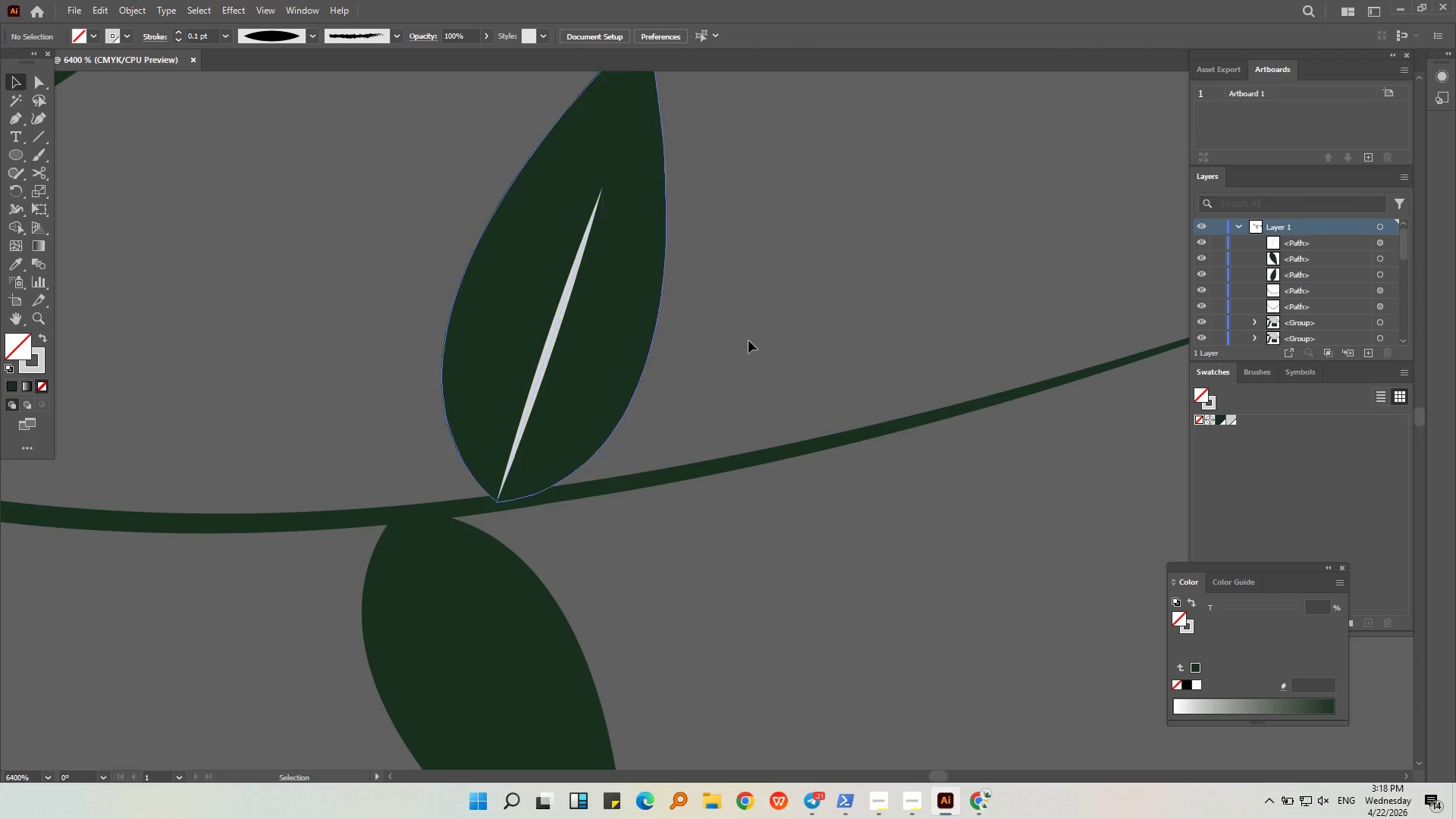 
hold_key(key=AltLeft, duration=0.45)
hold_key(key=AltLeft, duration=0.38)
scroll: coordinate [702, 371], scroll_direction: down, amount: 2.0
 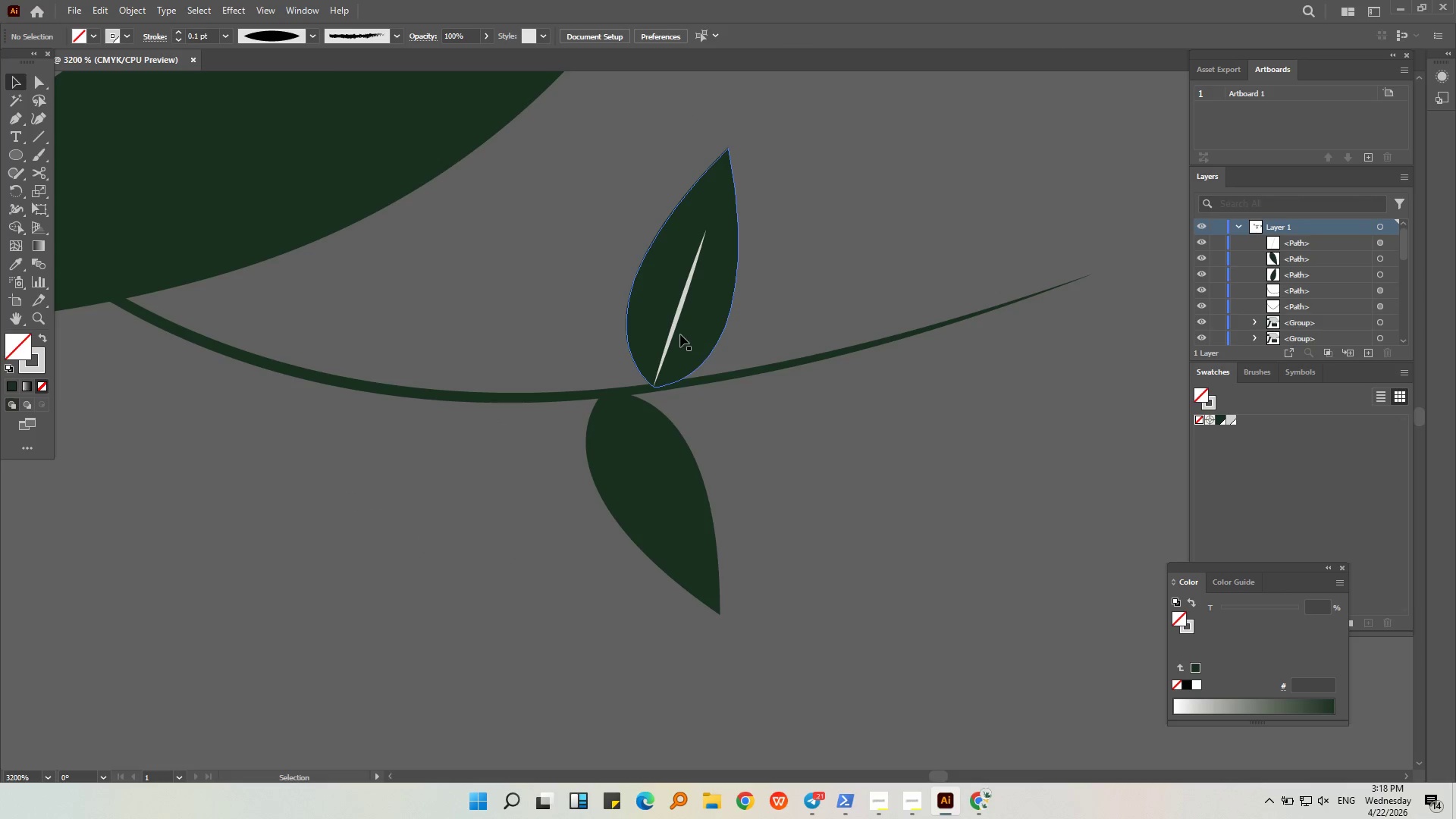 
left_click([676, 318])
 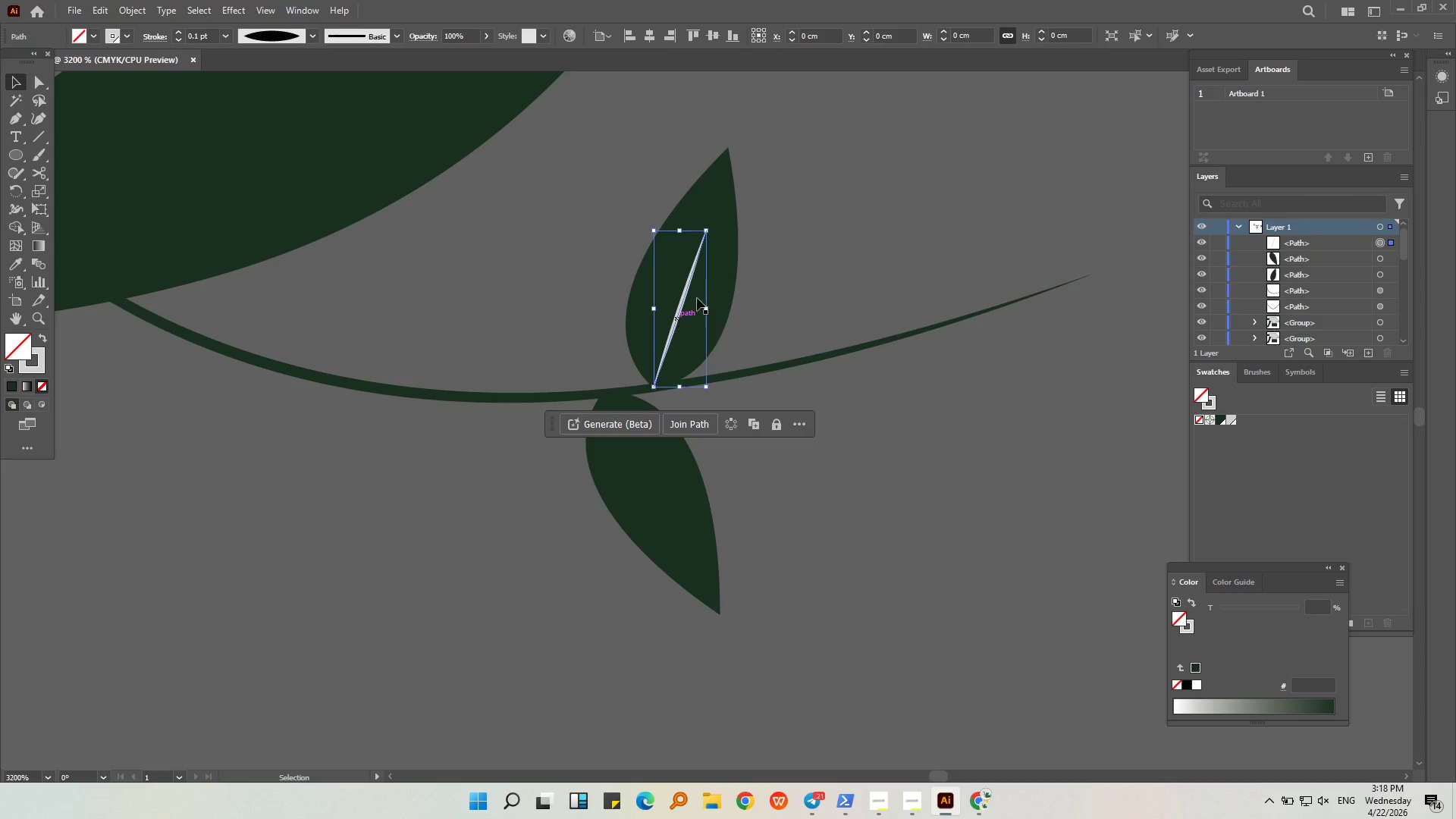 
key(Alt+AltLeft)
 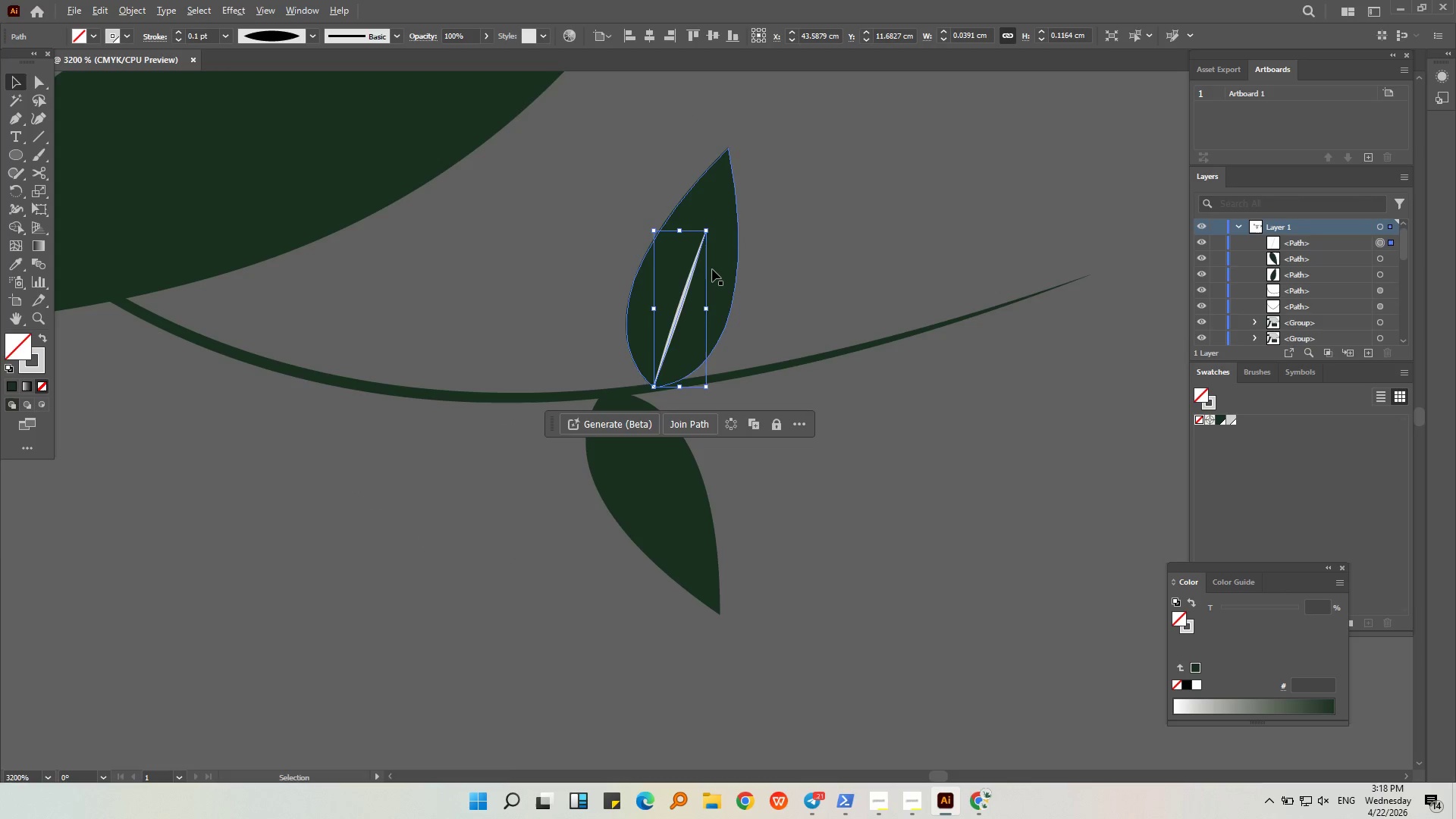 
scroll: coordinate [712, 269], scroll_direction: up, amount: 3.0
 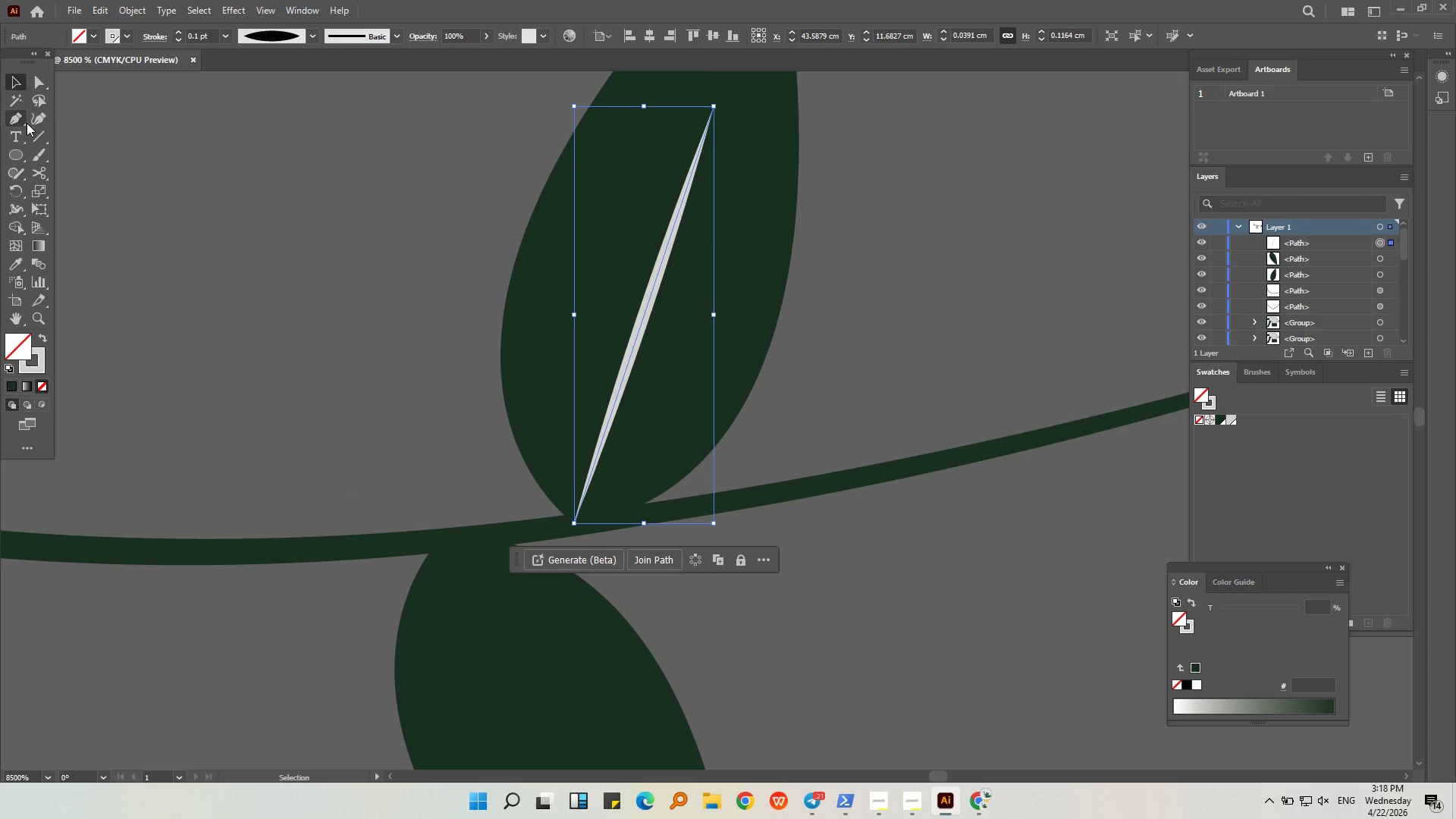 
left_click([38, 121])
 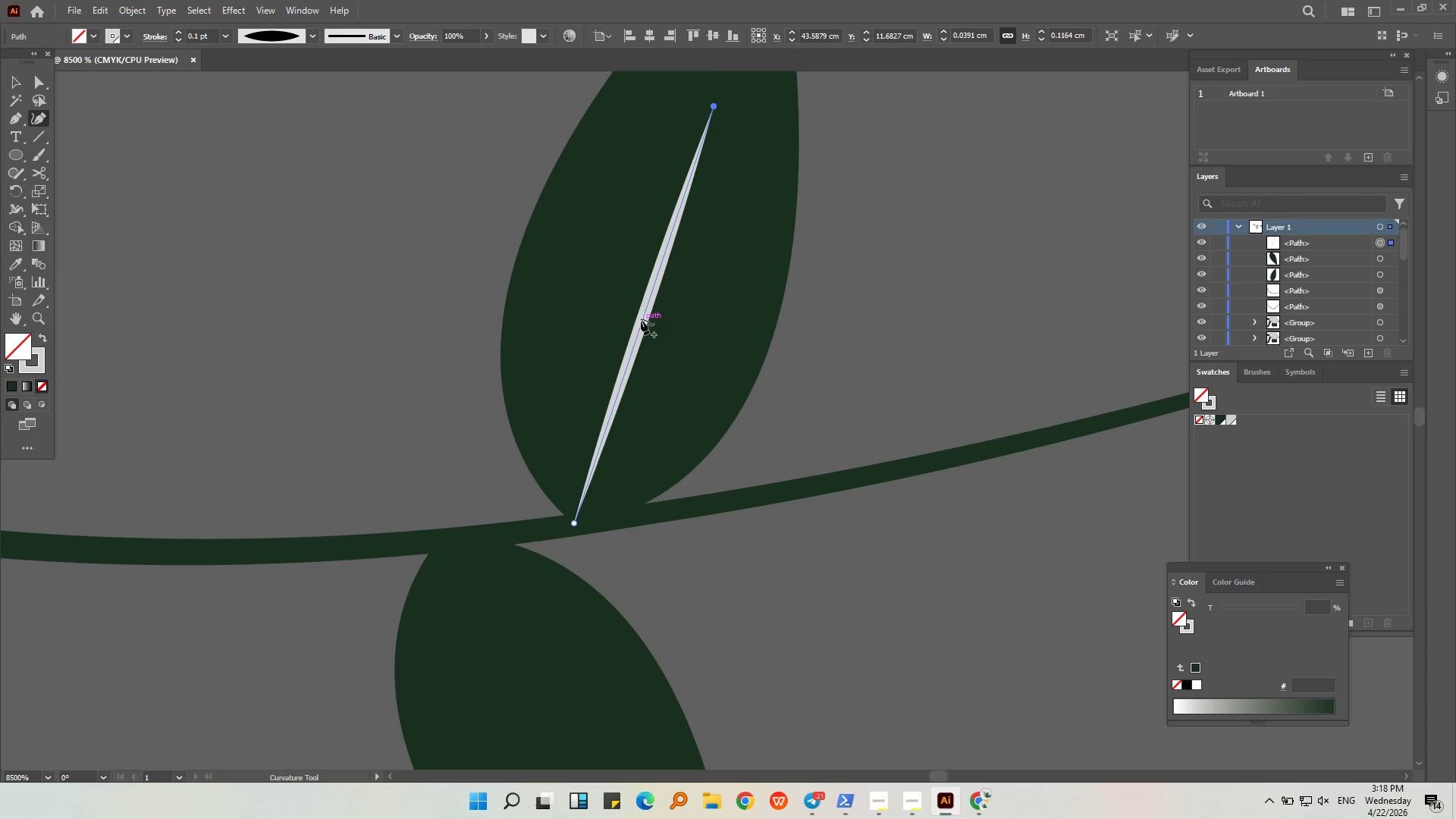 
left_click_drag(start_coordinate=[641, 320], to_coordinate=[617, 319])
 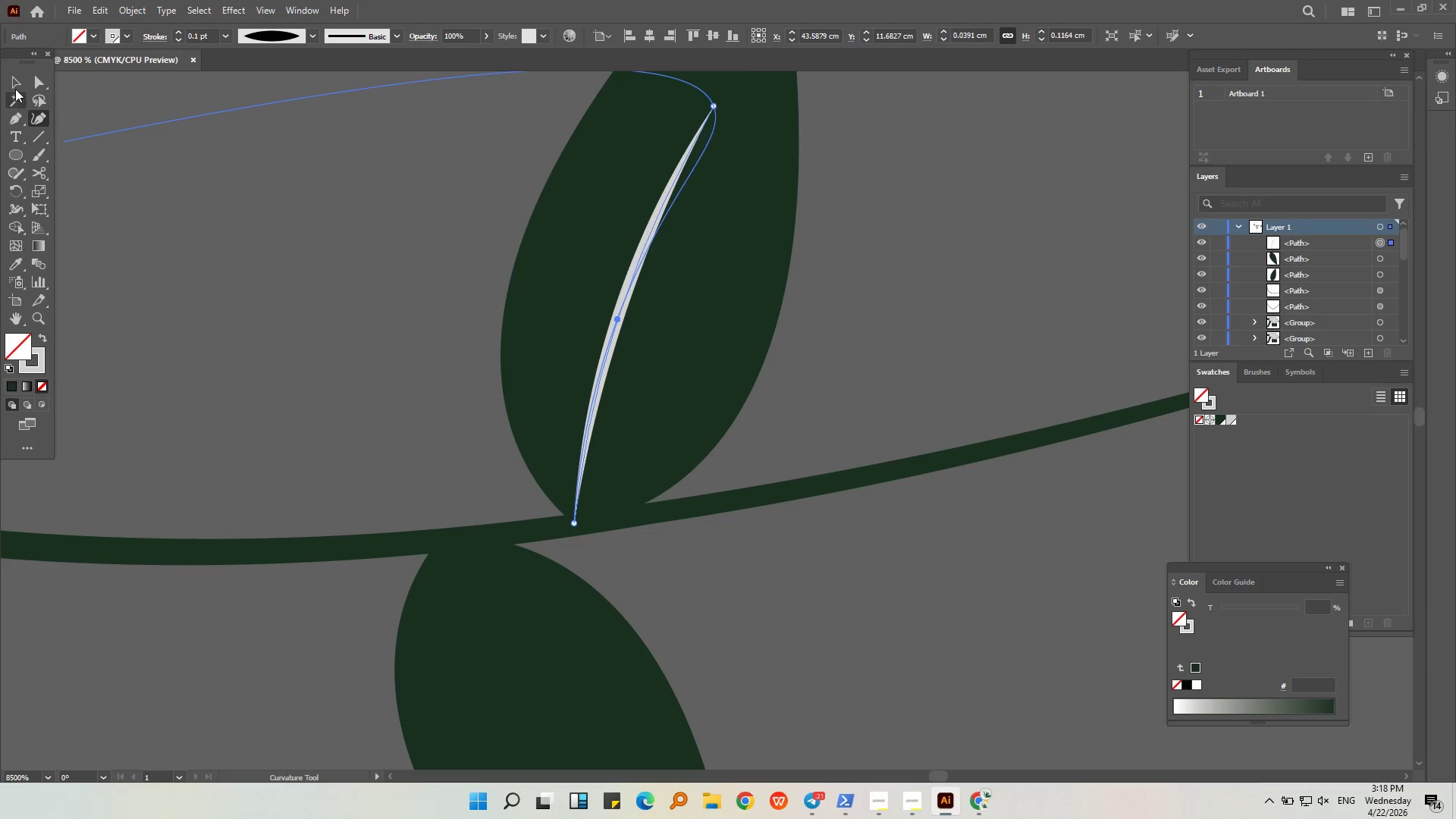 
double_click([96, 159])
 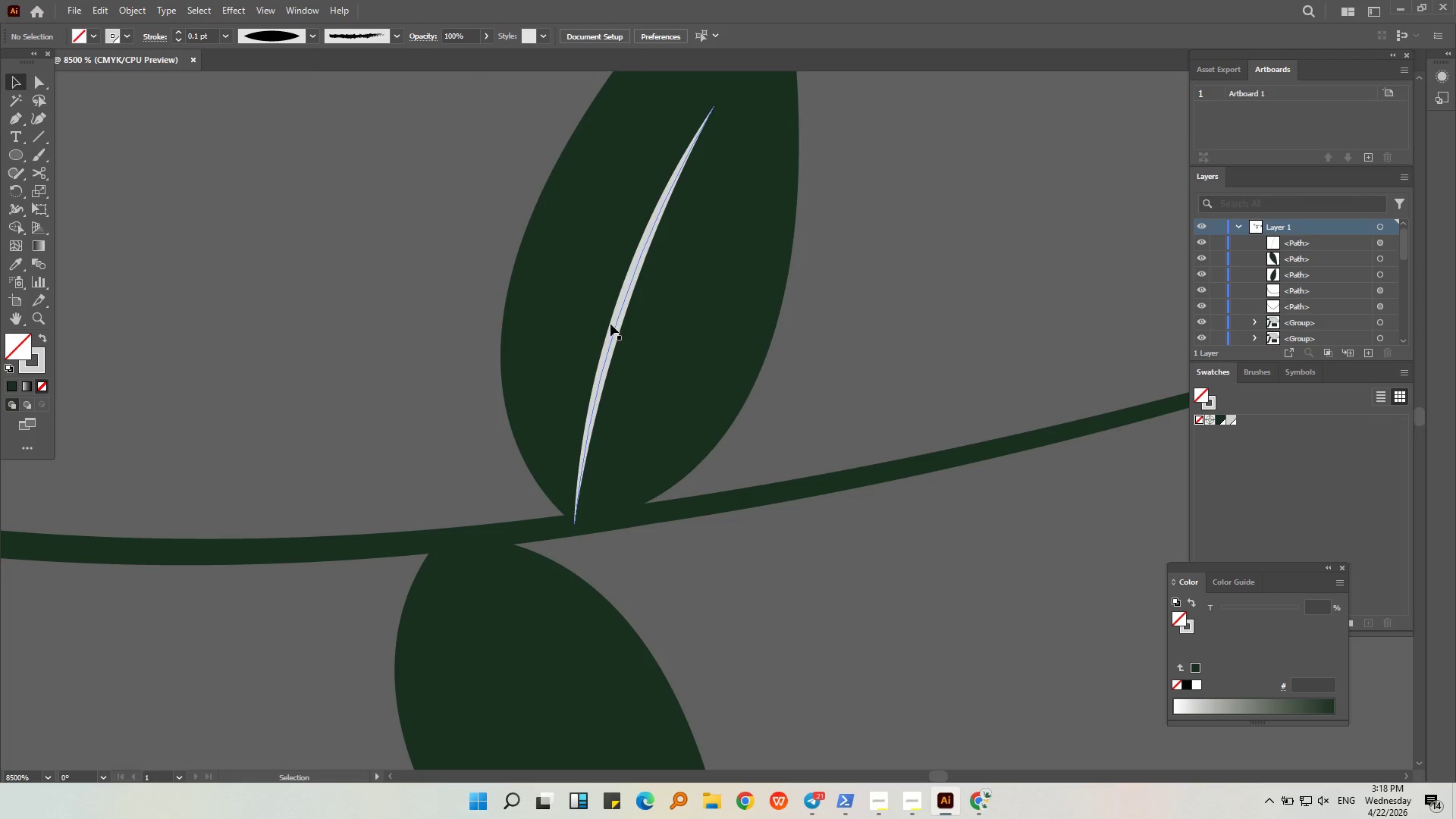 
left_click([613, 329])
 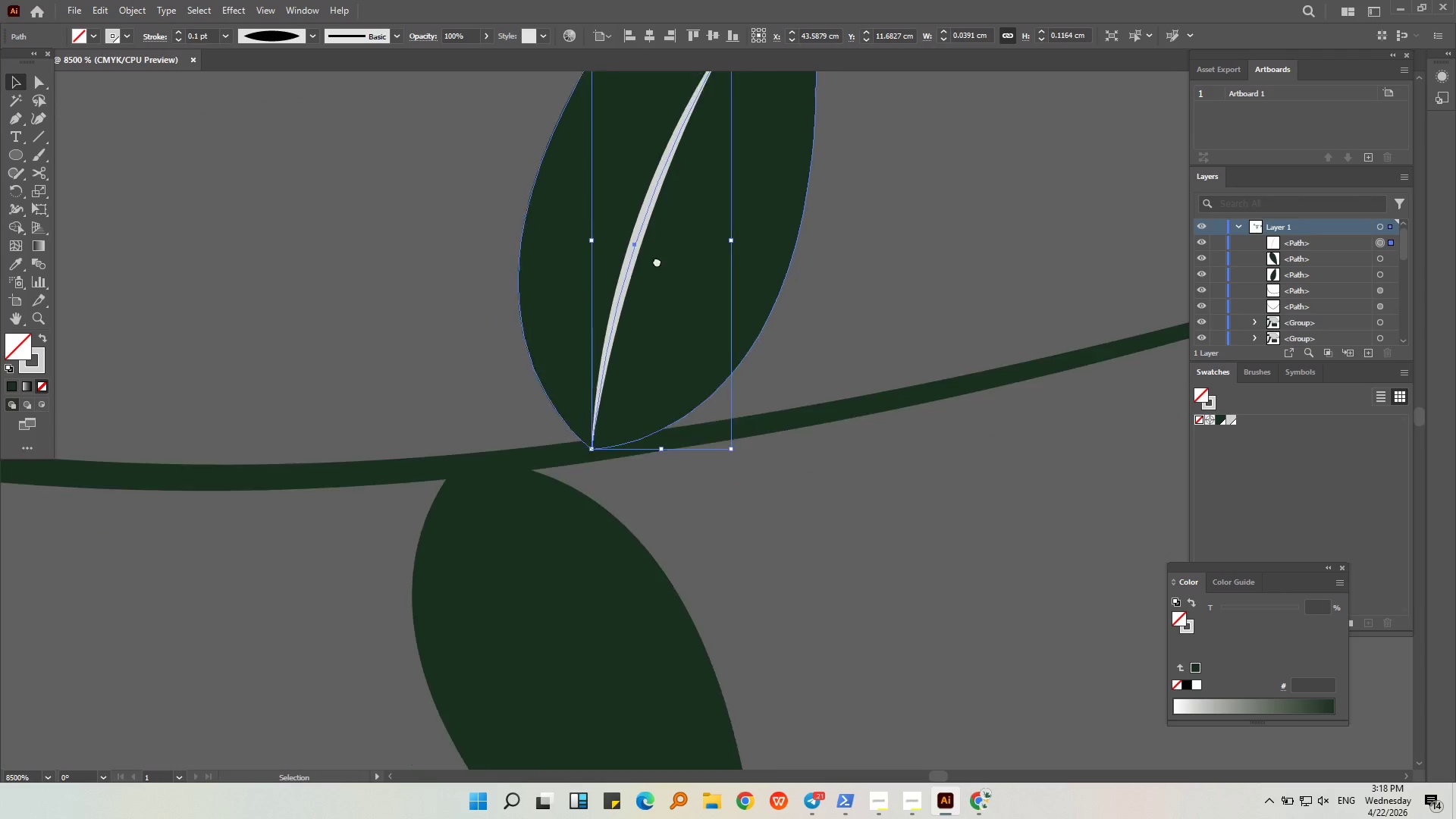 
key(Control+C)
 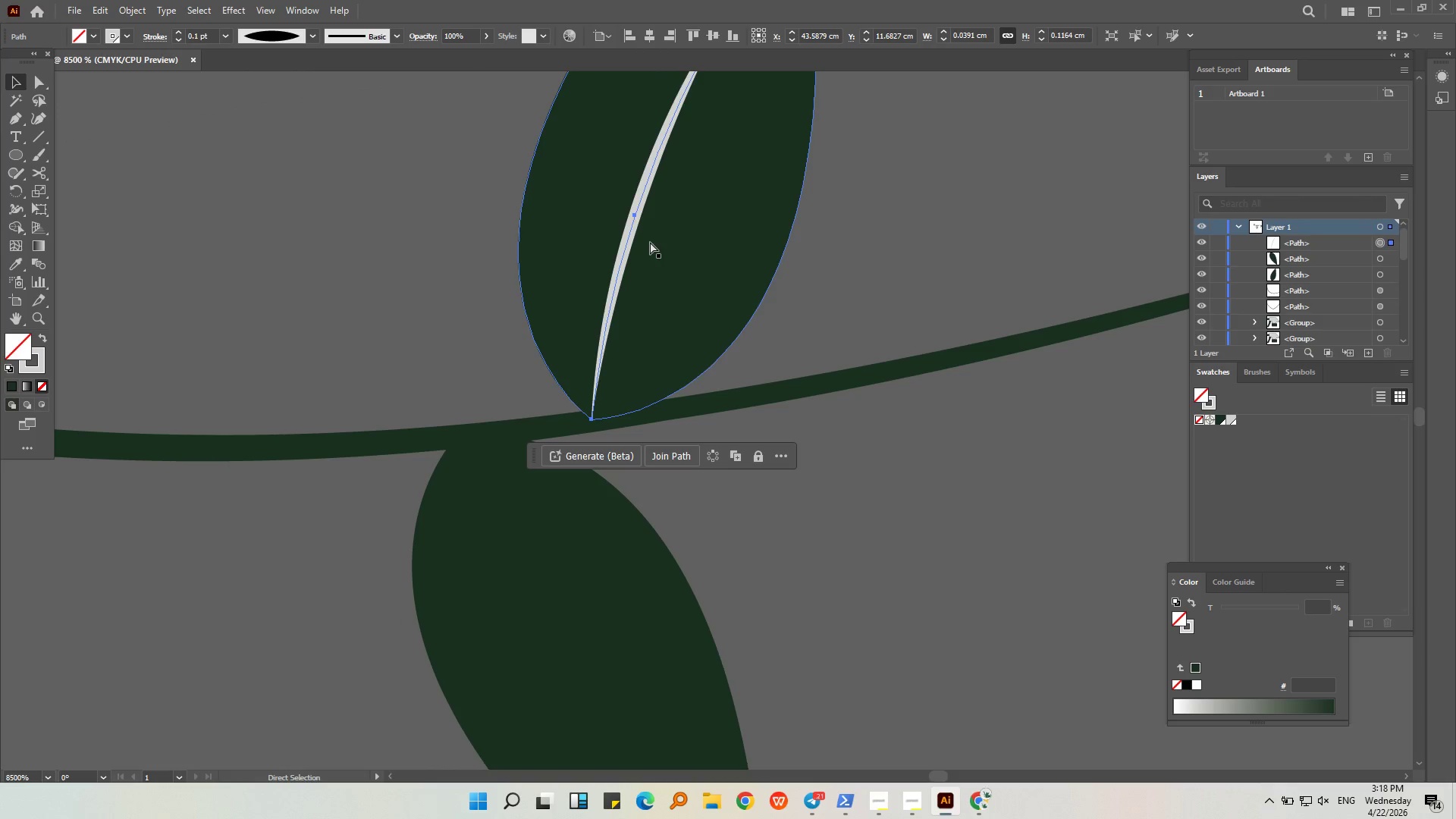 
key(Control+V)
 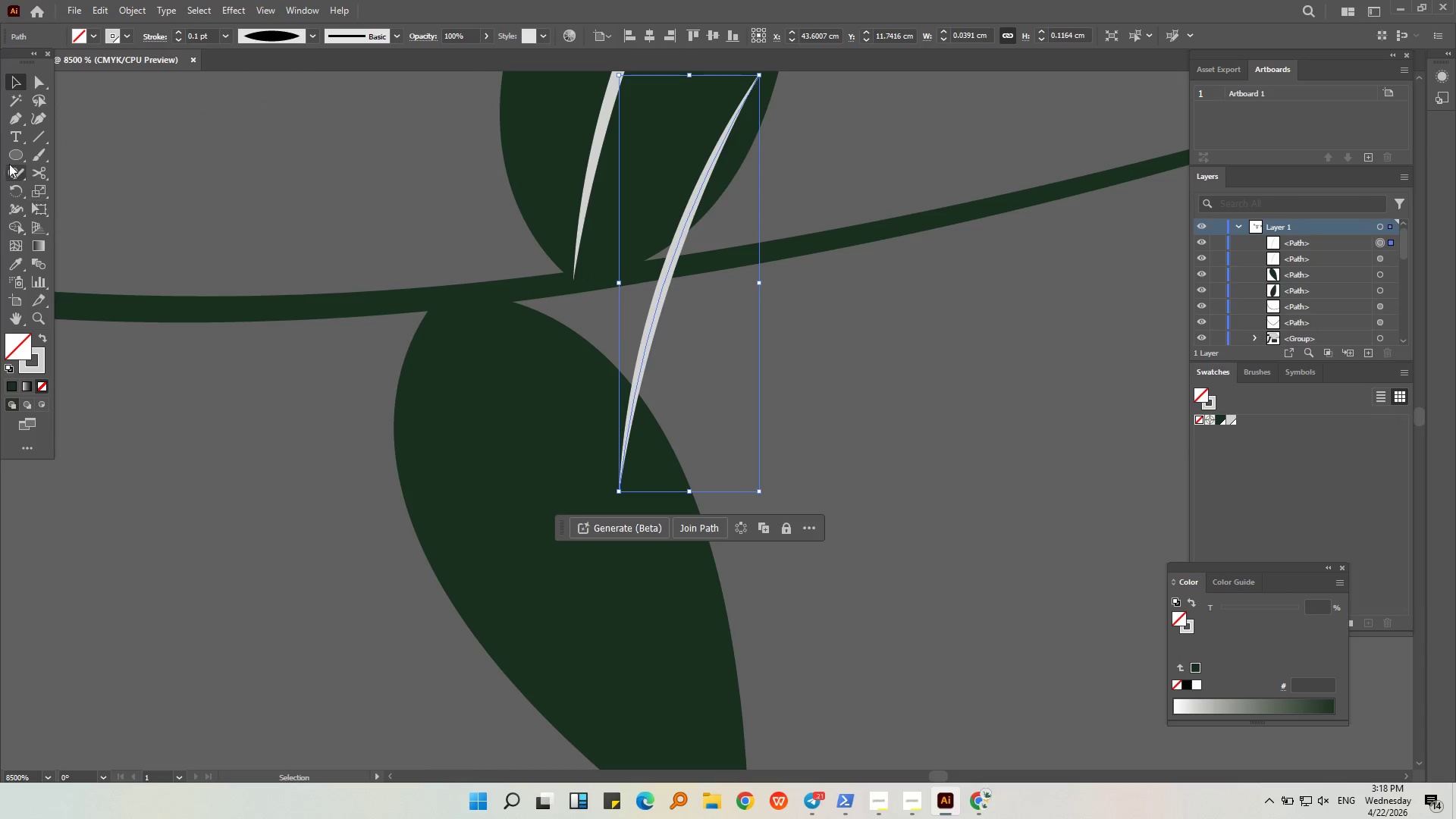 
left_click([6, 193])
 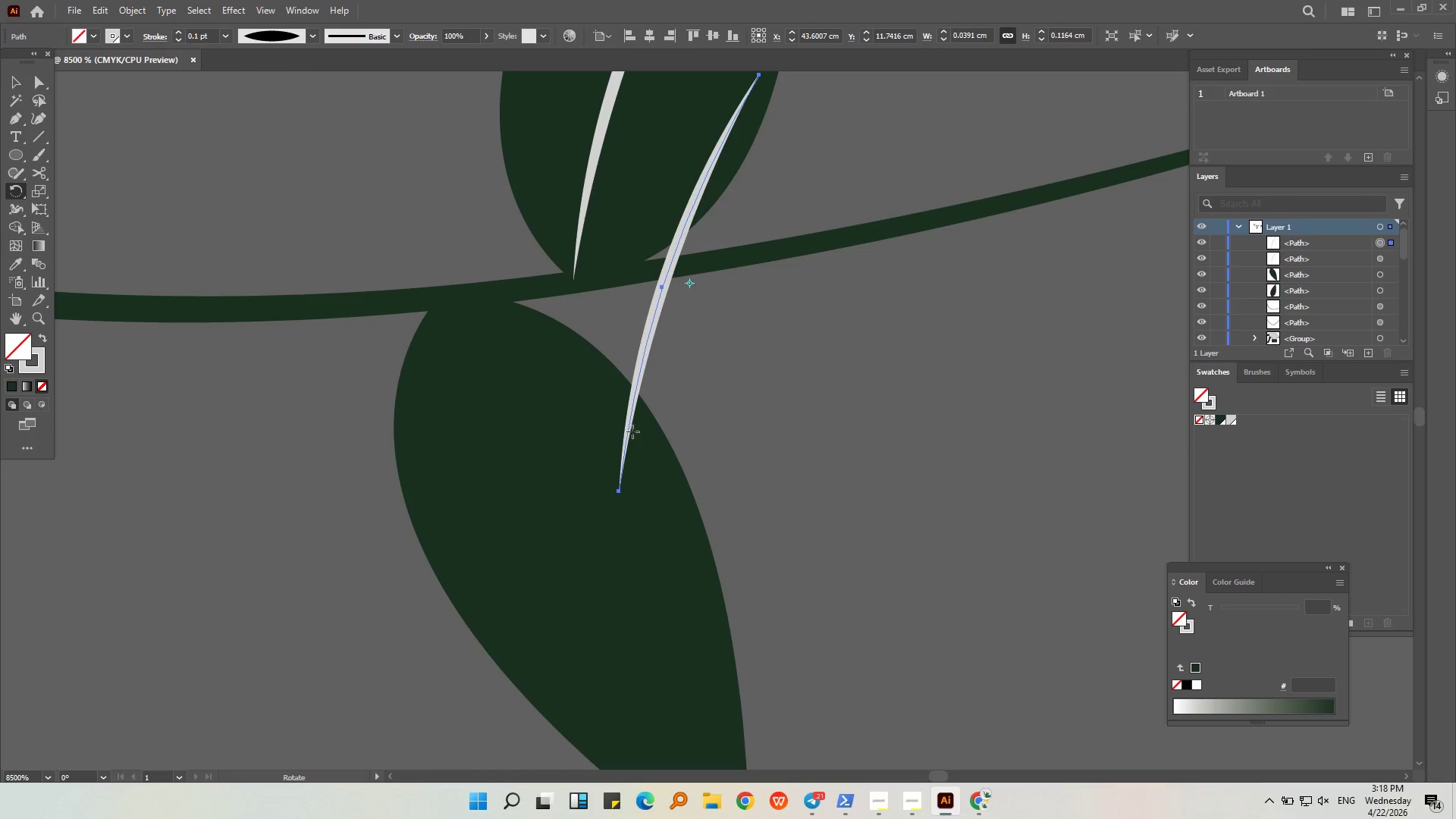 
left_click_drag(start_coordinate=[631, 431], to_coordinate=[830, 434])
 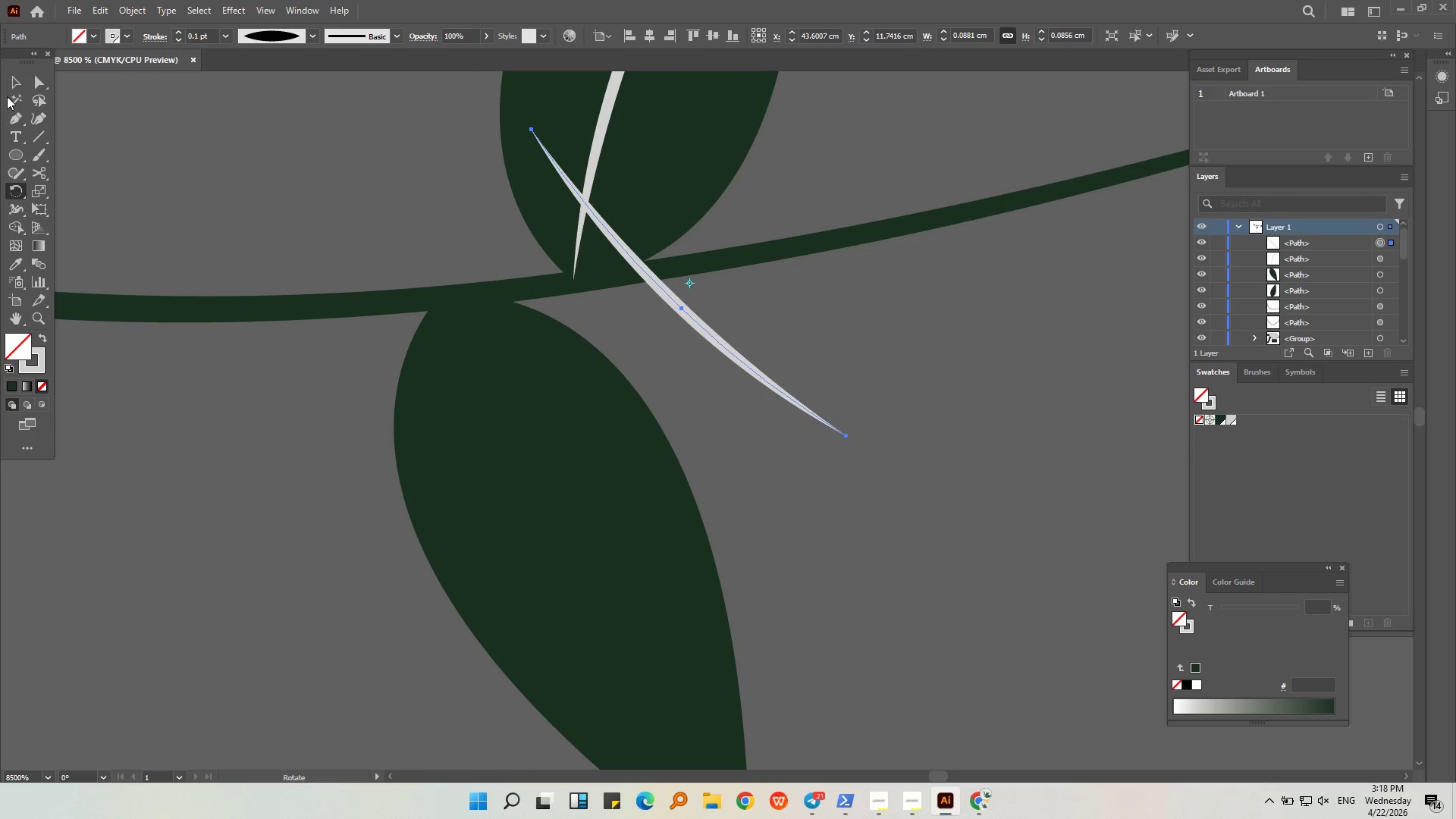 
left_click([8, 83])
 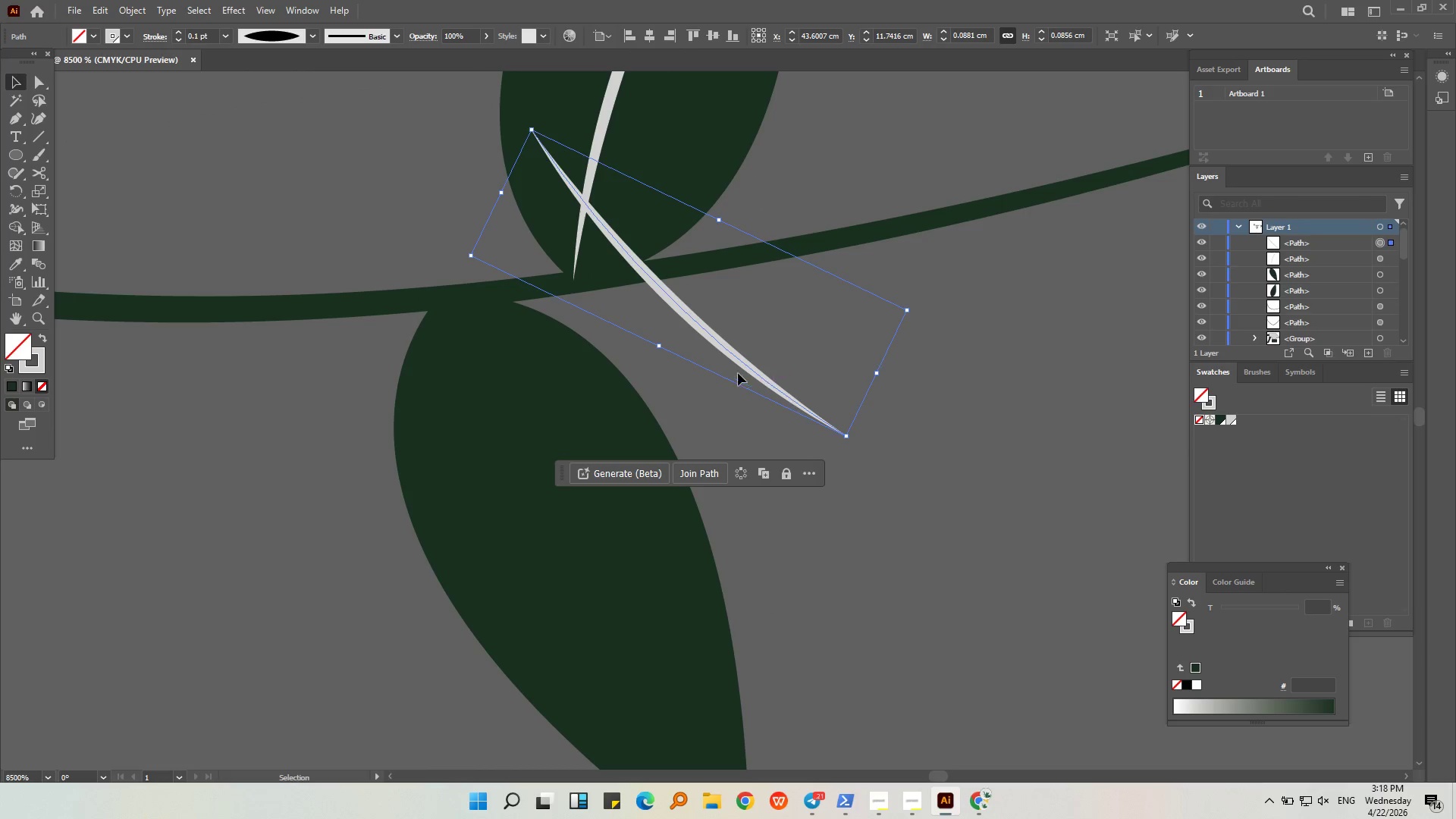 
left_click_drag(start_coordinate=[737, 363], to_coordinate=[645, 532])
 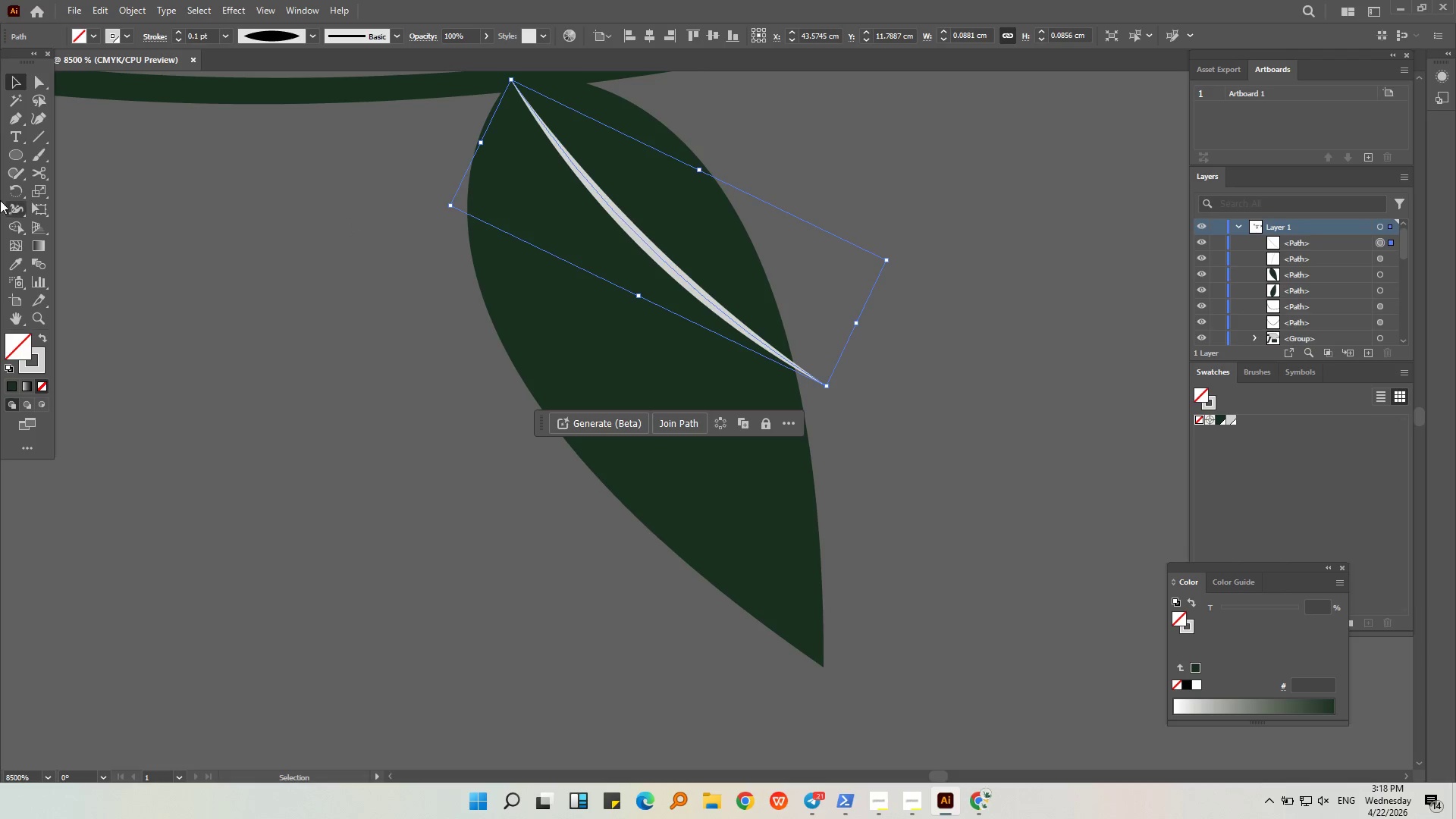 
left_click_drag(start_coordinate=[5, 198], to_coordinate=[55, 212])
 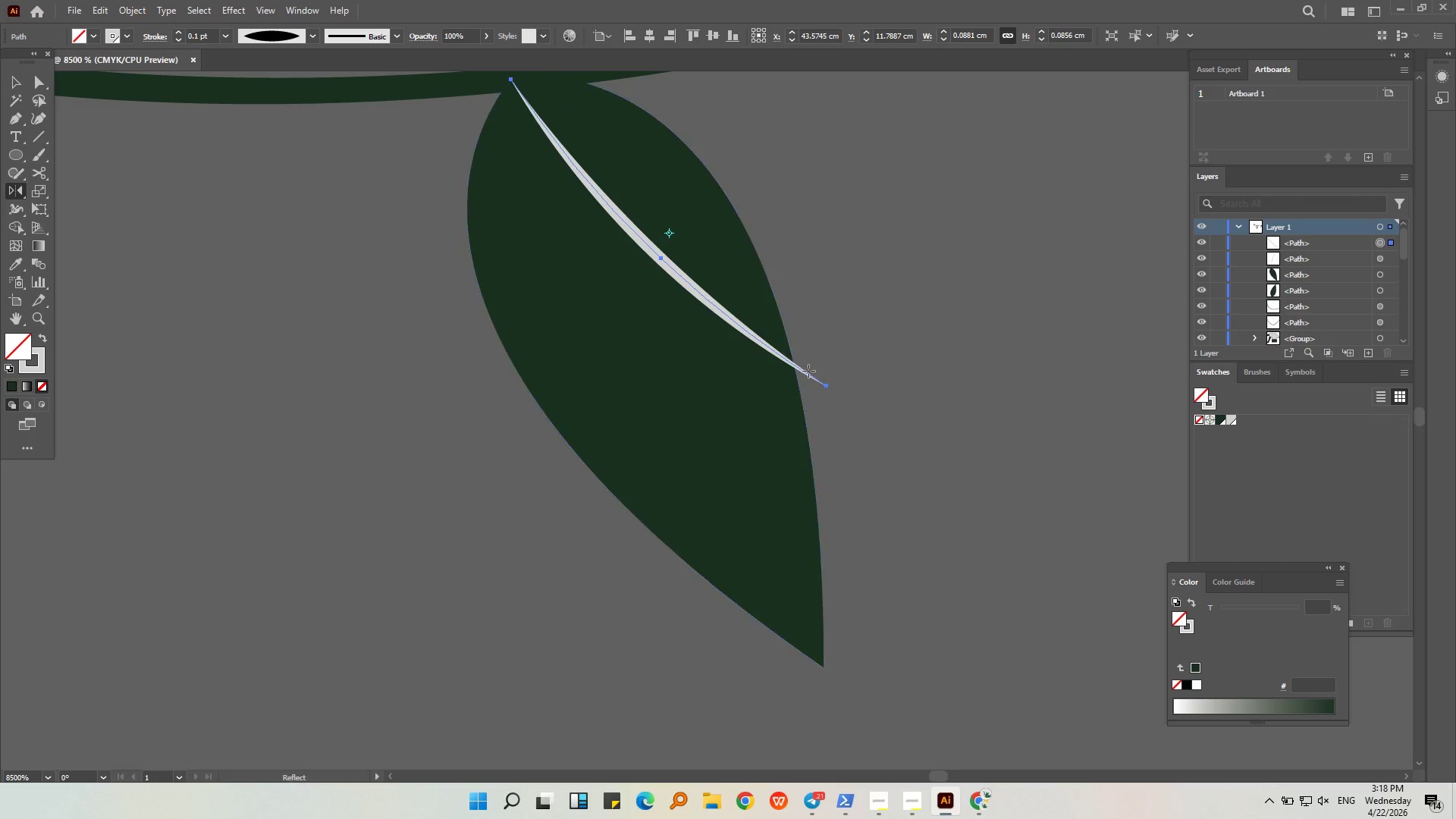 
left_click_drag(start_coordinate=[812, 375], to_coordinate=[745, 422])
 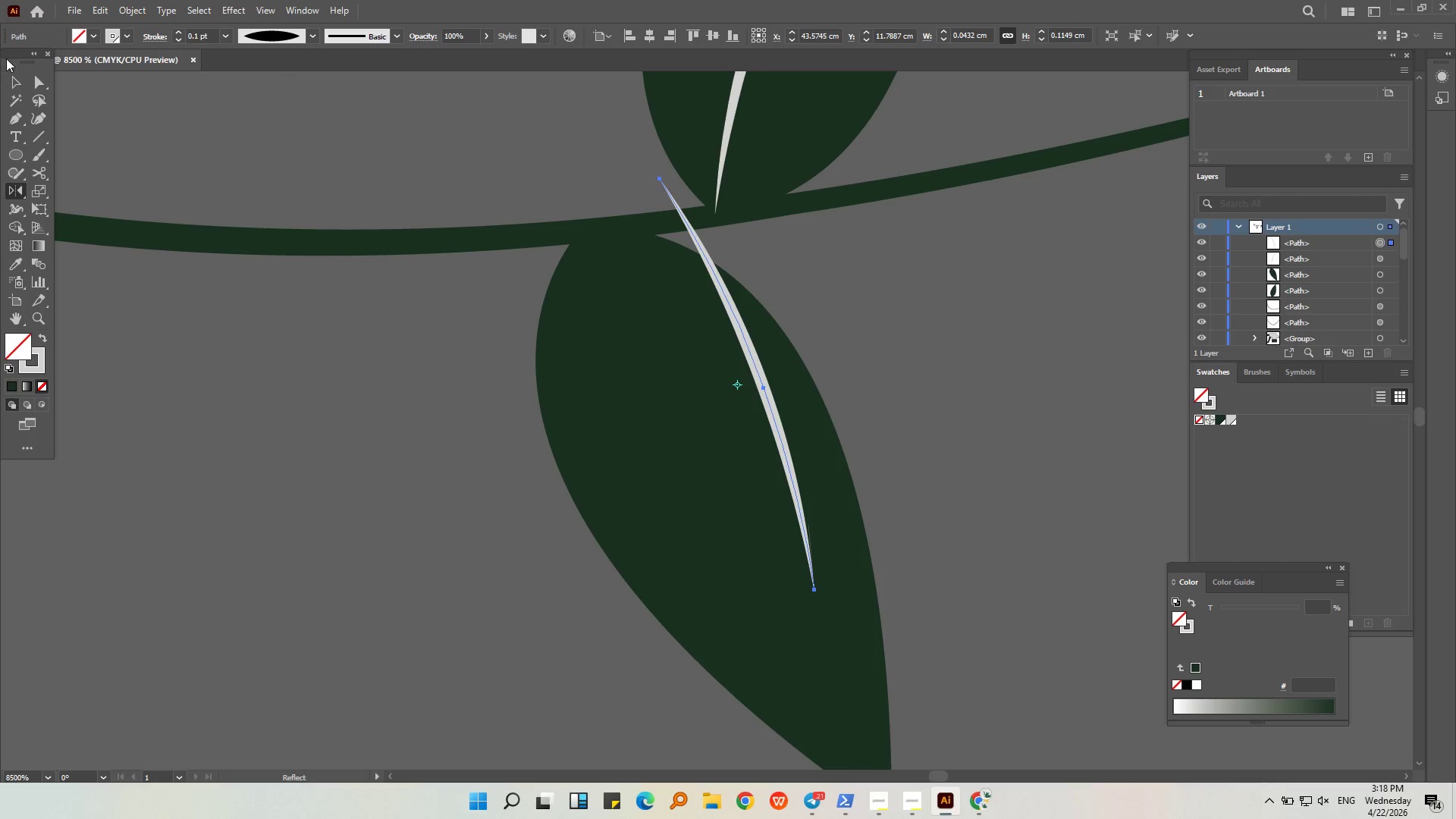 
left_click([17, 75])
 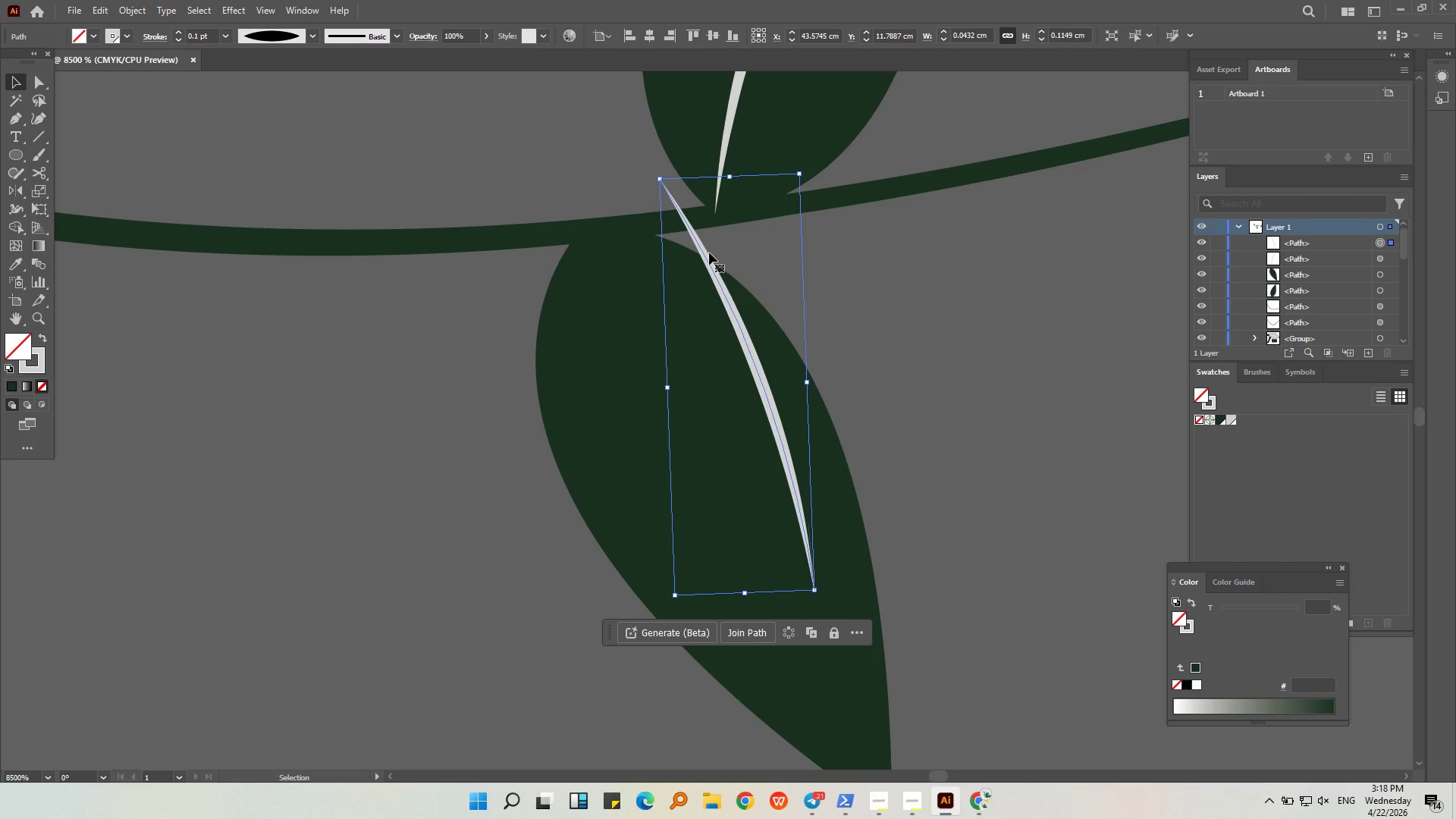 
left_click_drag(start_coordinate=[704, 253], to_coordinate=[643, 304])
 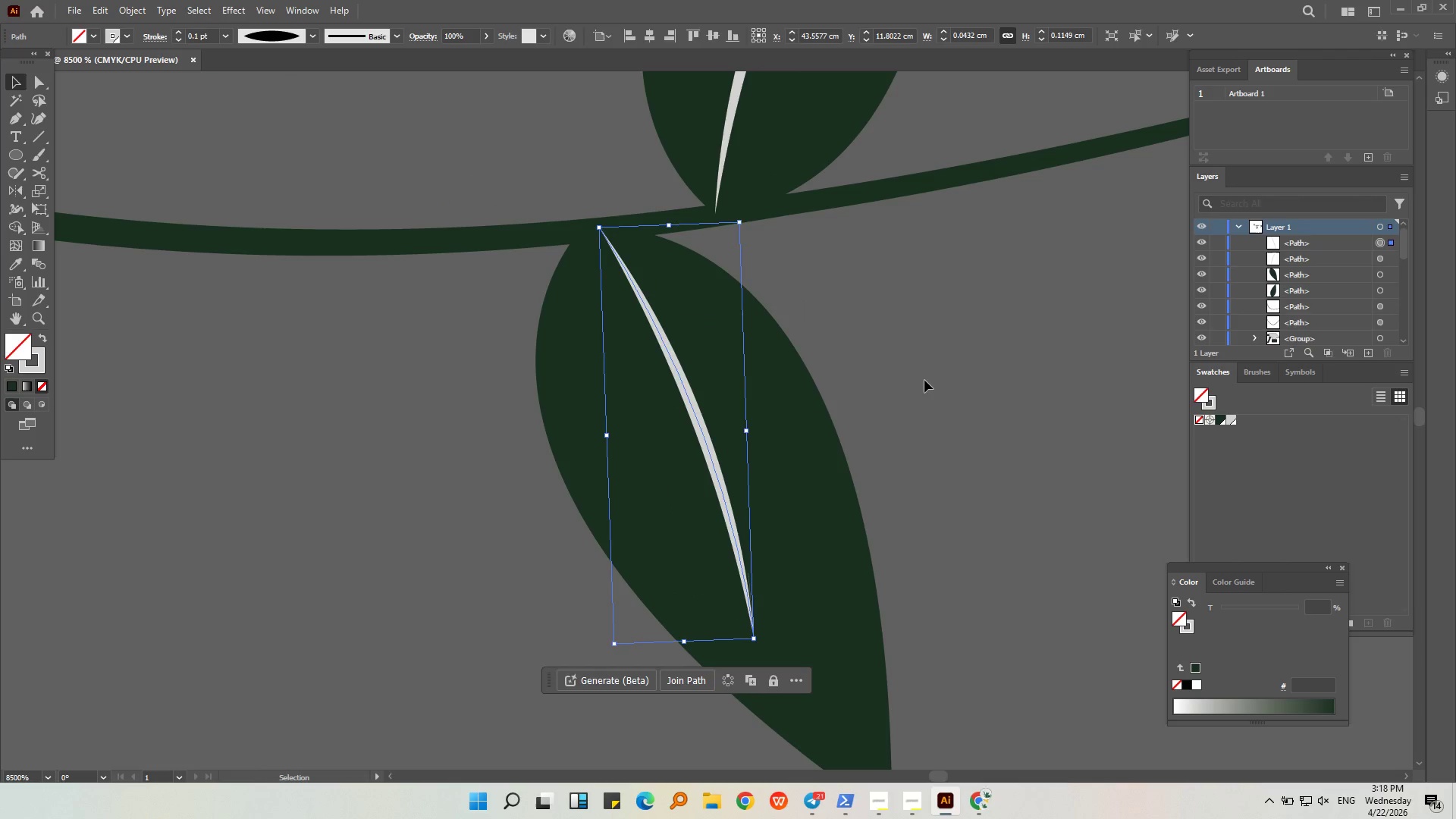 
left_click([924, 380])
 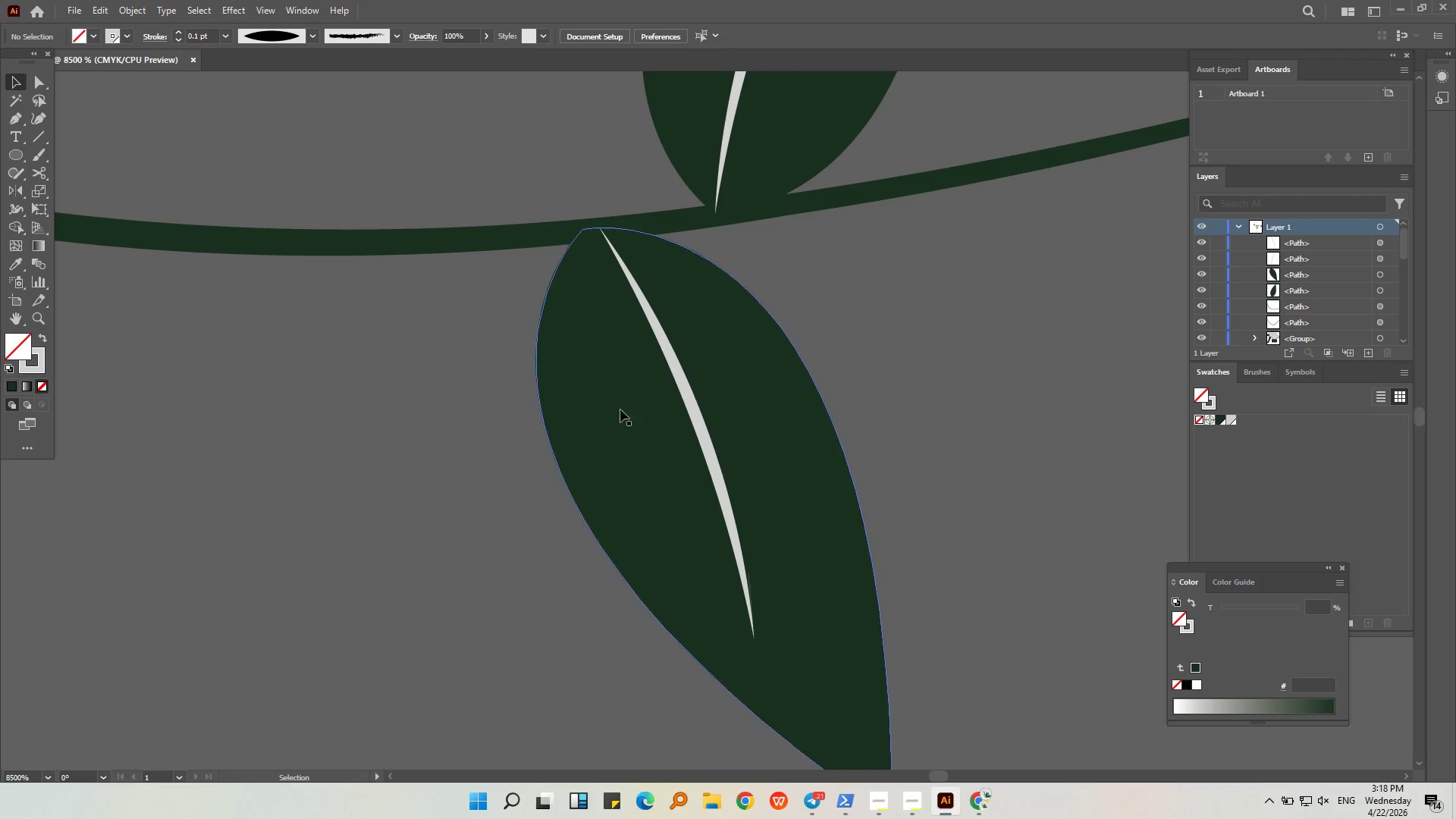 
hold_key(key=AltLeft, duration=0.47)
 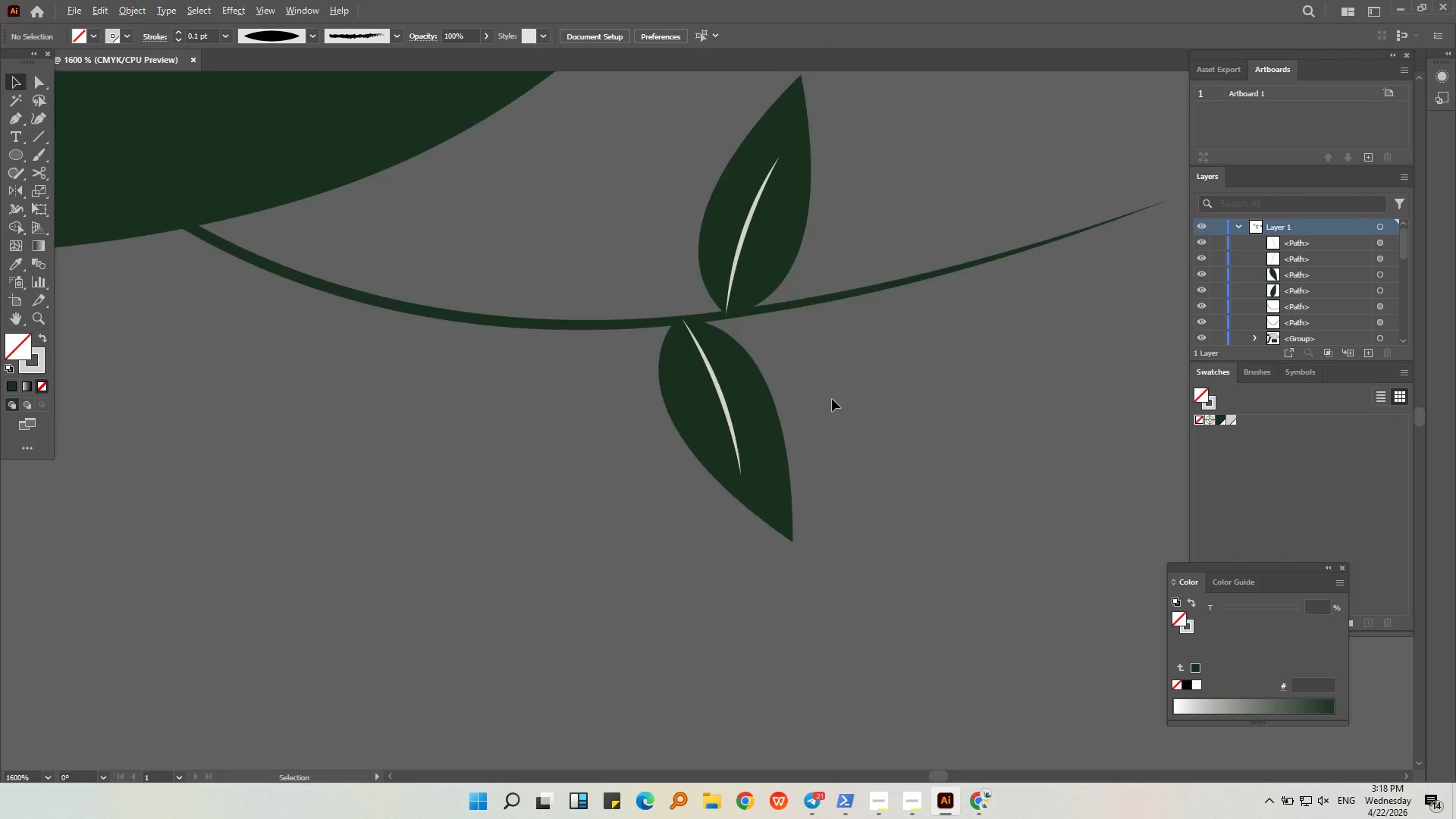 
hold_key(key=AltLeft, duration=0.56)
 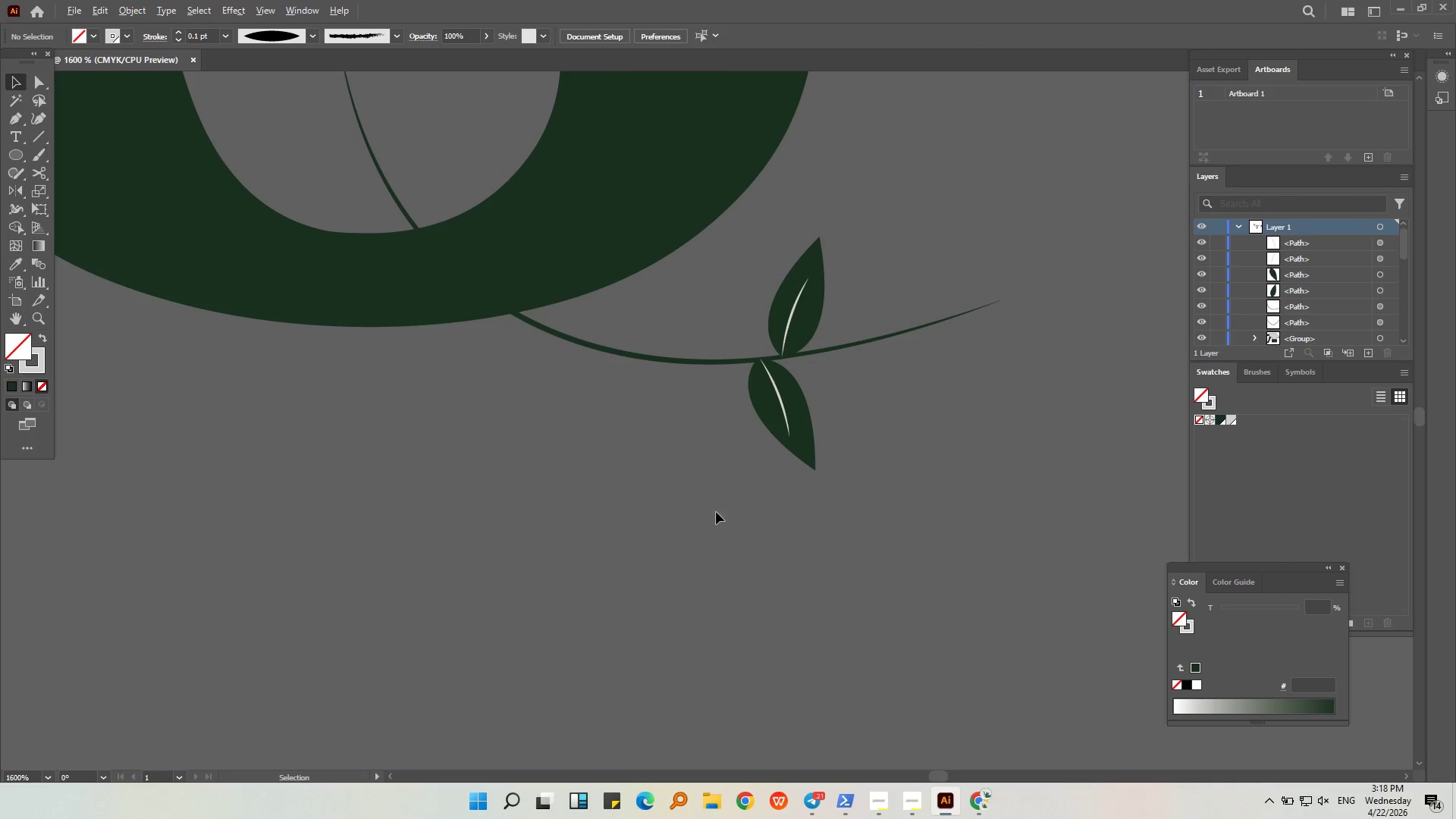 
scroll: coordinate [613, 433], scroll_direction: down, amount: 2.0
 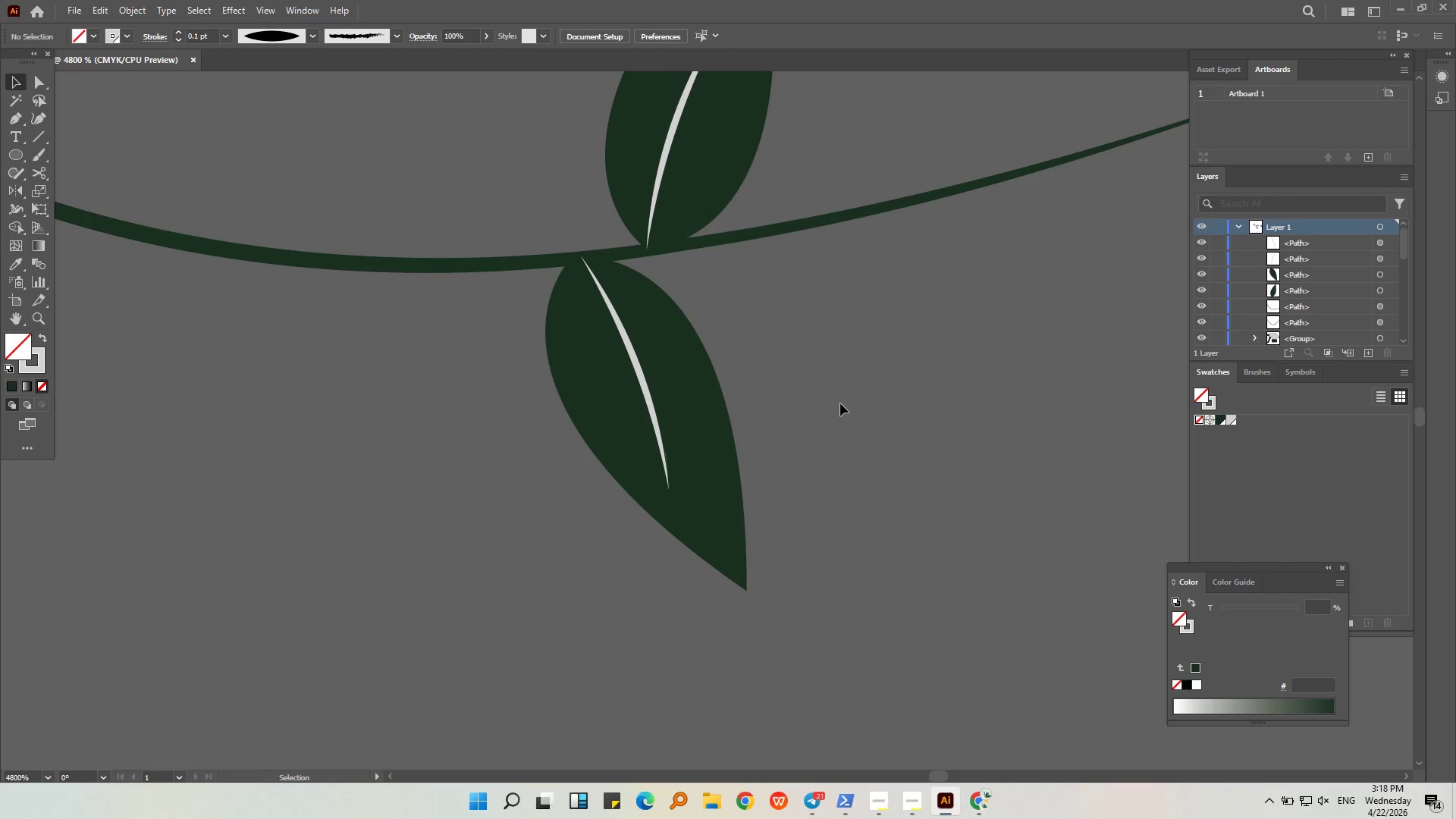 
left_click([949, 479])
 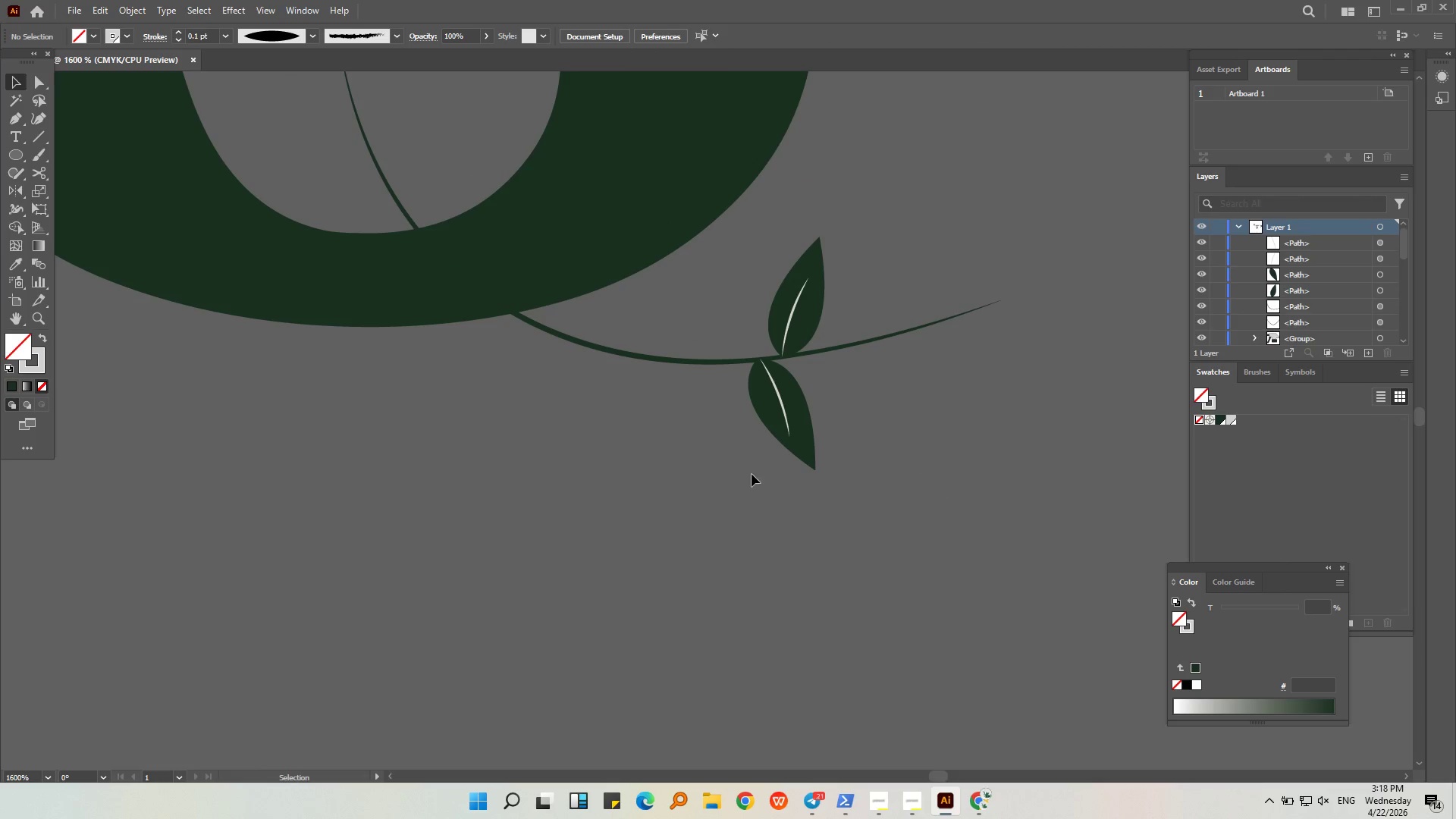 
scroll: coordinate [830, 401], scroll_direction: down, amount: 3.0
 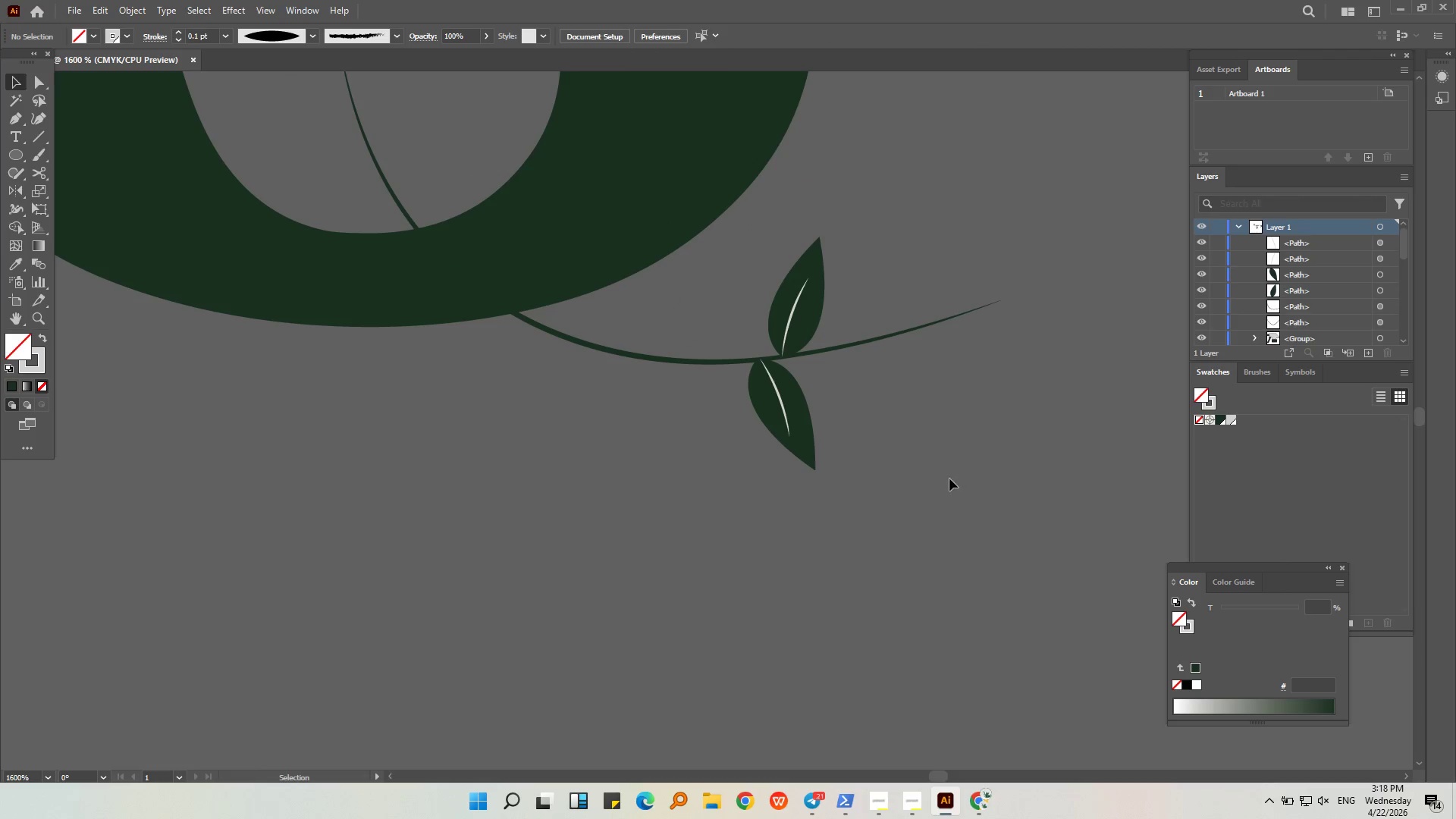 
key(Alt+AltLeft)
 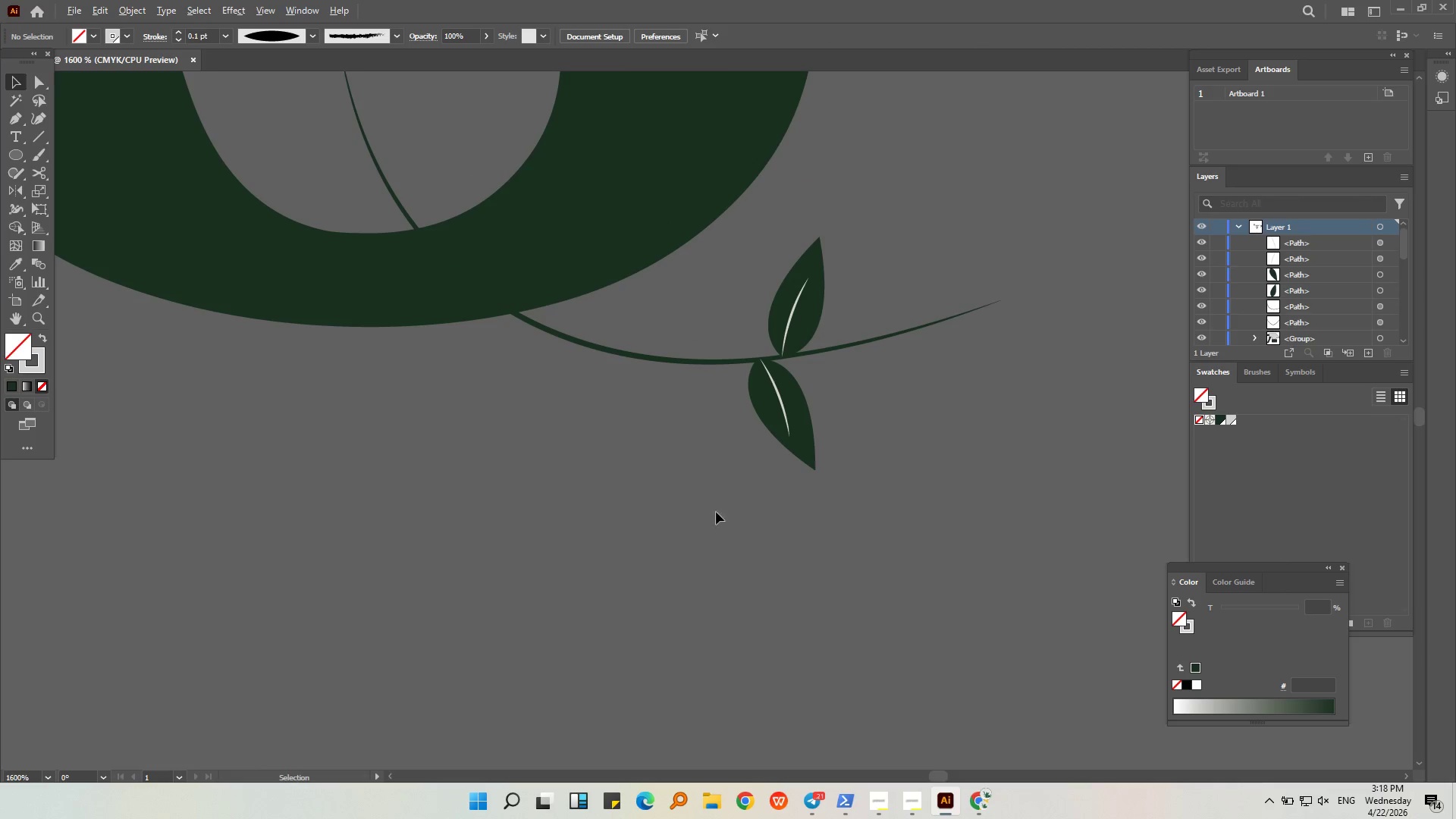 
scroll: coordinate [716, 515], scroll_direction: down, amount: 3.0
 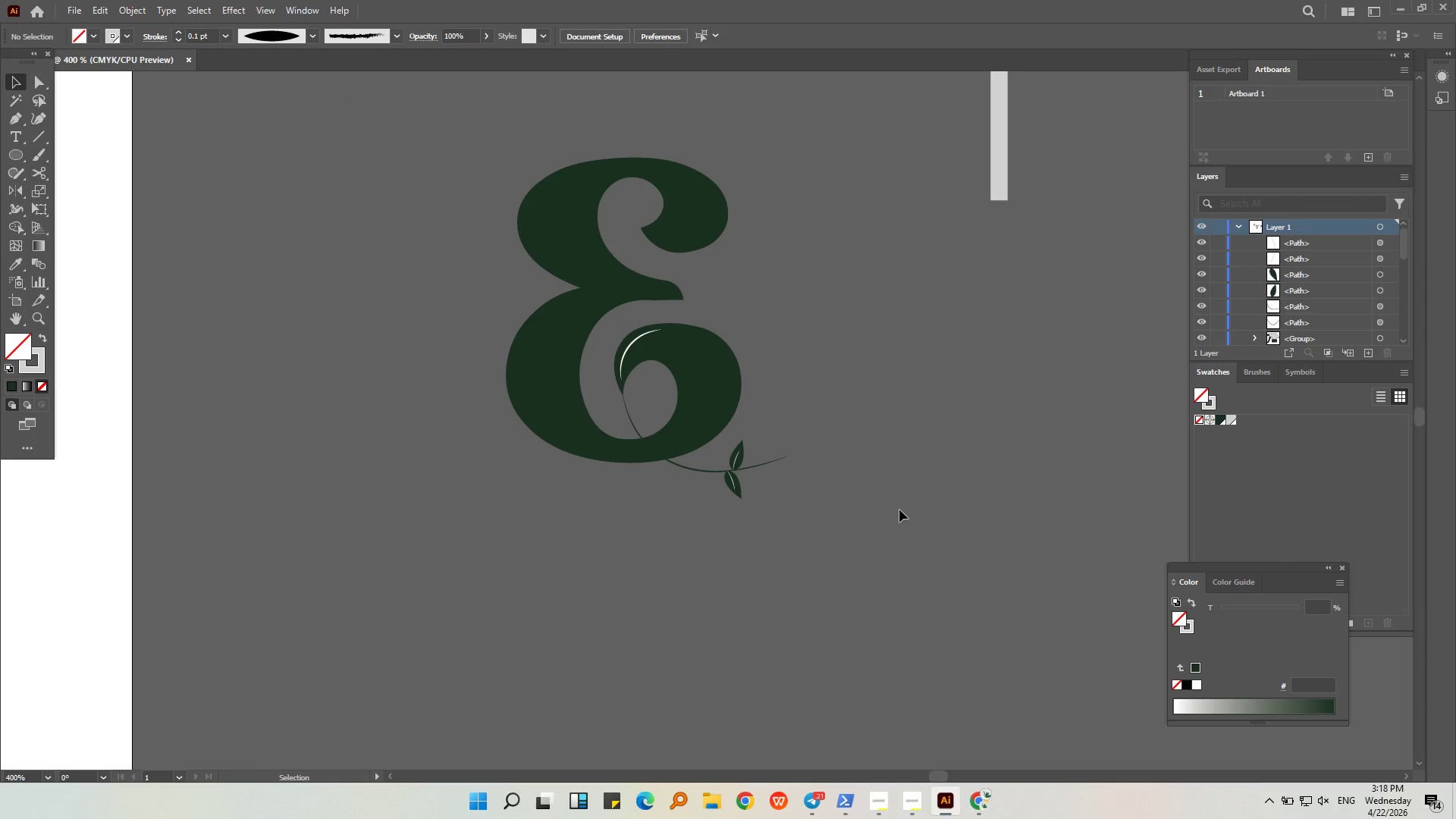 
left_click([898, 507])
 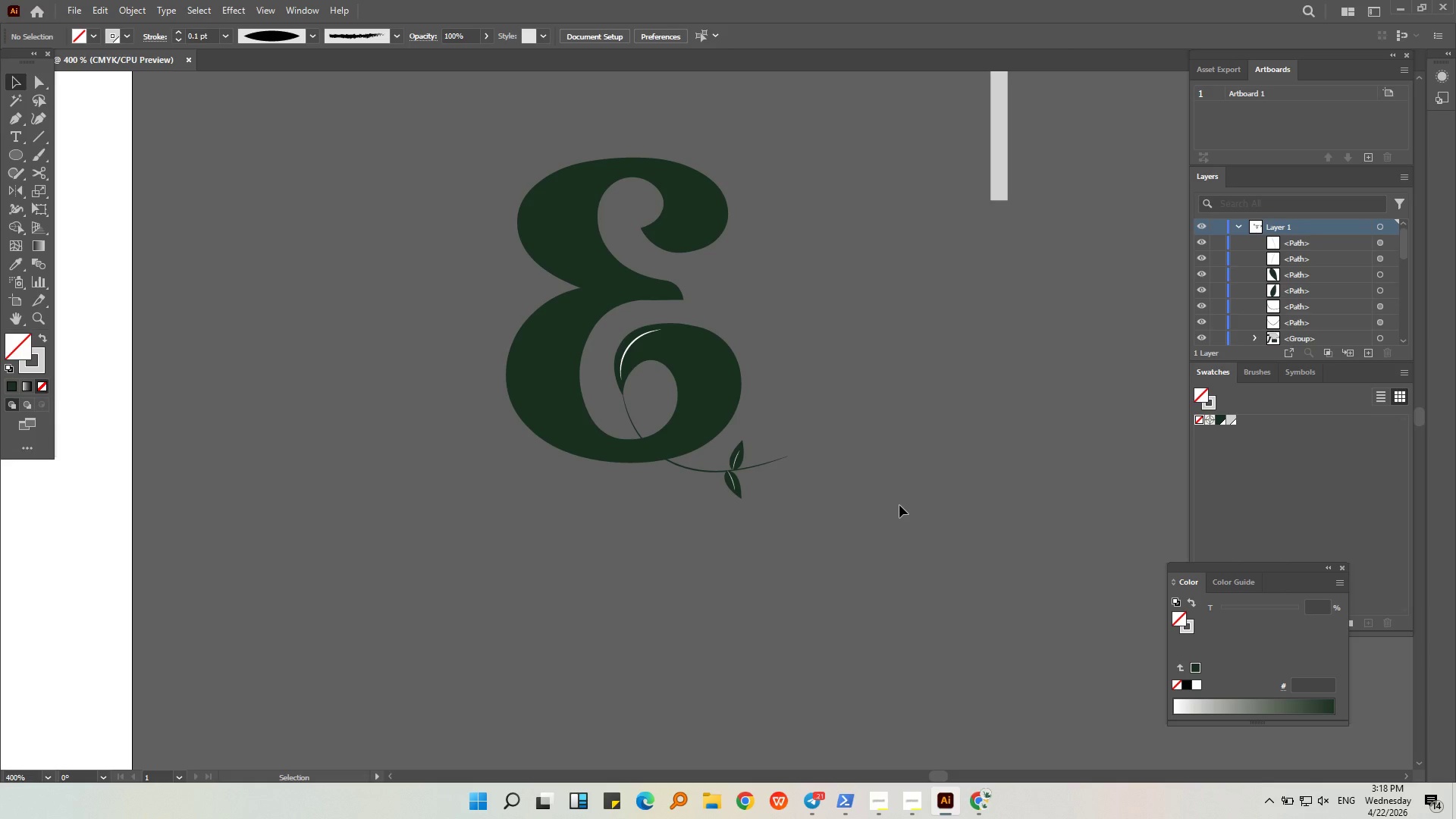 
left_click([902, 499])
 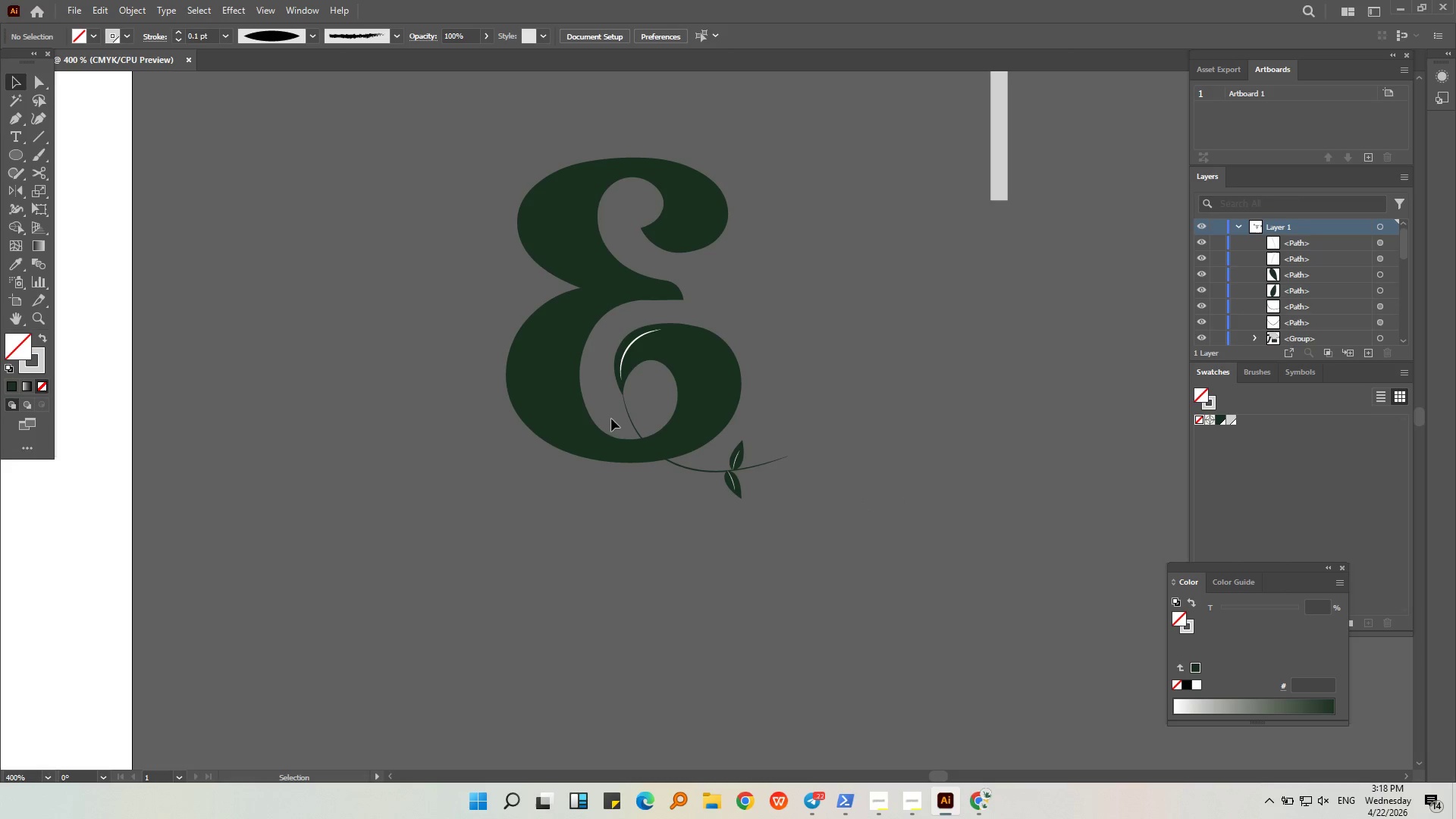 
left_click([624, 411])
 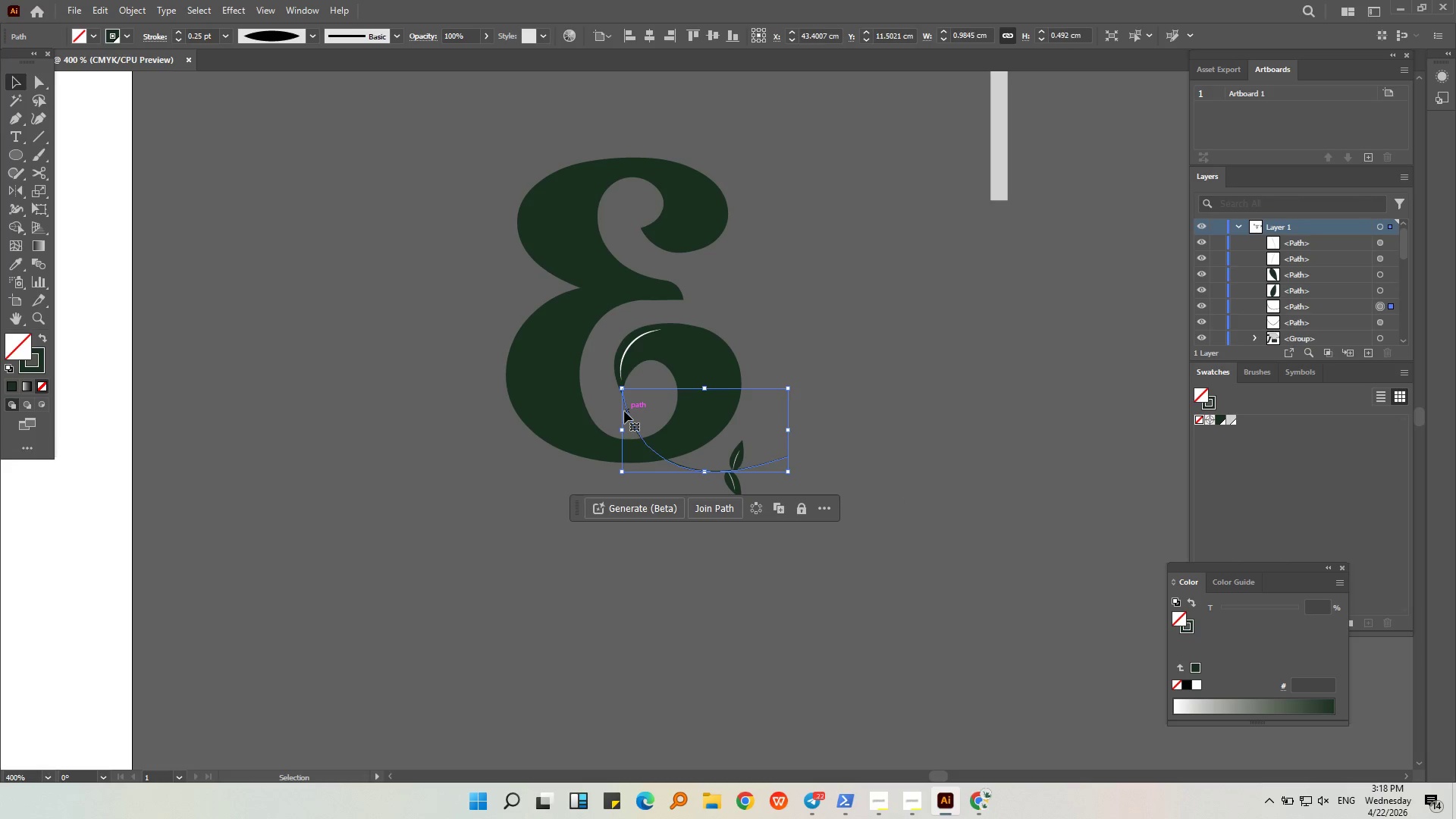 
hold_key(key=AltLeft, duration=0.56)
scroll: coordinate [195, 37], scroll_direction: up, amount: 5.0
 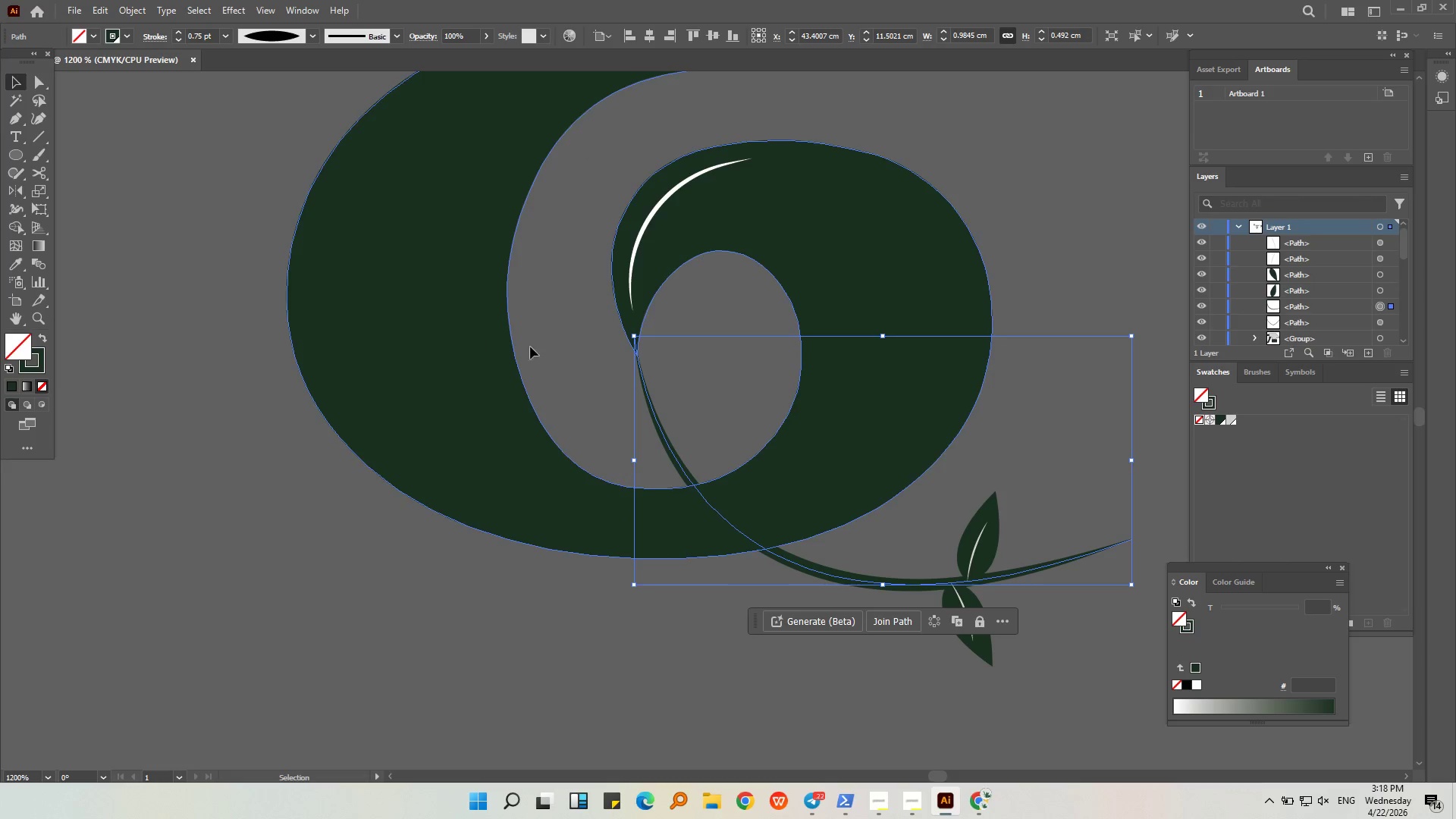 
left_click([525, 334])
 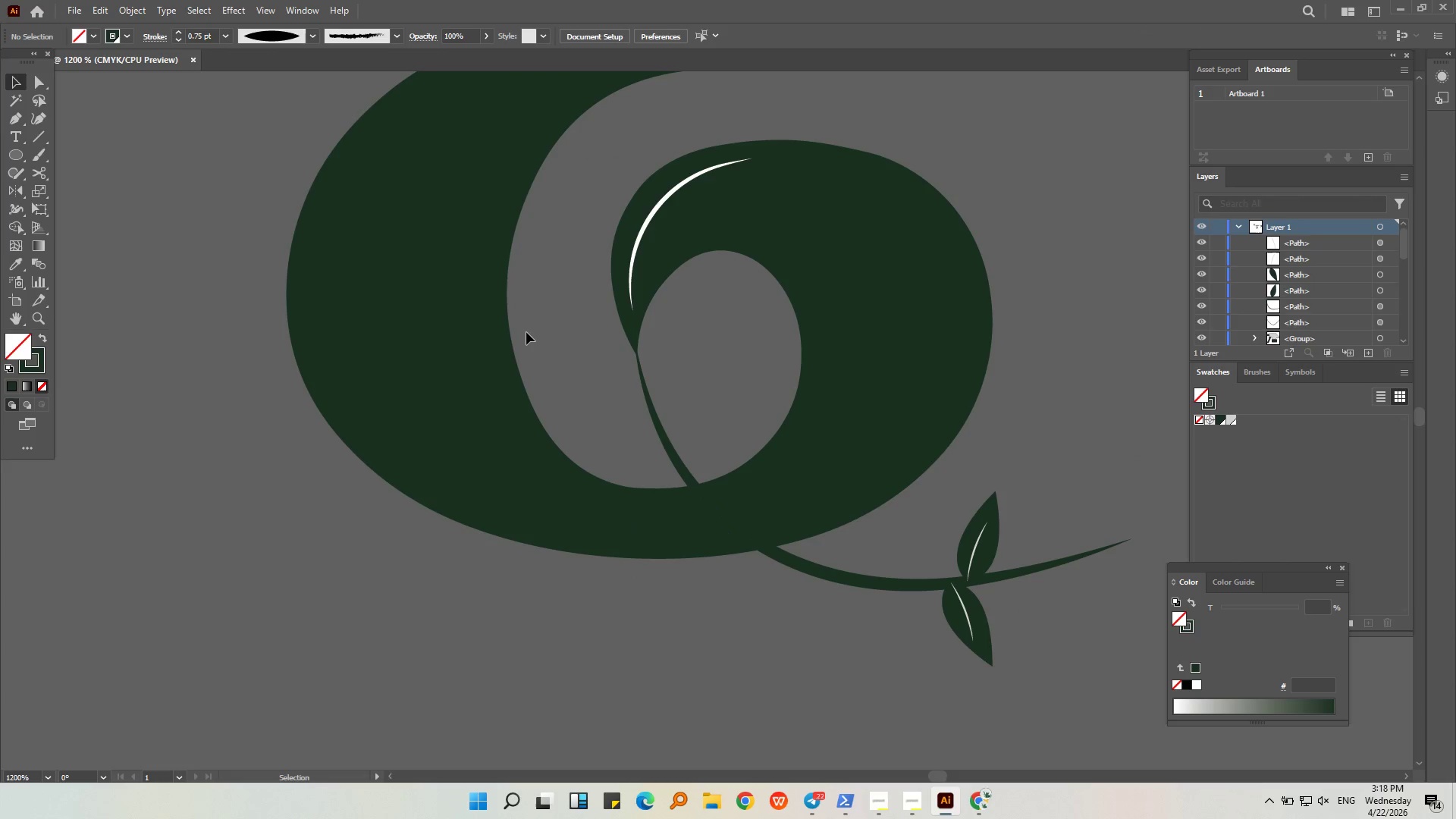 
hold_key(key=AltLeft, duration=0.45)
scroll: coordinate [526, 332], scroll_direction: down, amount: 2.0
 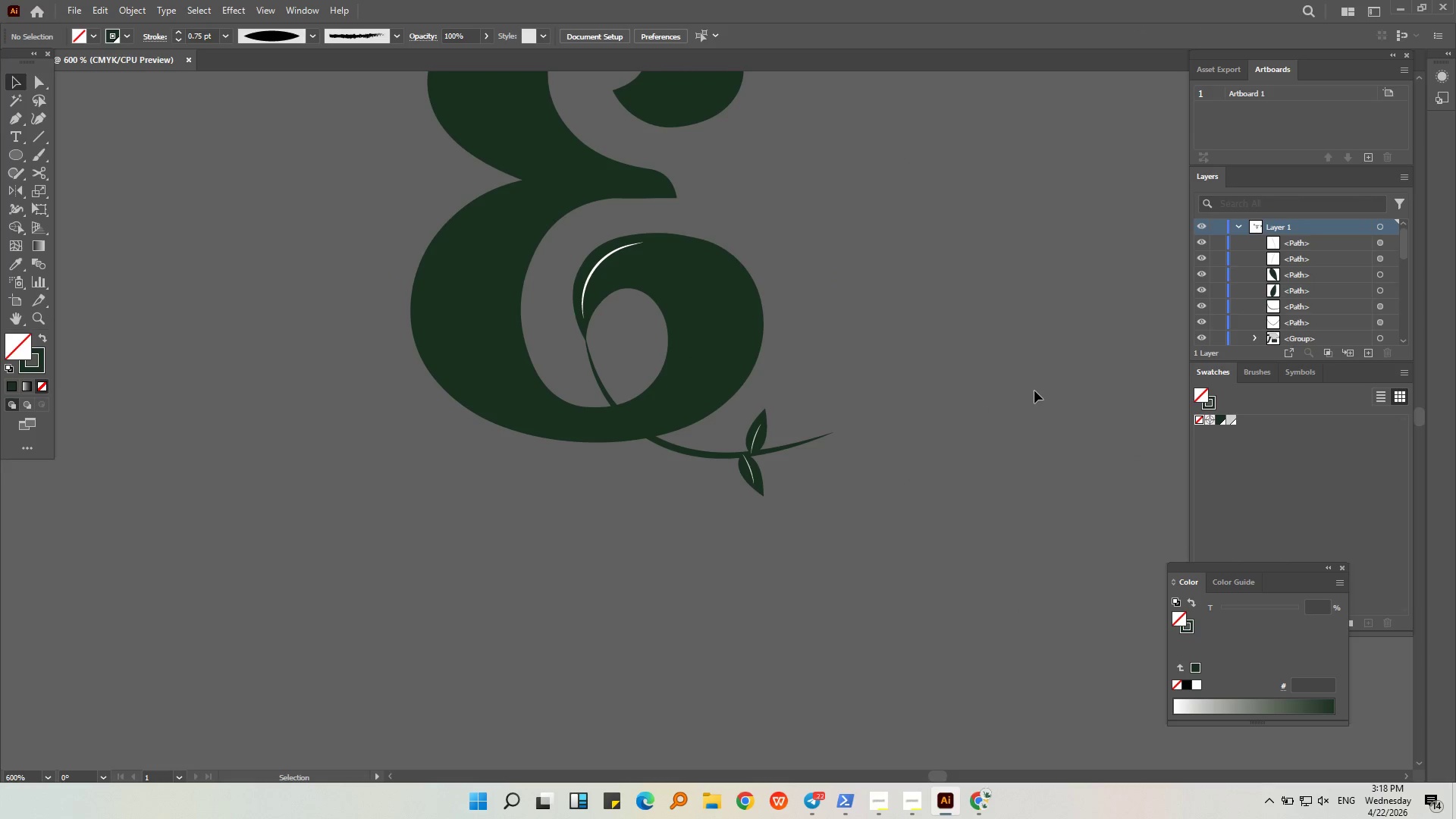 
left_click([1034, 390])
 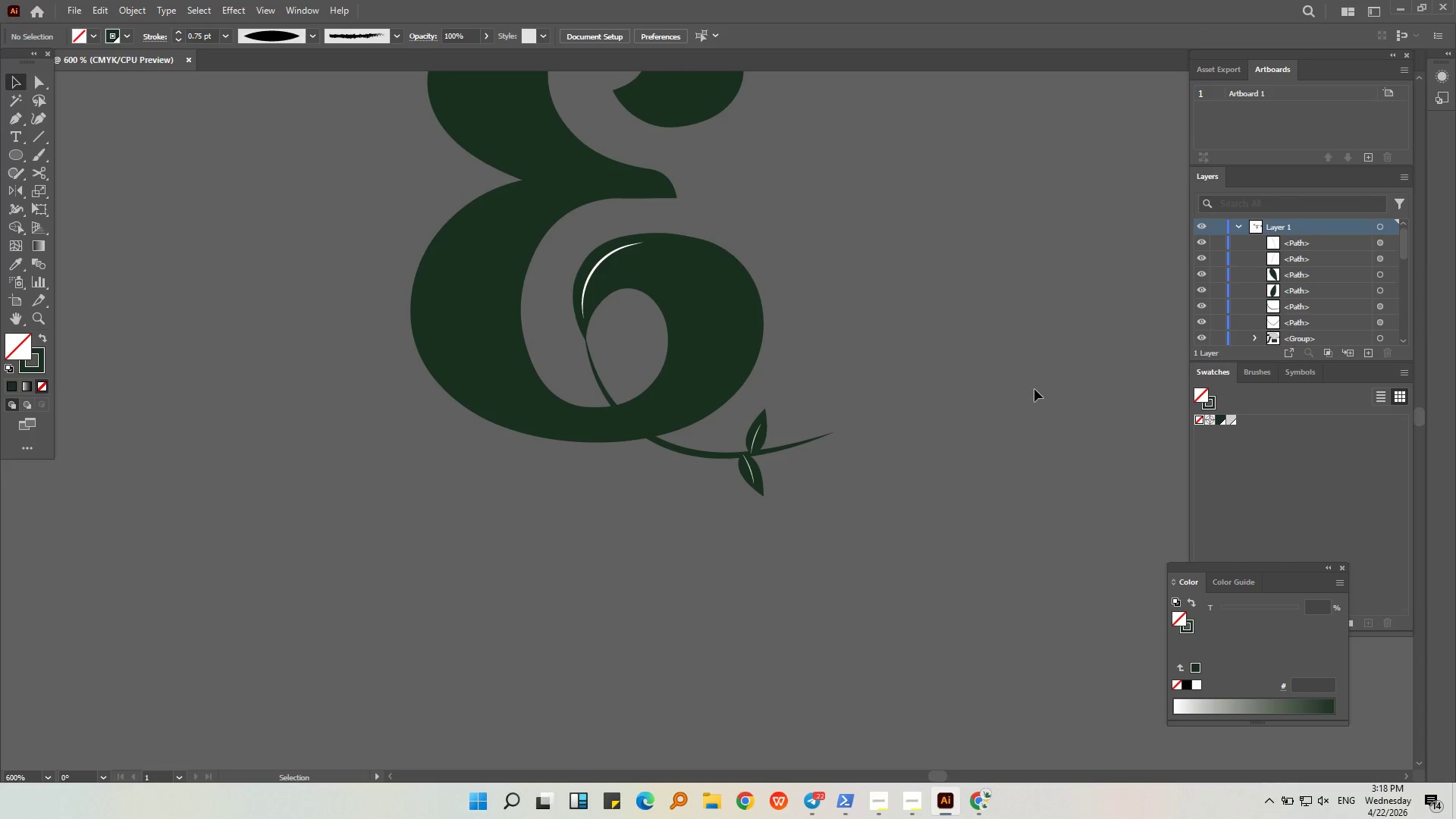 
key(Alt+AltLeft)
 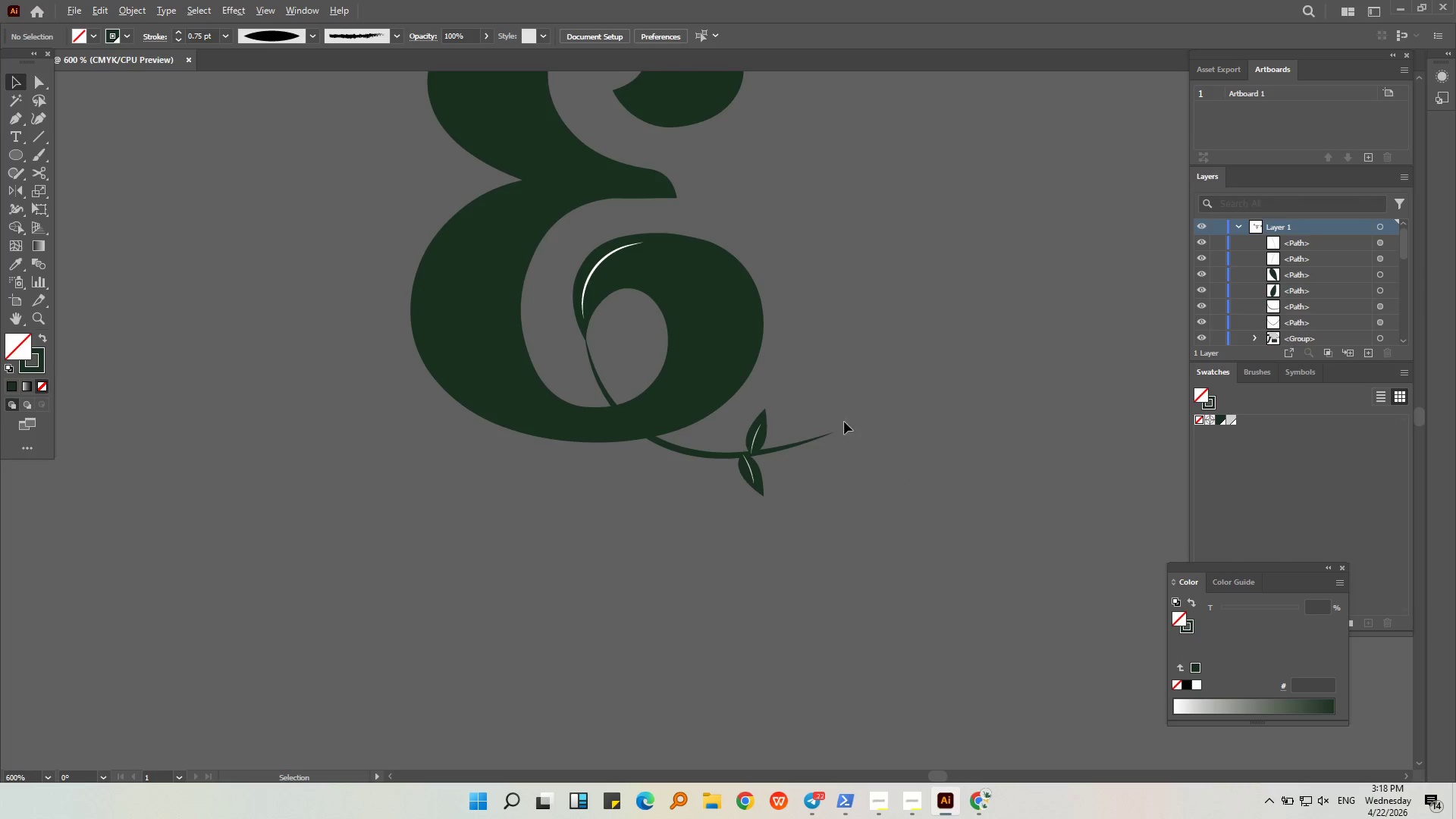 
scroll: coordinate [833, 431], scroll_direction: down, amount: 1.0
 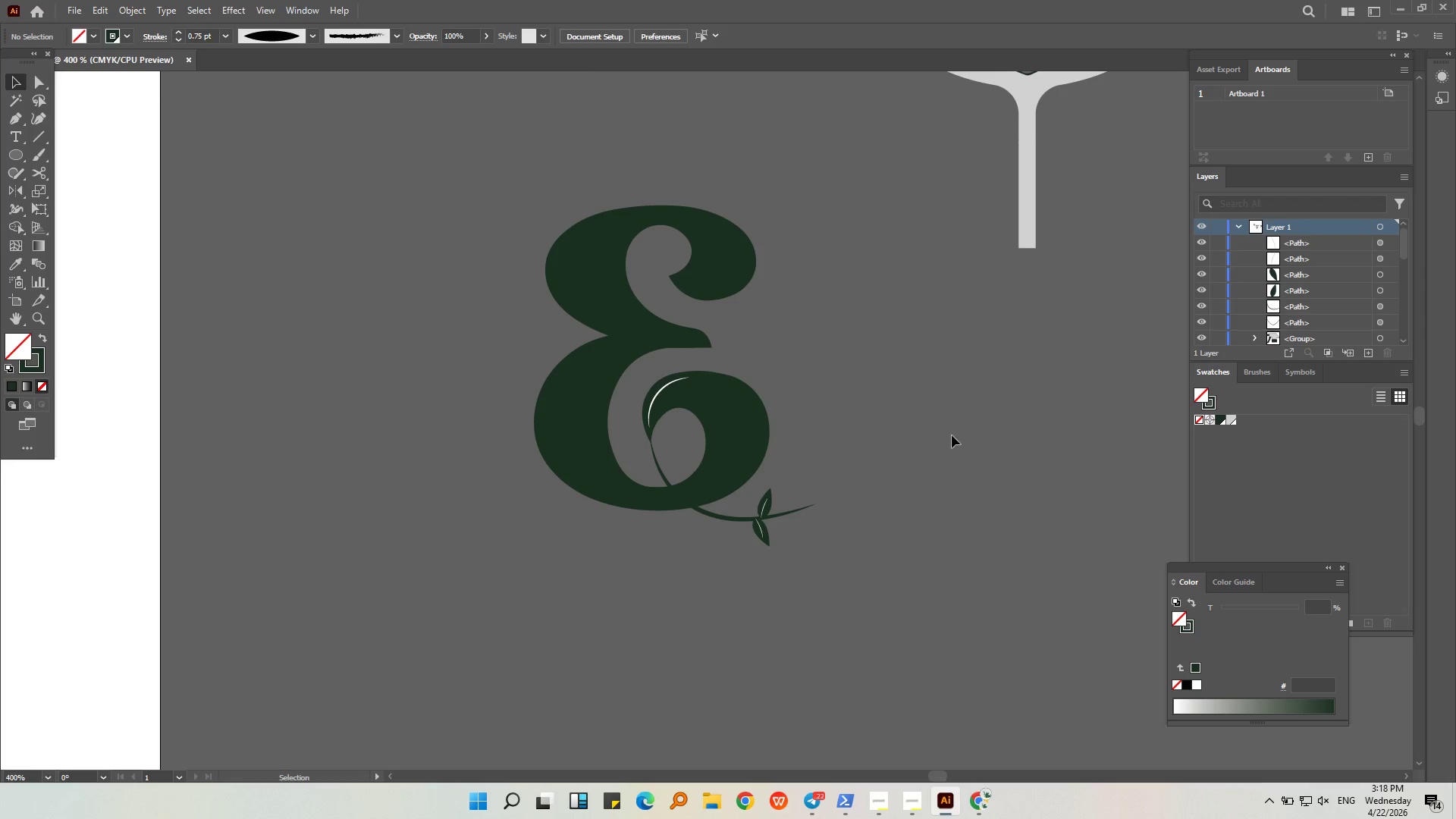 
left_click_drag(start_coordinate=[874, 597], to_coordinate=[384, 140])
 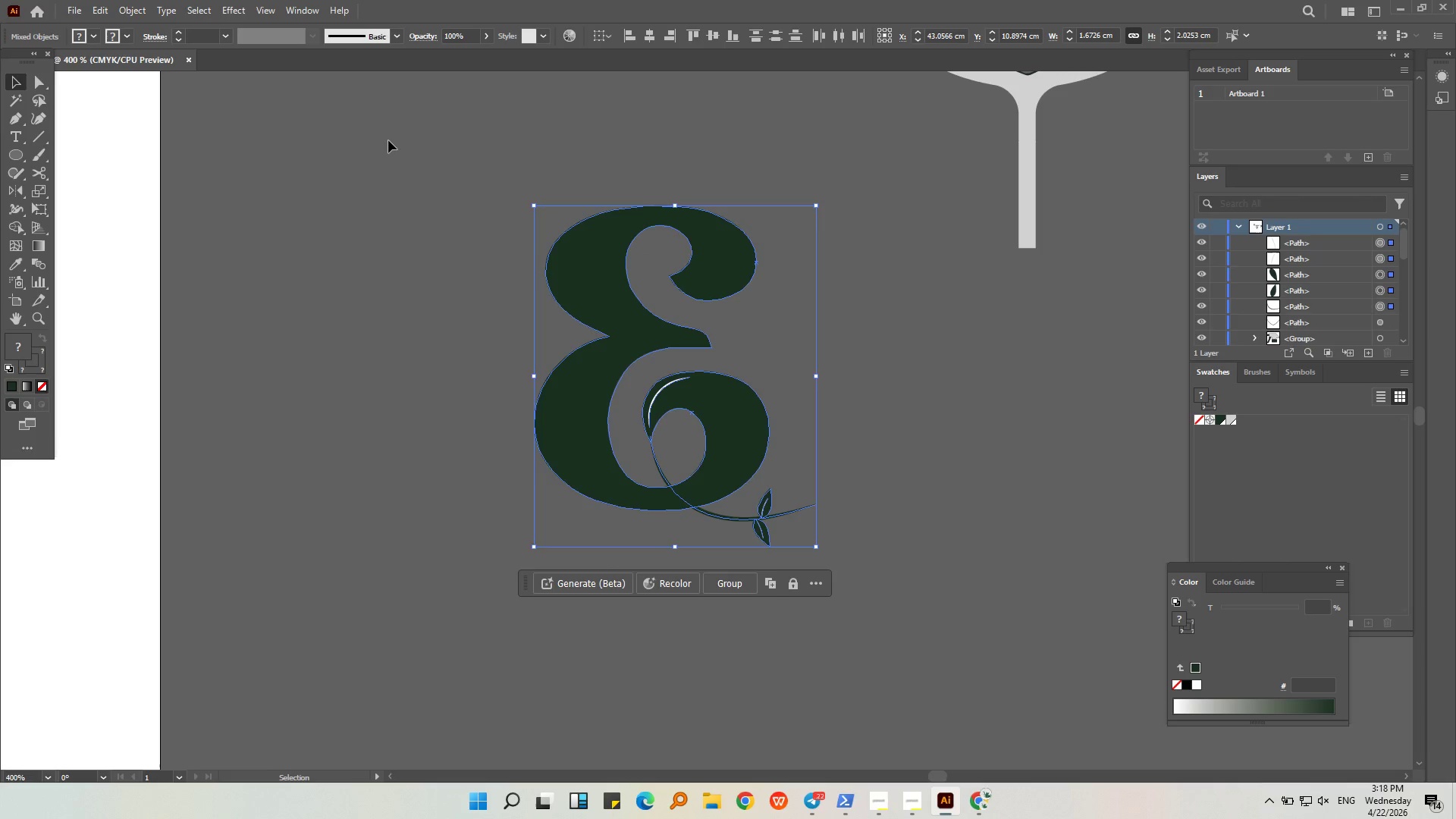 
key(Control+G)
 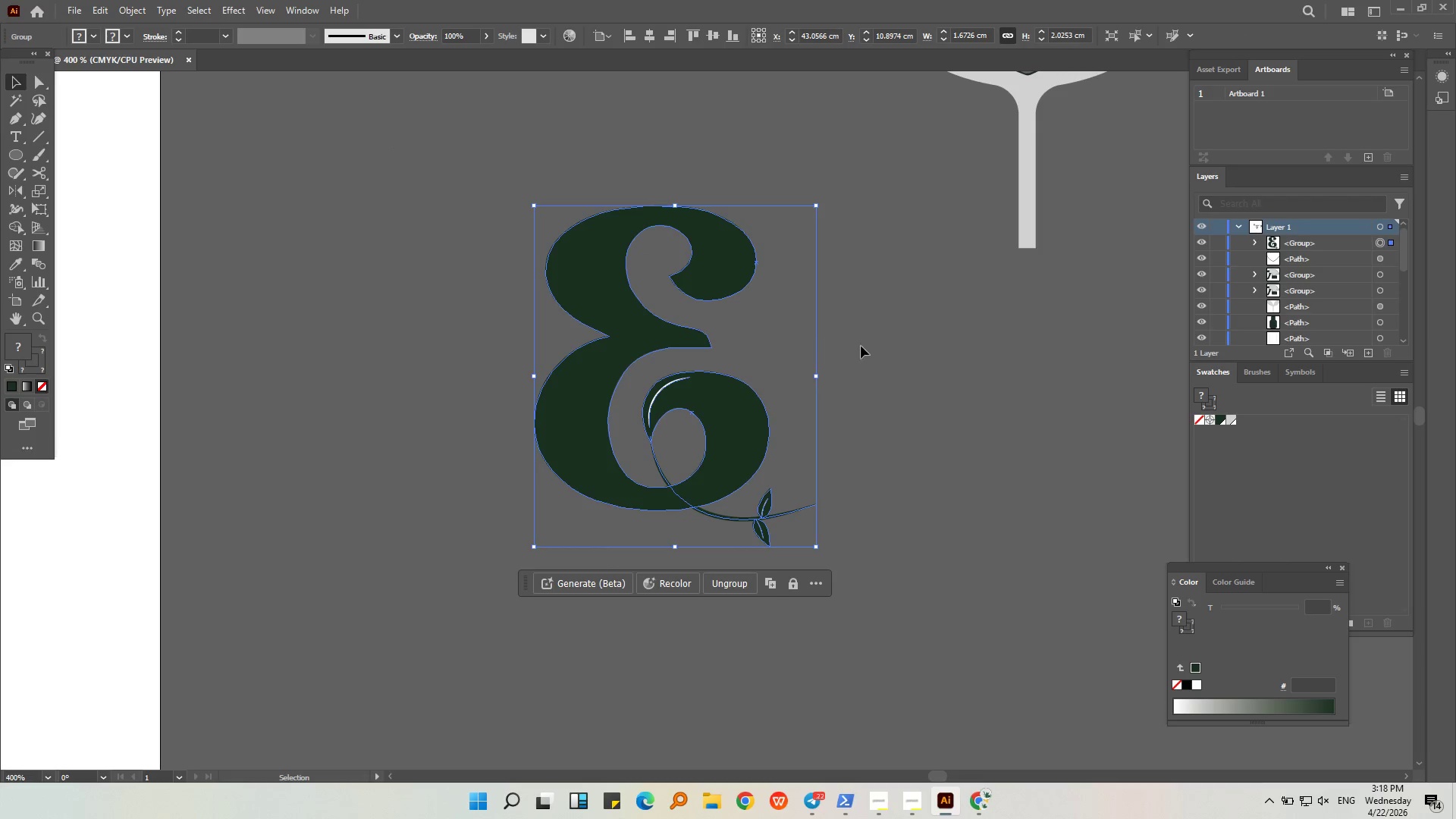 
left_click([866, 344])
 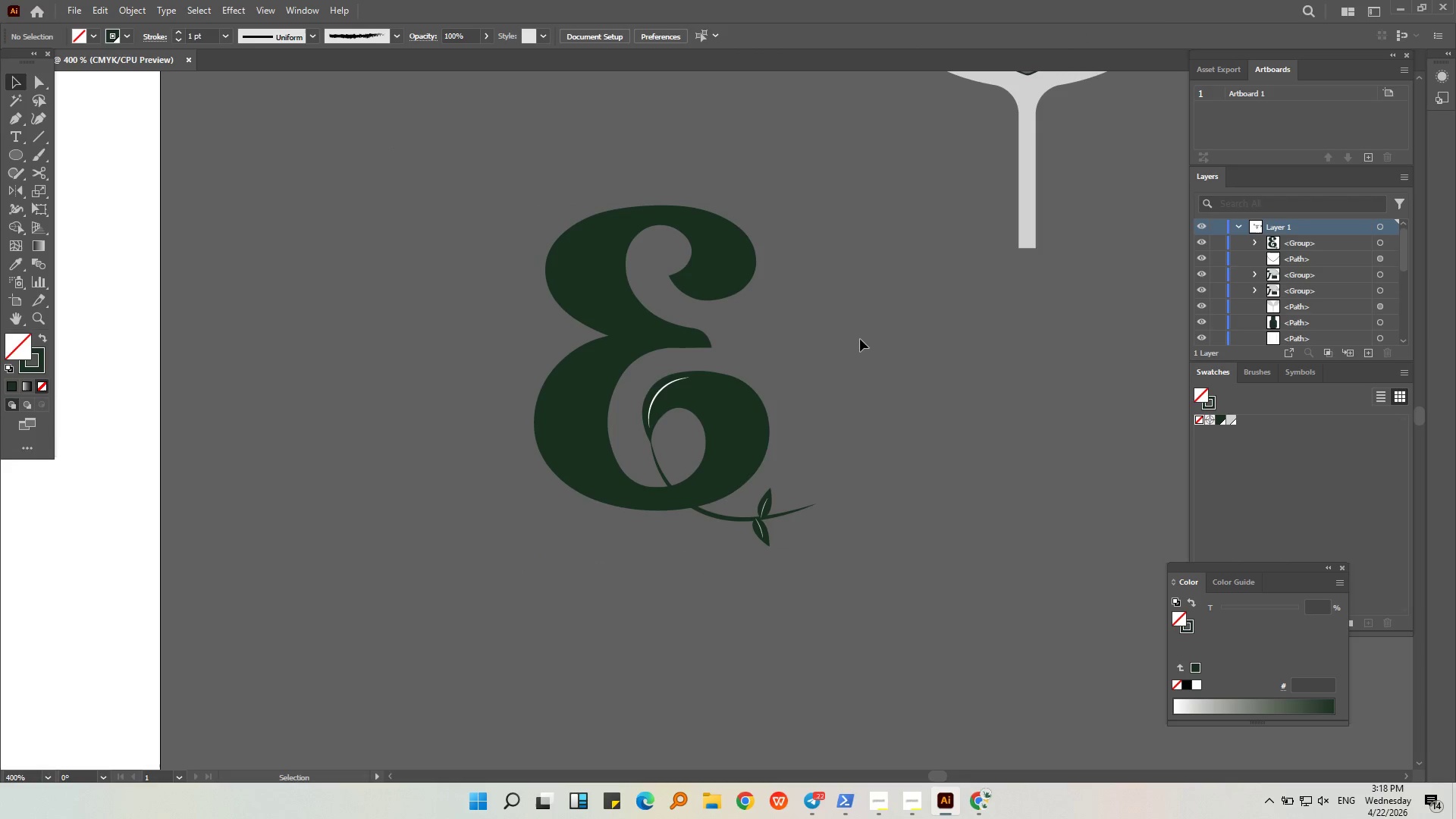 
hold_key(key=AltLeft, duration=0.47)
scroll: coordinate [856, 330], scroll_direction: down, amount: 3.0
 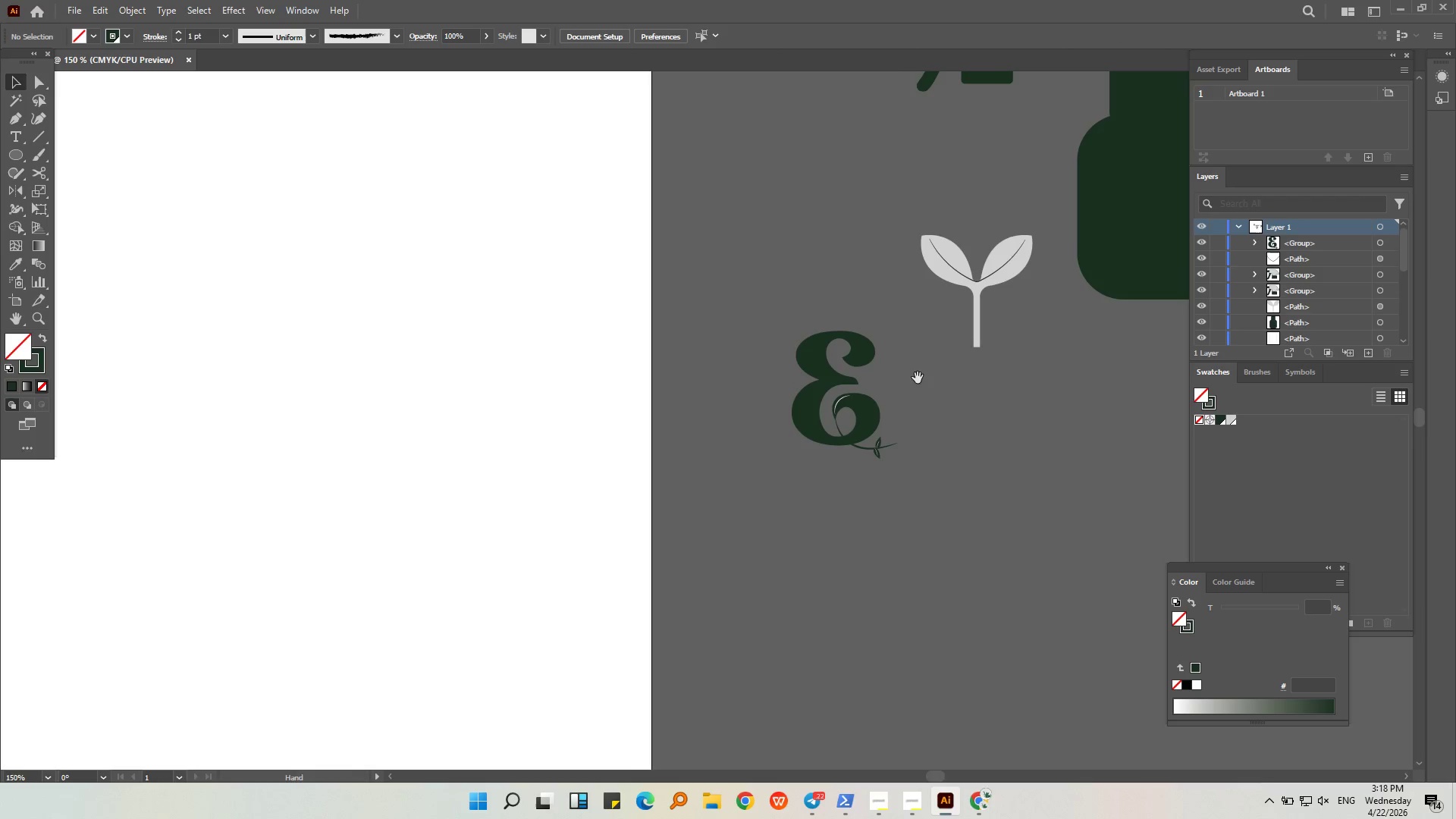 
key(Alt+AltLeft)
 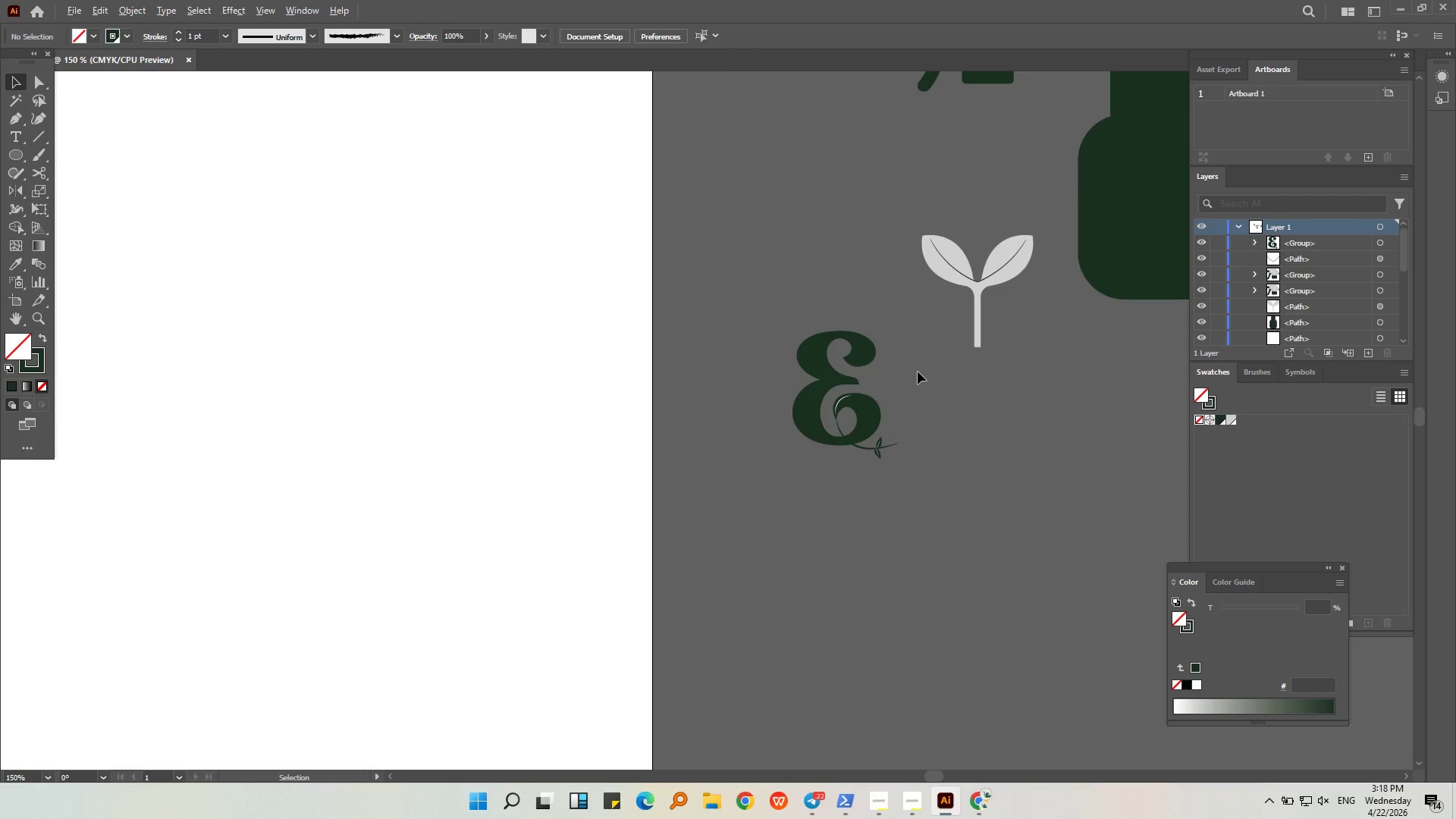 
scroll: coordinate [922, 375], scroll_direction: down, amount: 3.0
 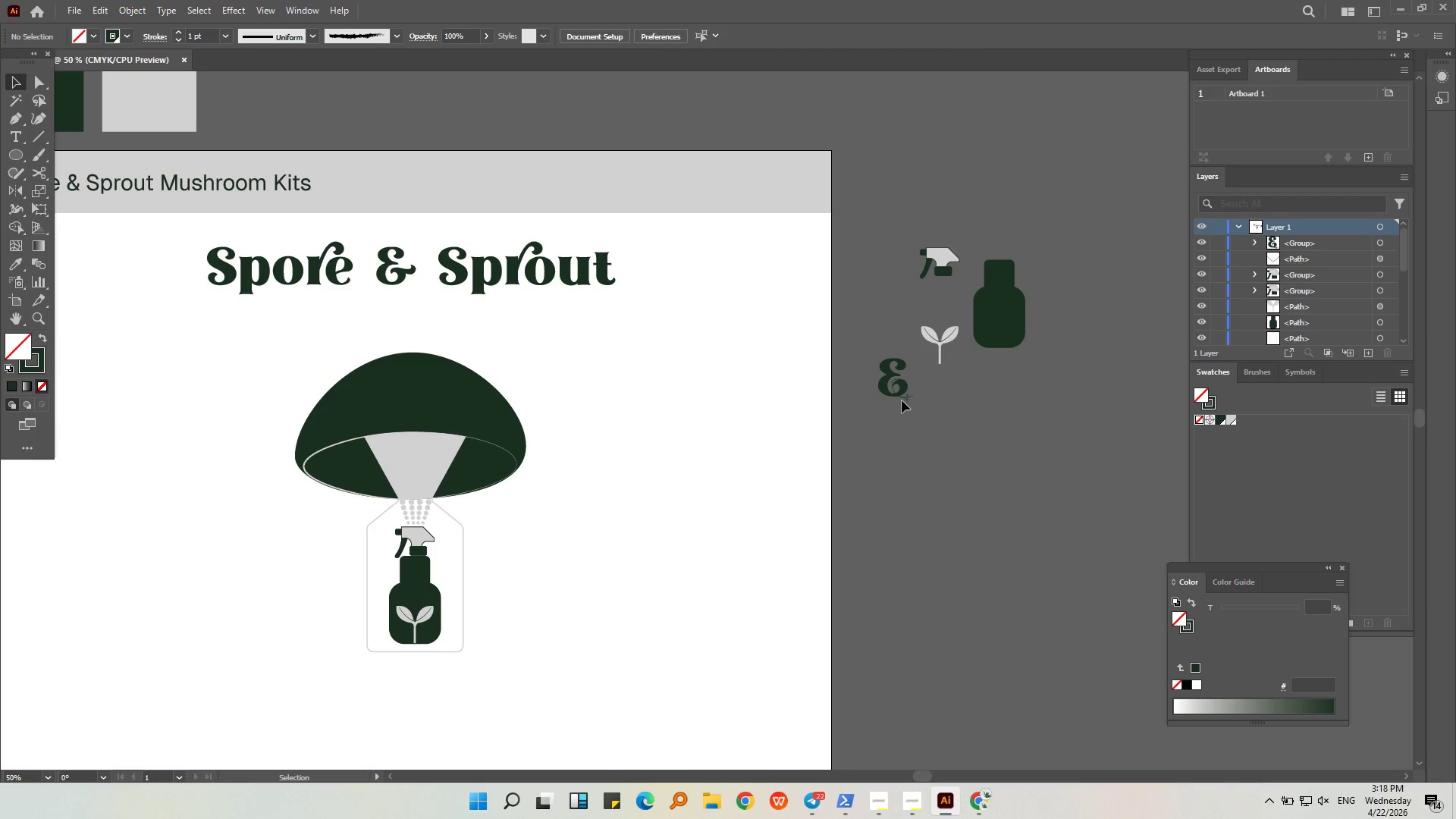 
left_click([898, 391])
 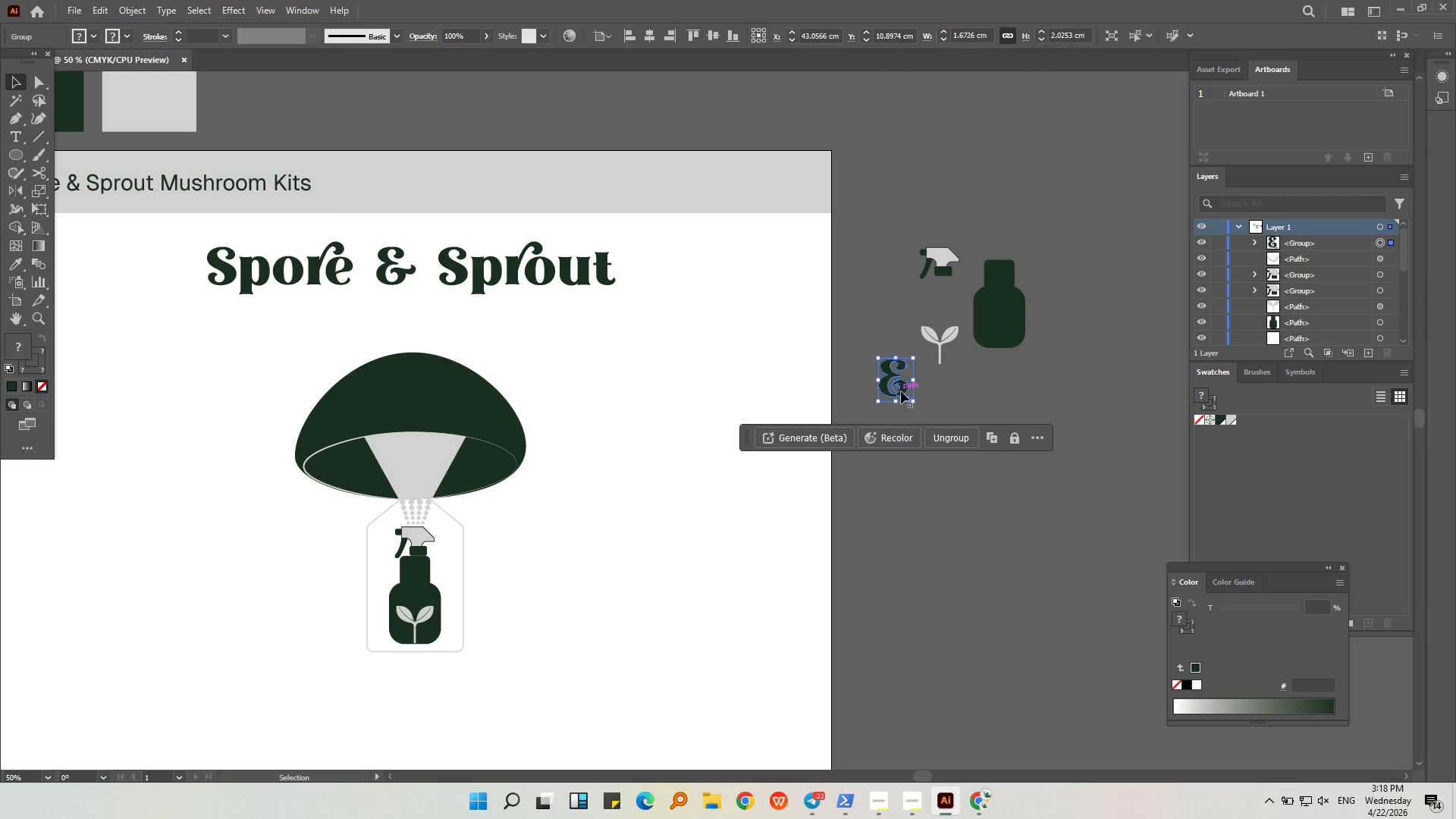 
left_click_drag(start_coordinate=[902, 391], to_coordinate=[410, 320])
 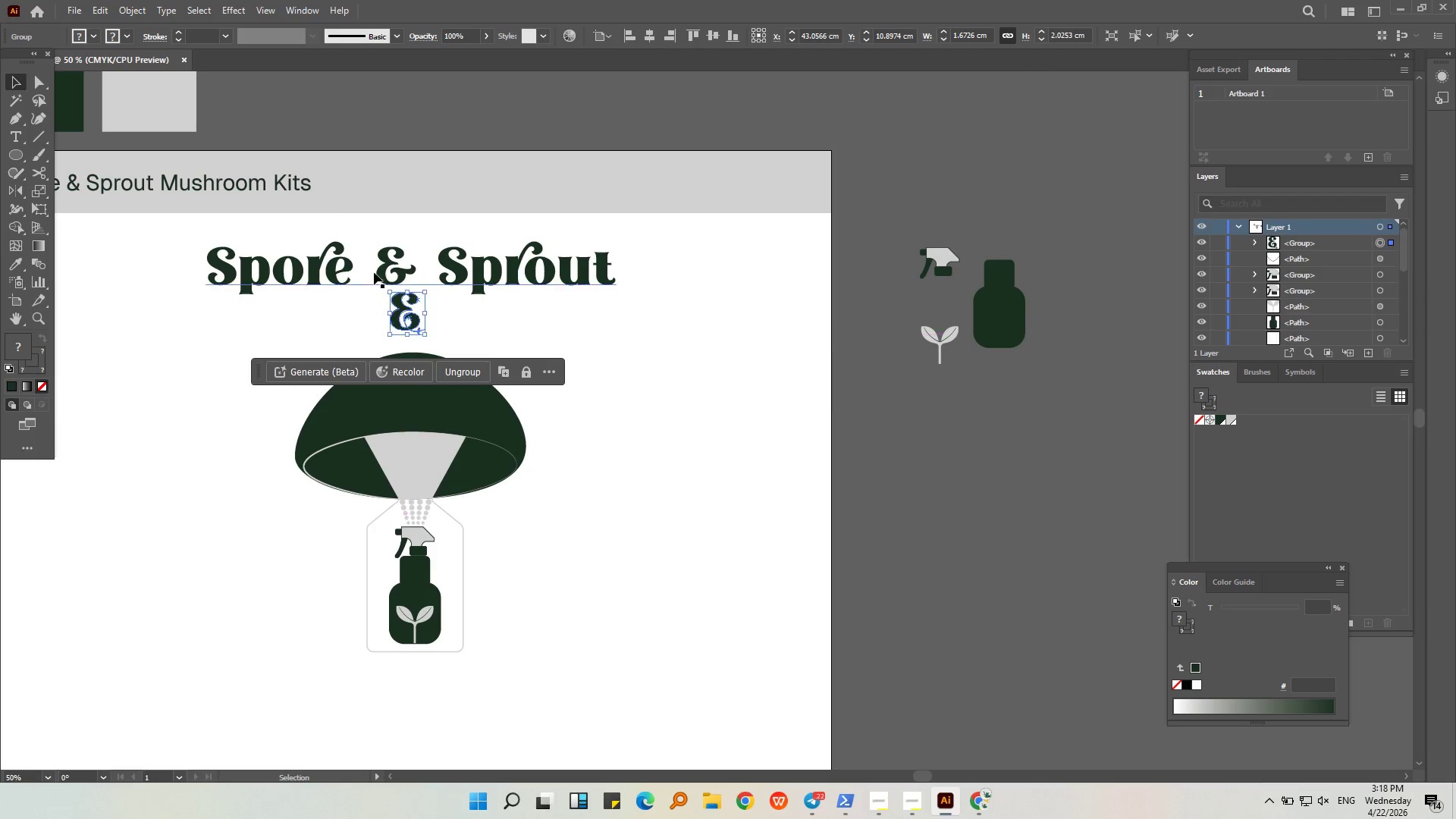 
hold_key(key=AltLeft, duration=0.33)
scroll: coordinate [376, 255], scroll_direction: up, amount: 3.0
 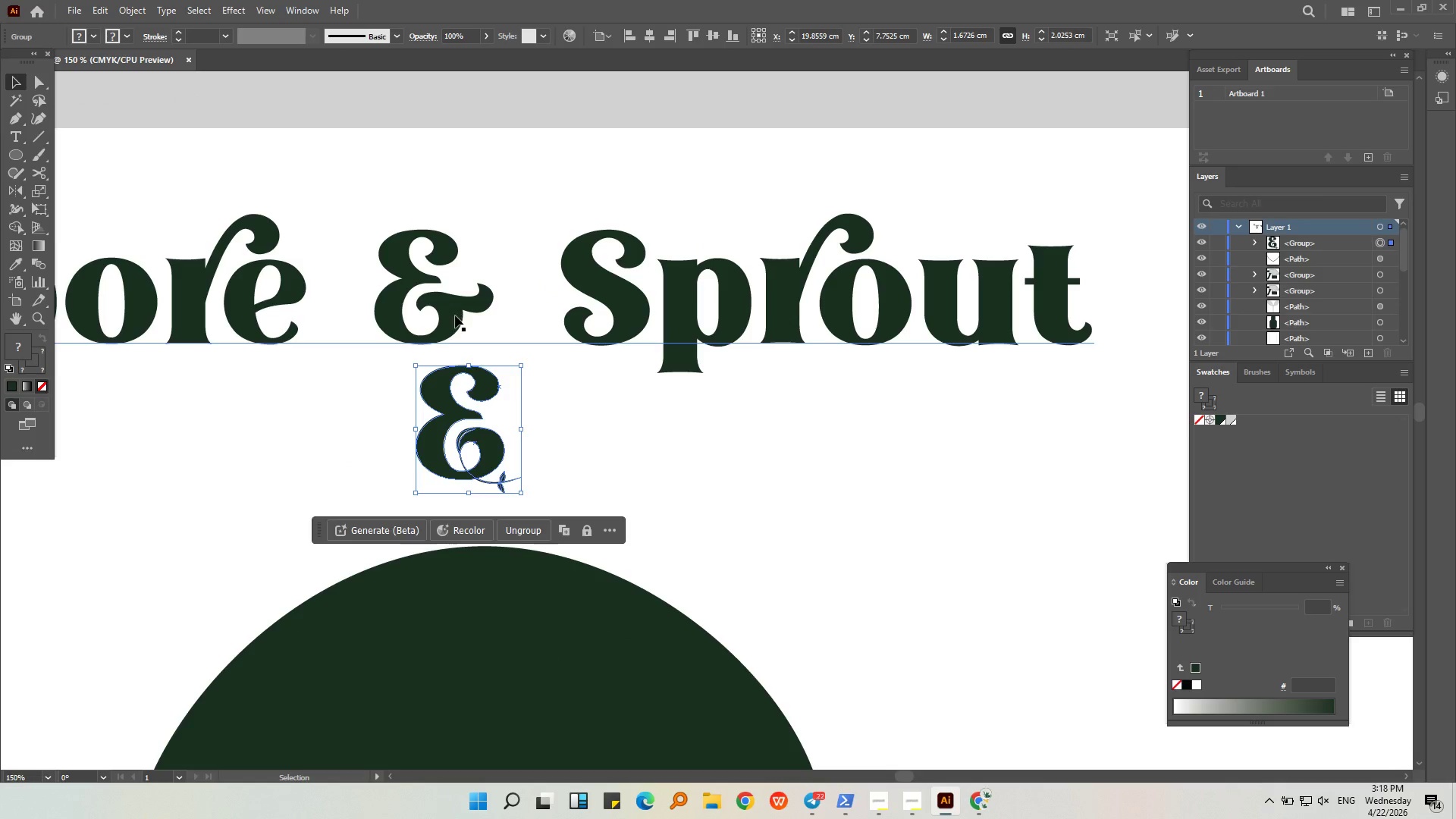 
left_click([453, 316])
 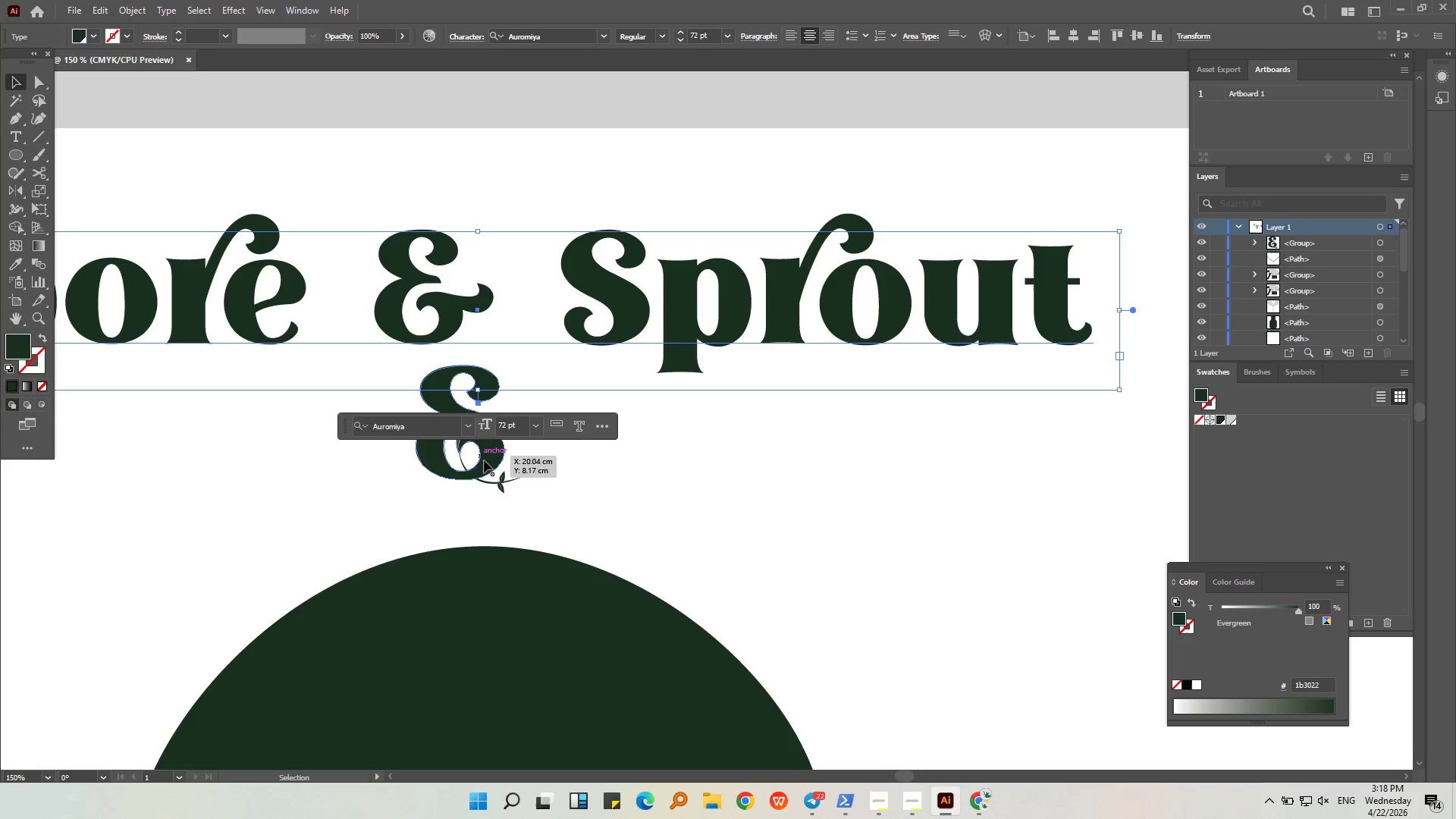 
left_click_drag(start_coordinate=[488, 462], to_coordinate=[645, 476])
 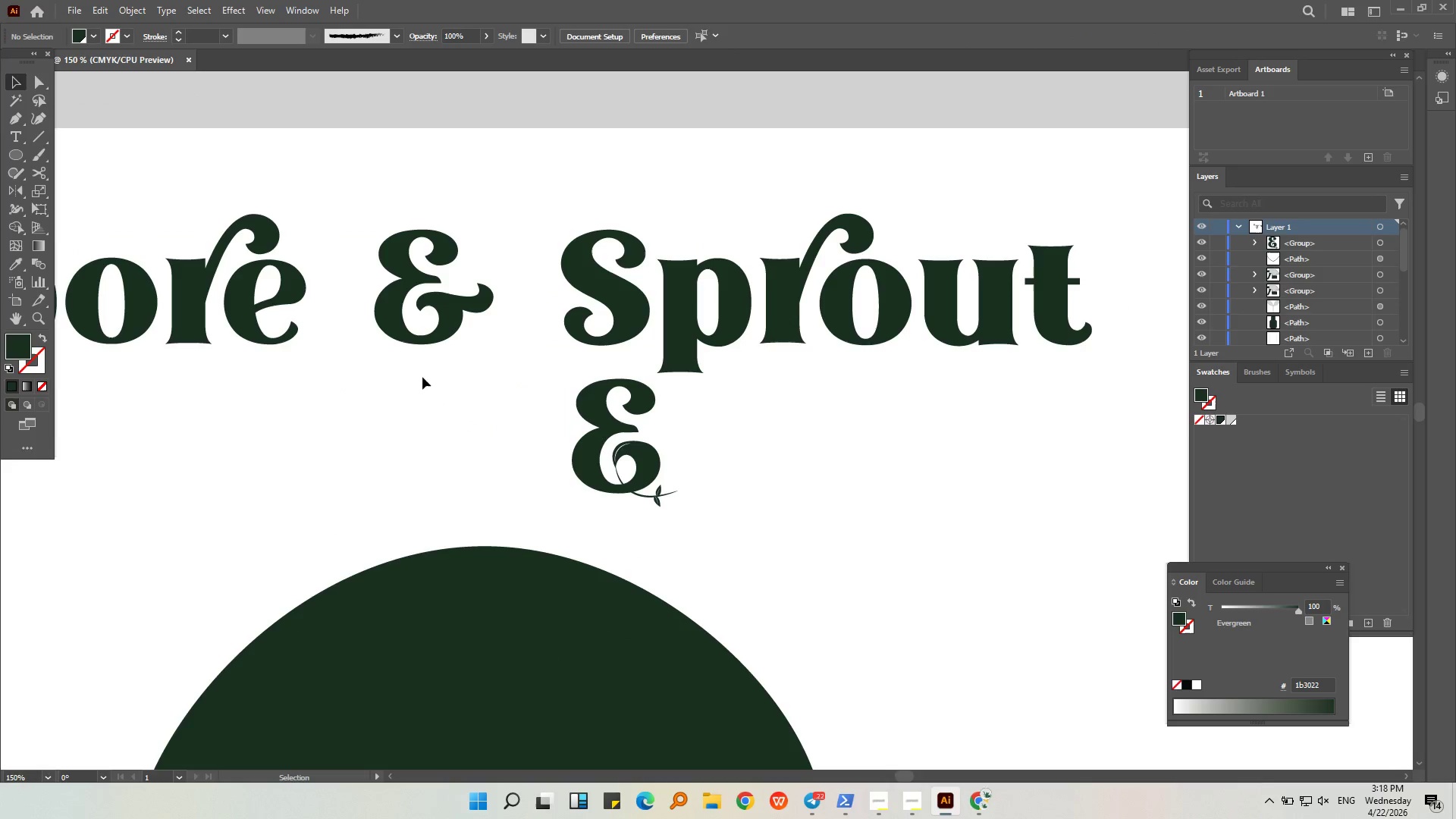 
double_click([429, 332])
 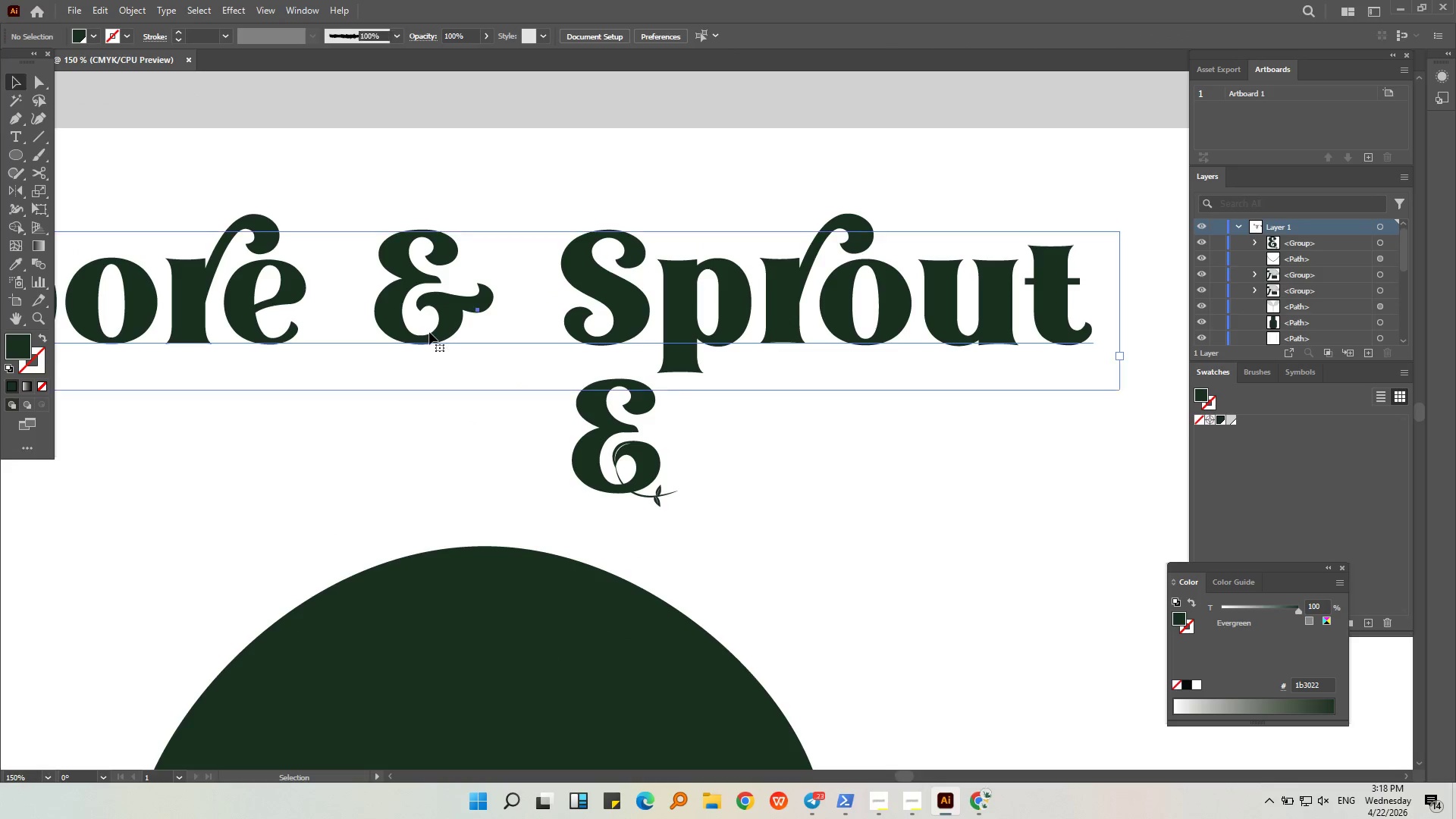 
triple_click([429, 332])
 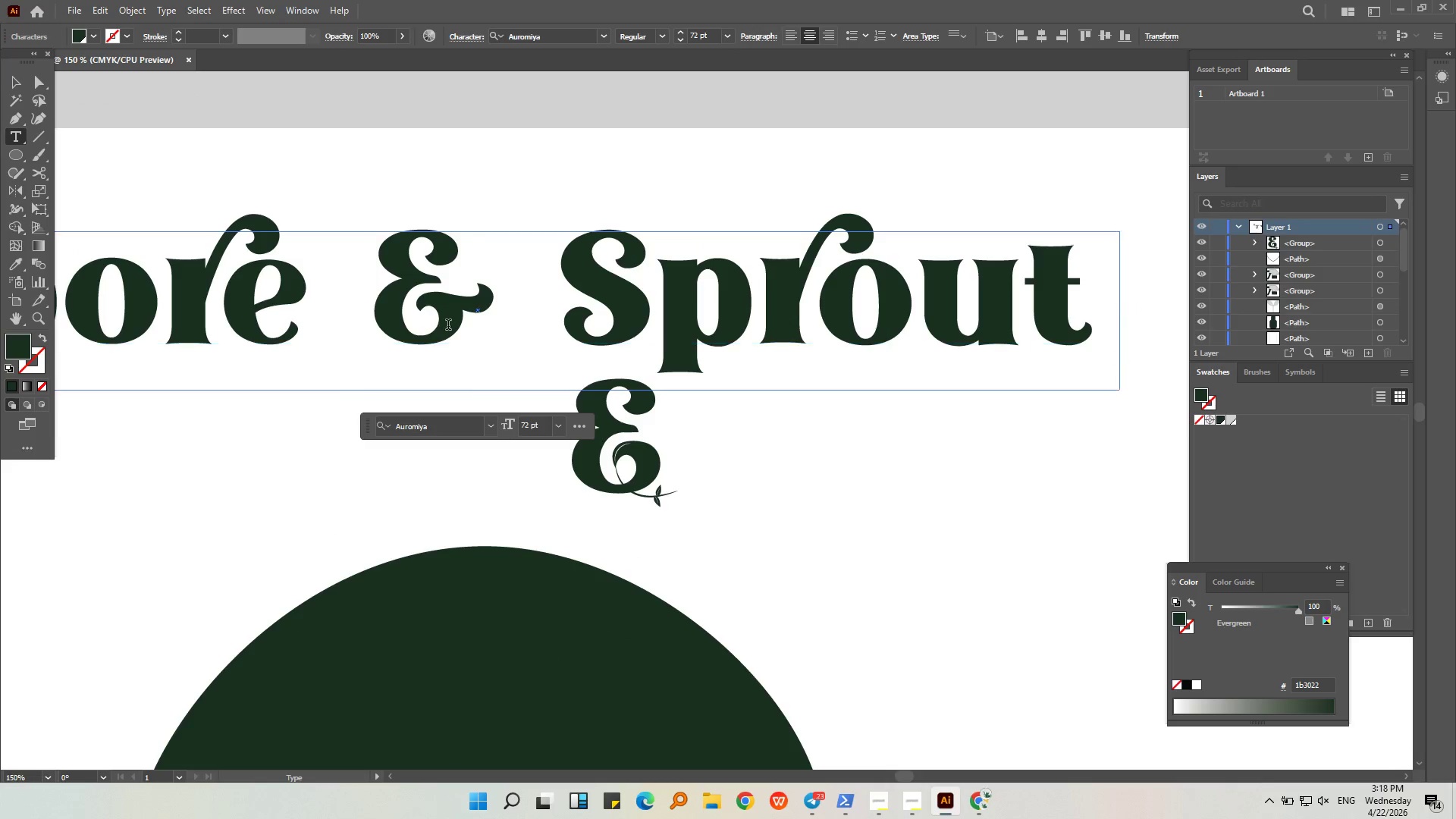 
triple_click([451, 308])
 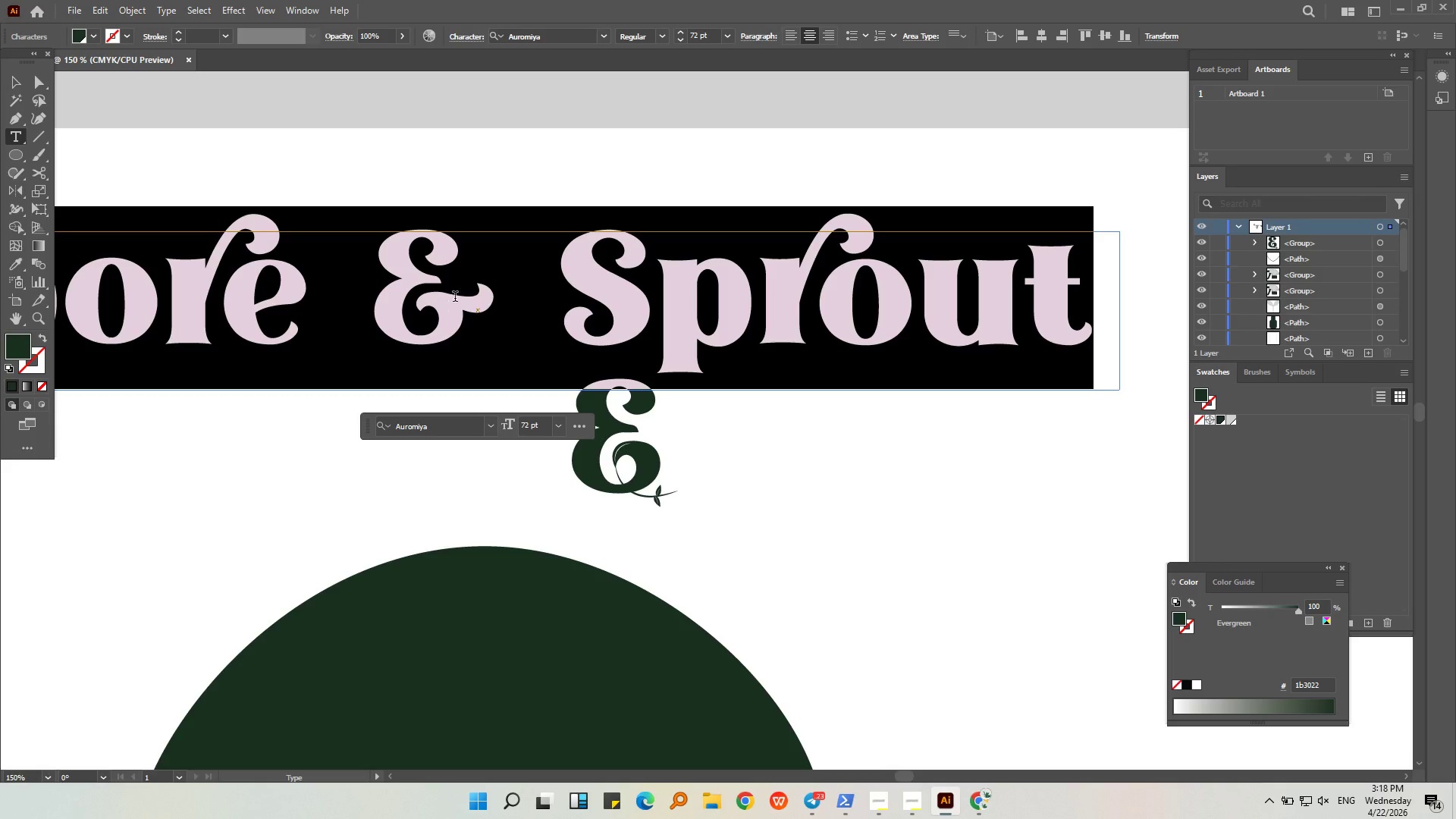 
left_click([462, 282])
 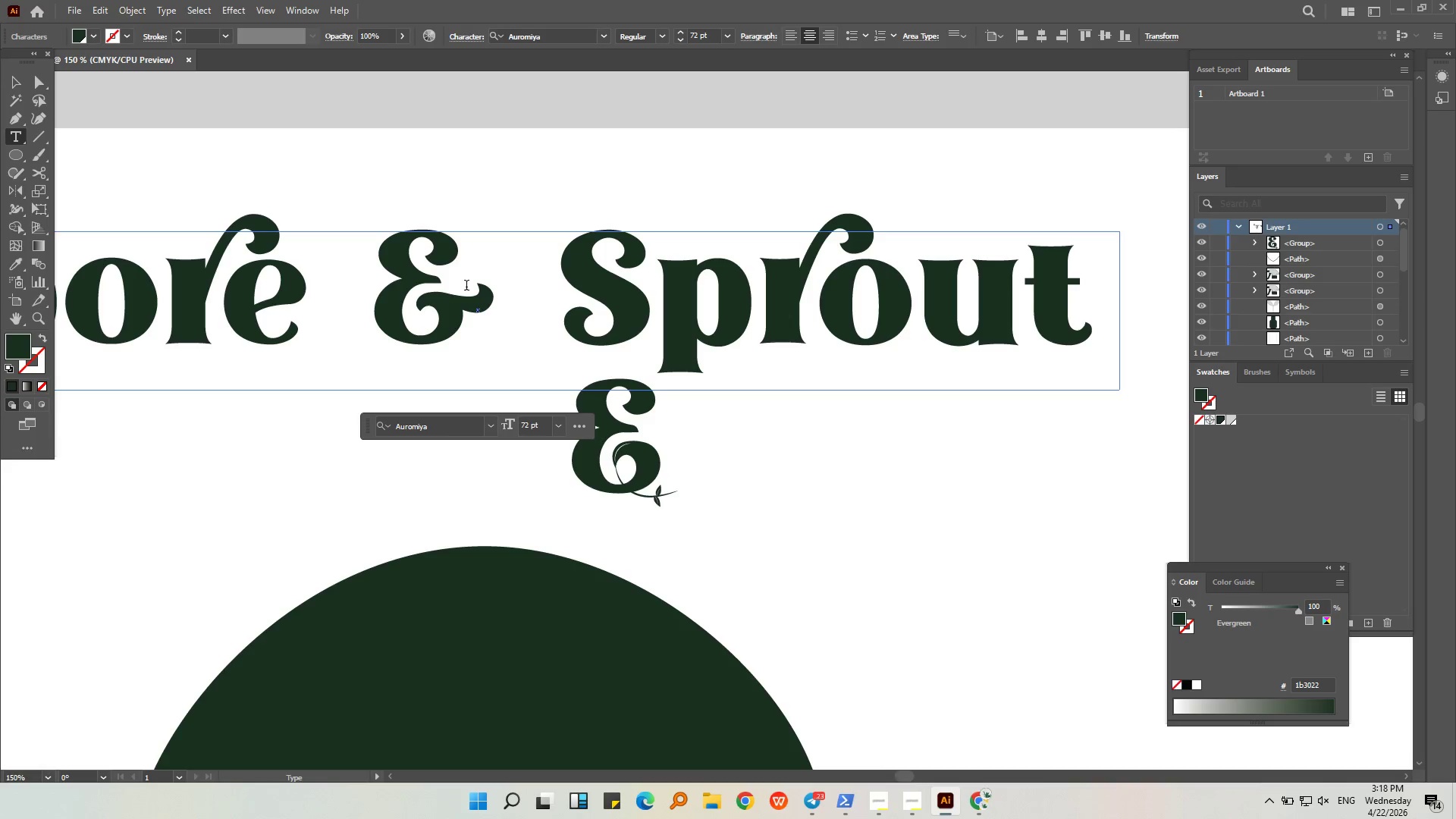 
left_click_drag(start_coordinate=[467, 287], to_coordinate=[336, 280])
 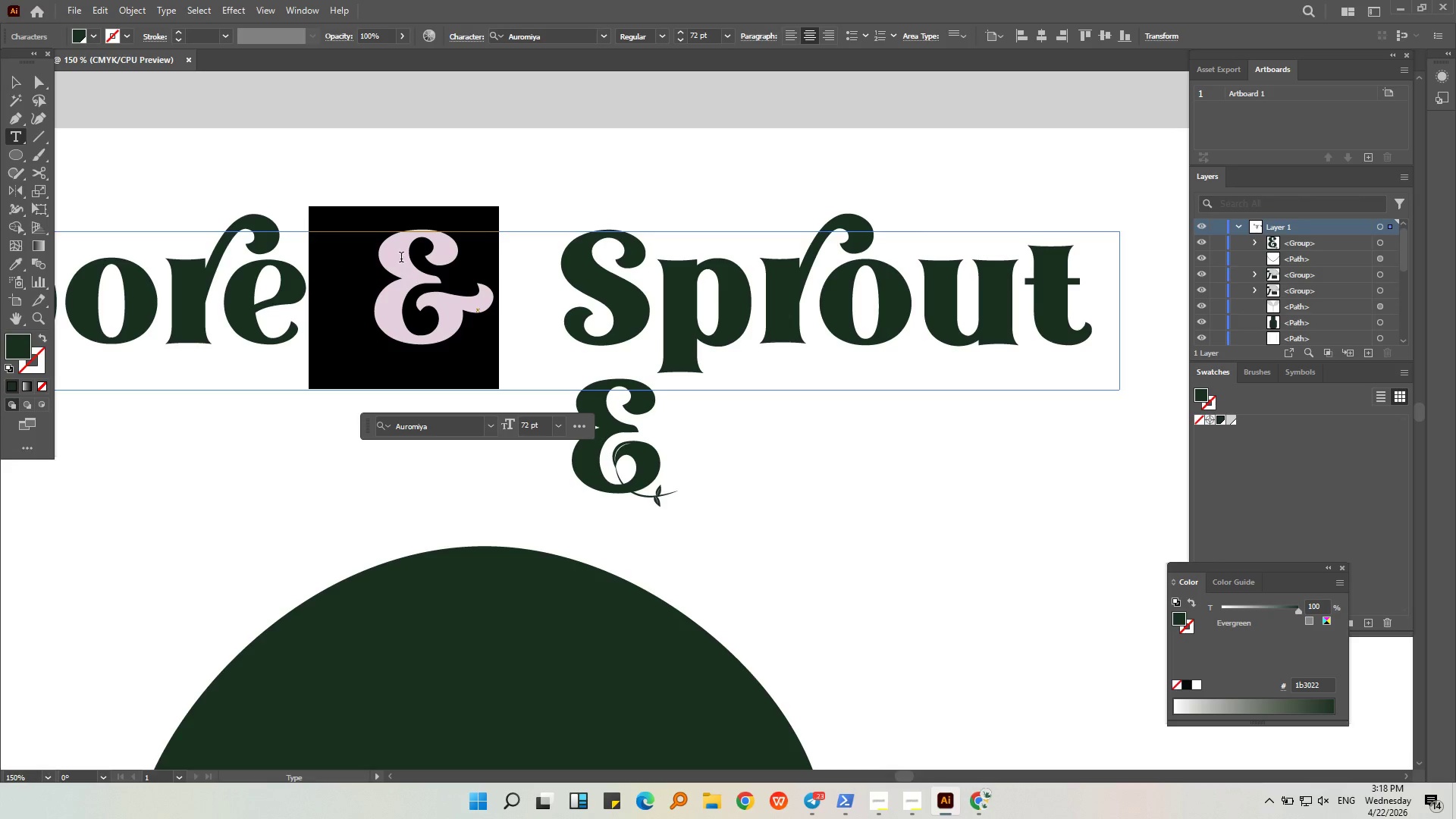 
key(Backspace)
 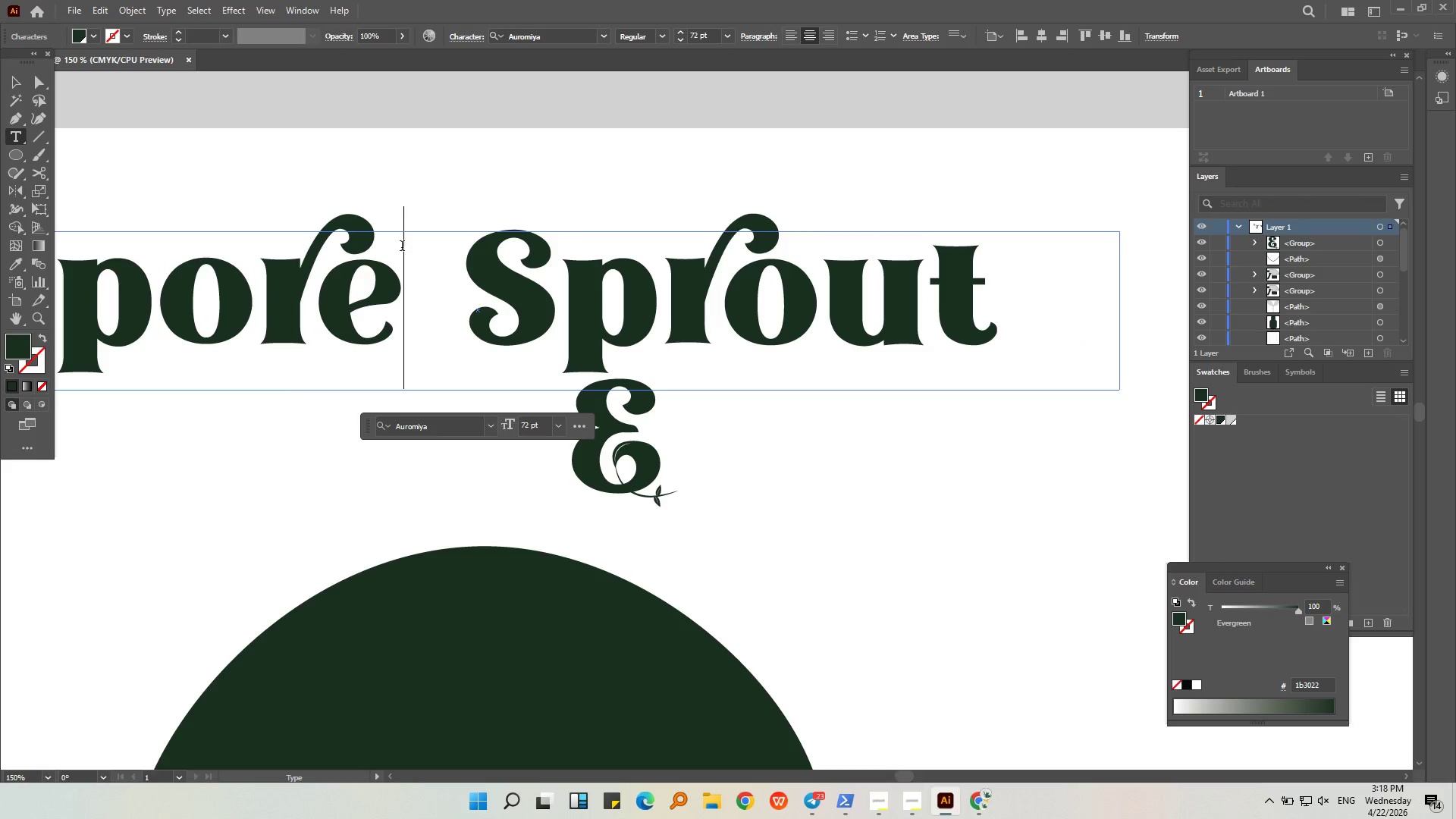 
key(Space)
 